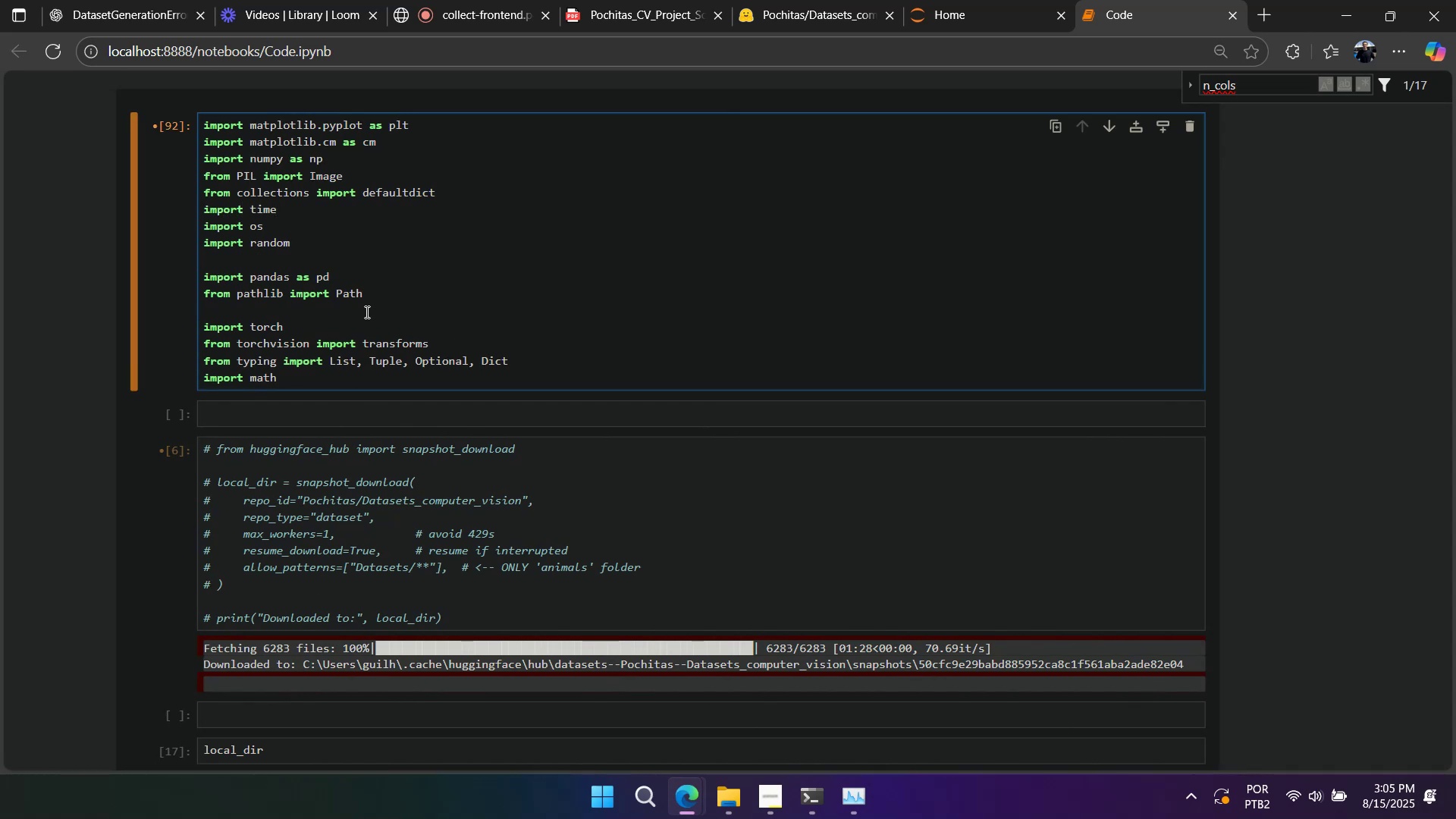 
left_click_drag(start_coordinate=[454, 347], to_coordinate=[44, 321])
 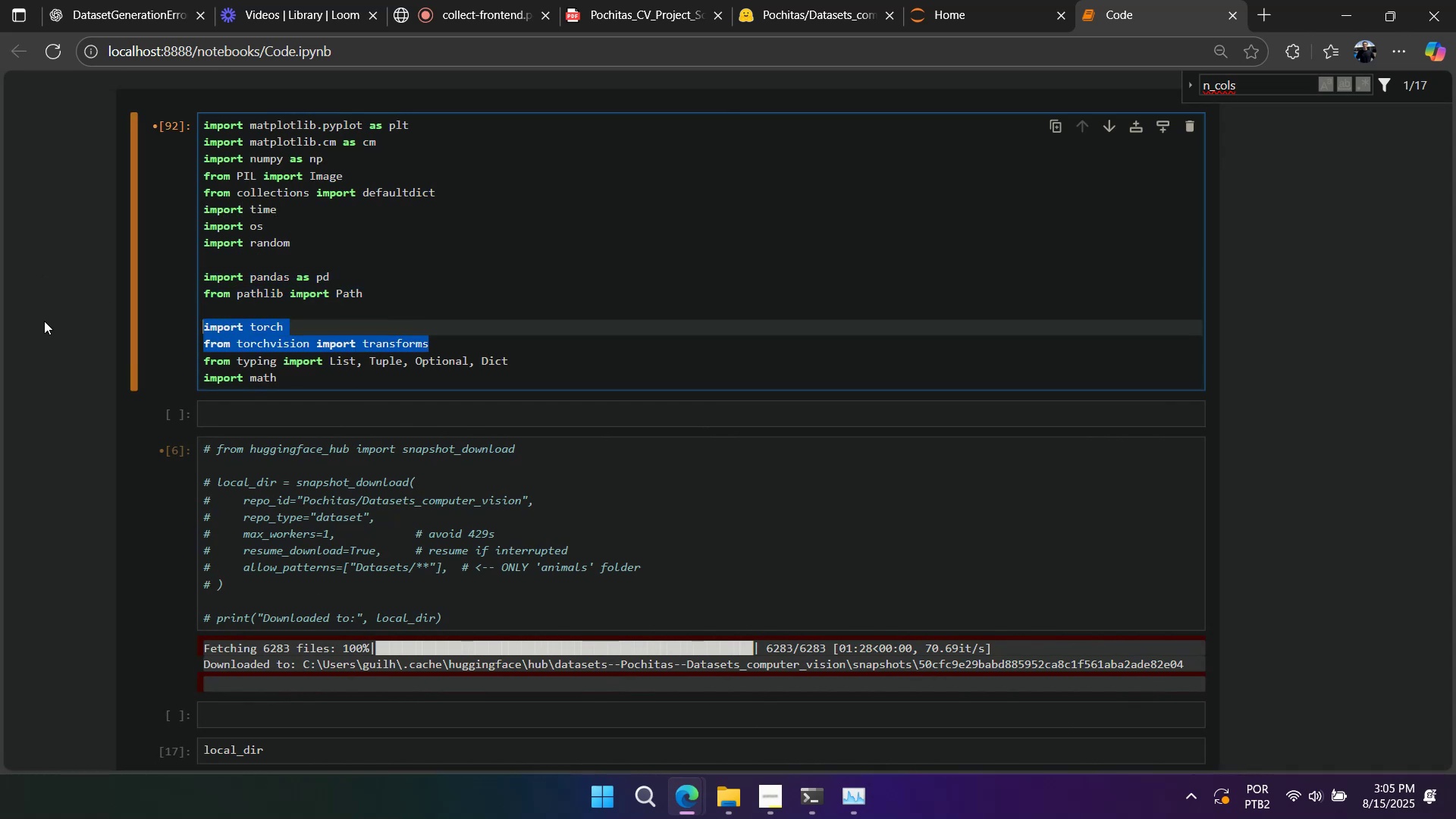 
key(Control+V)
 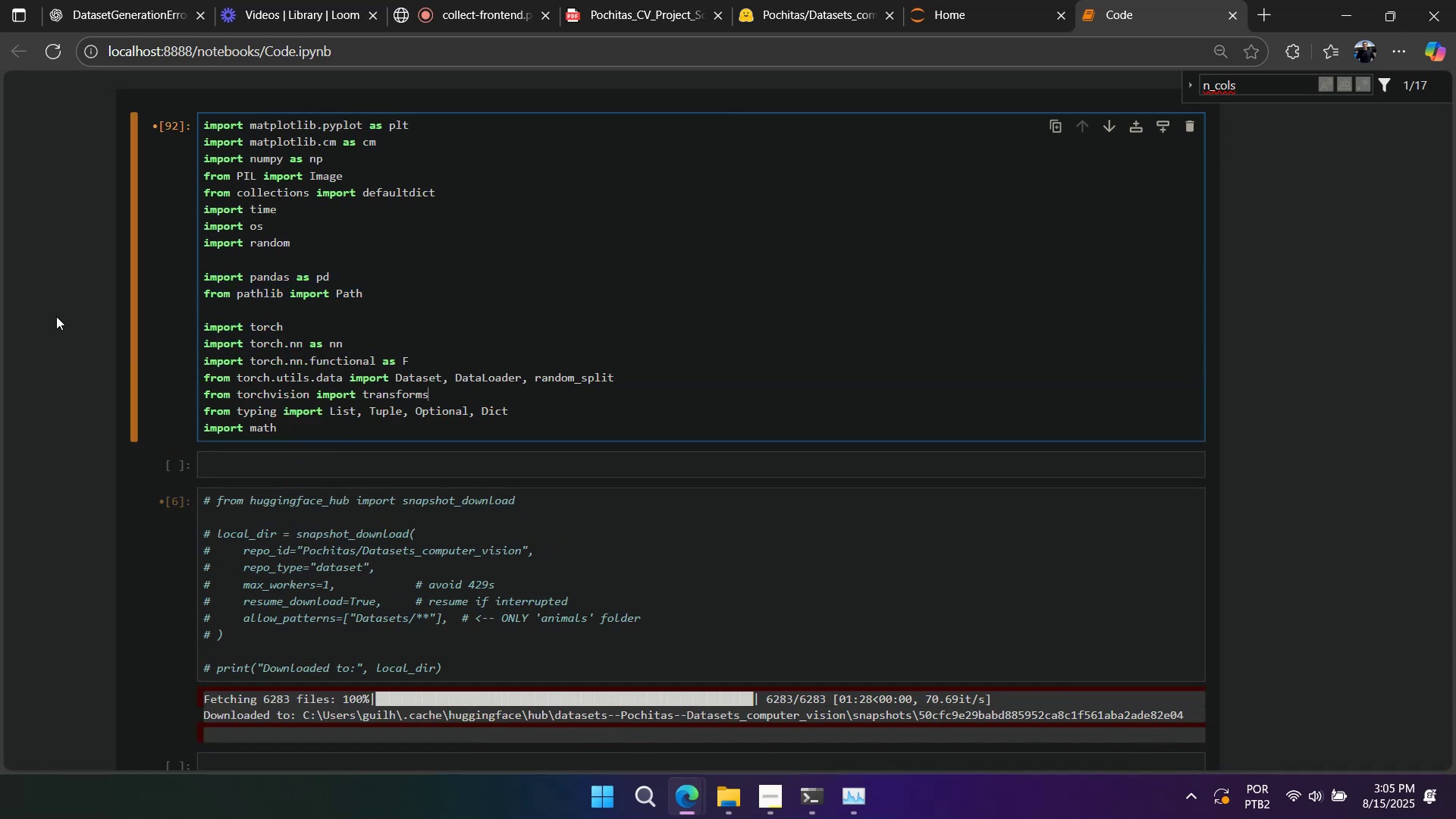 
key(Control+Z)
 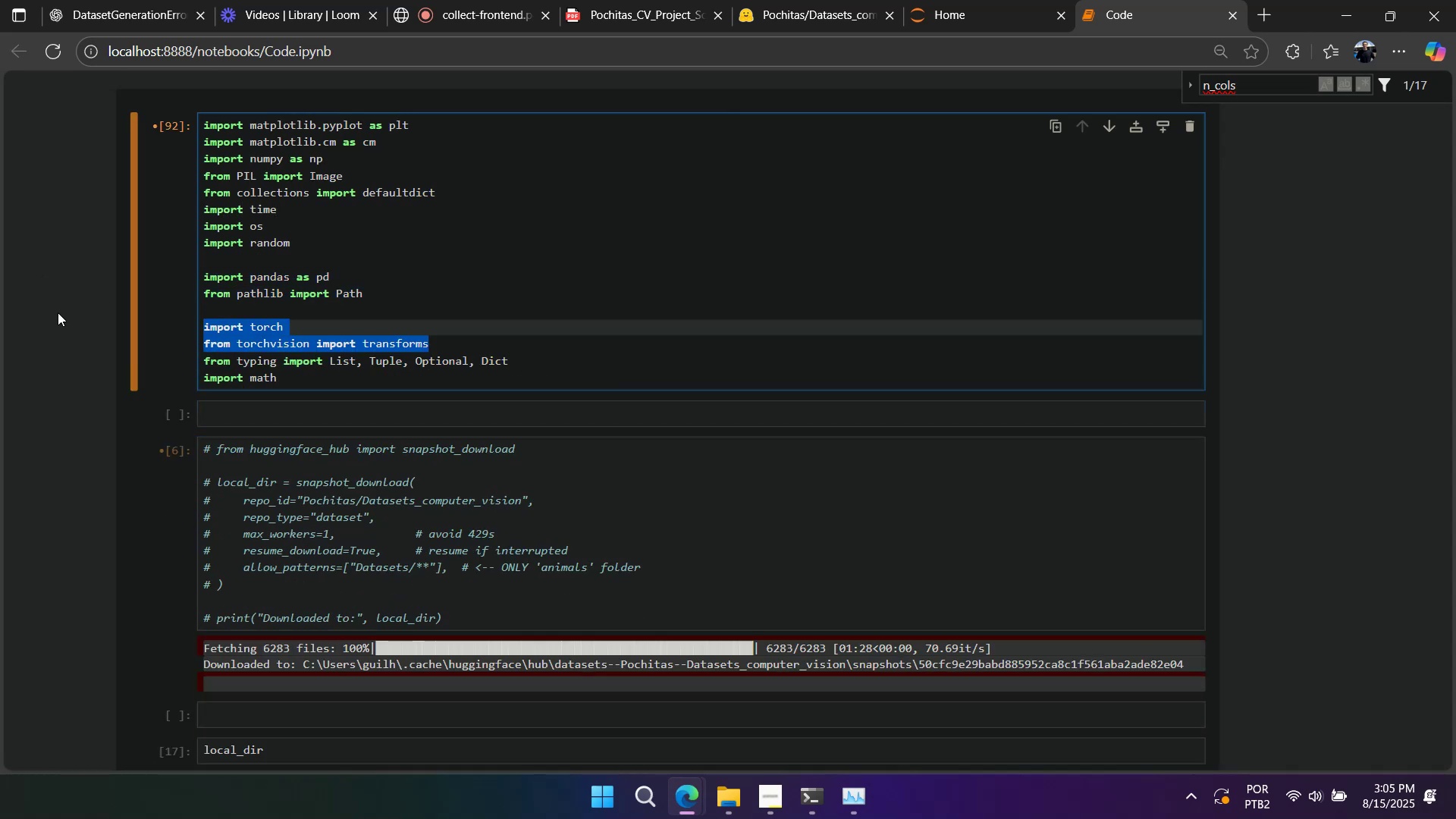 
key(Control+V)
 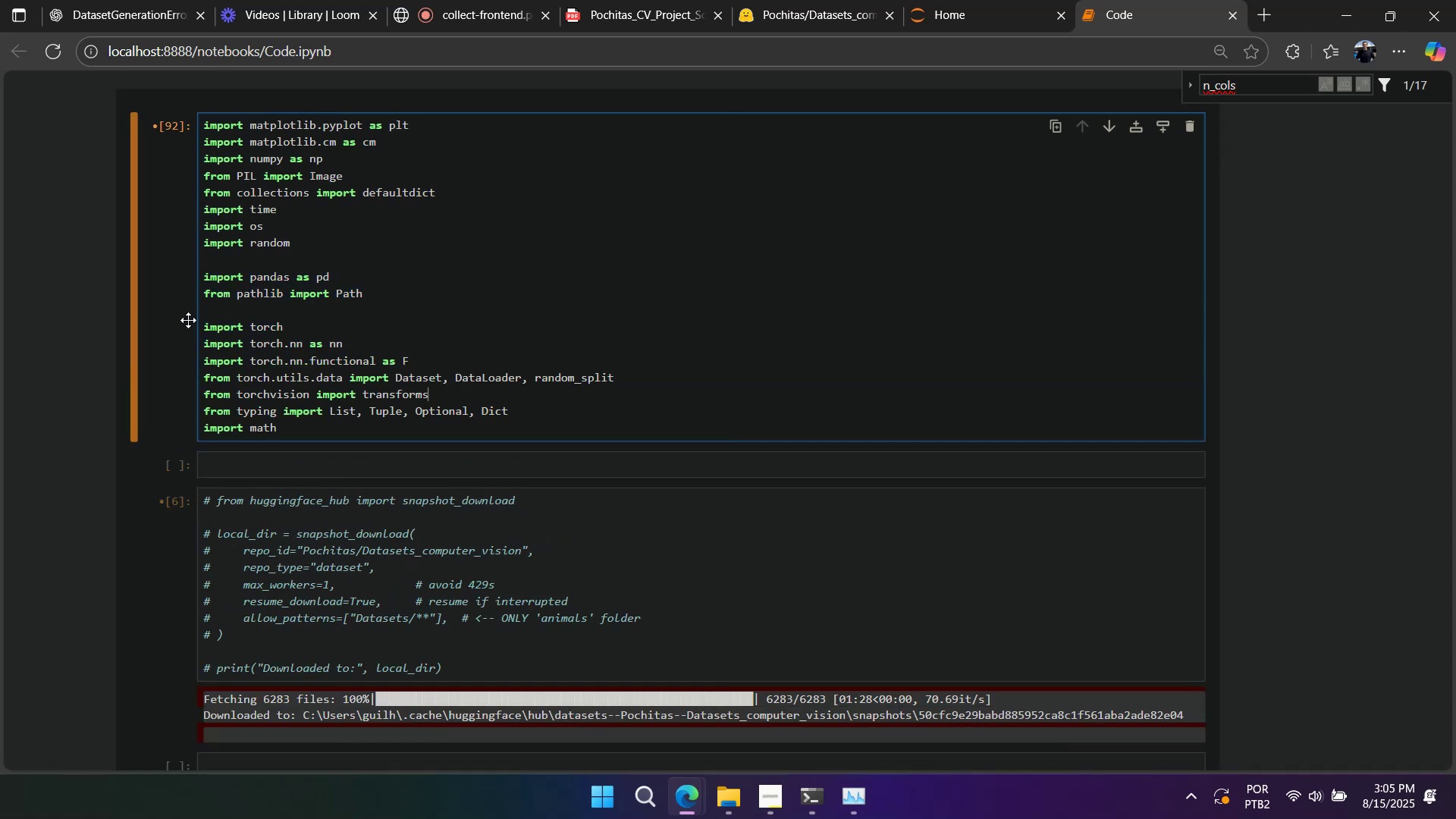 
key(Shift+Enter)
 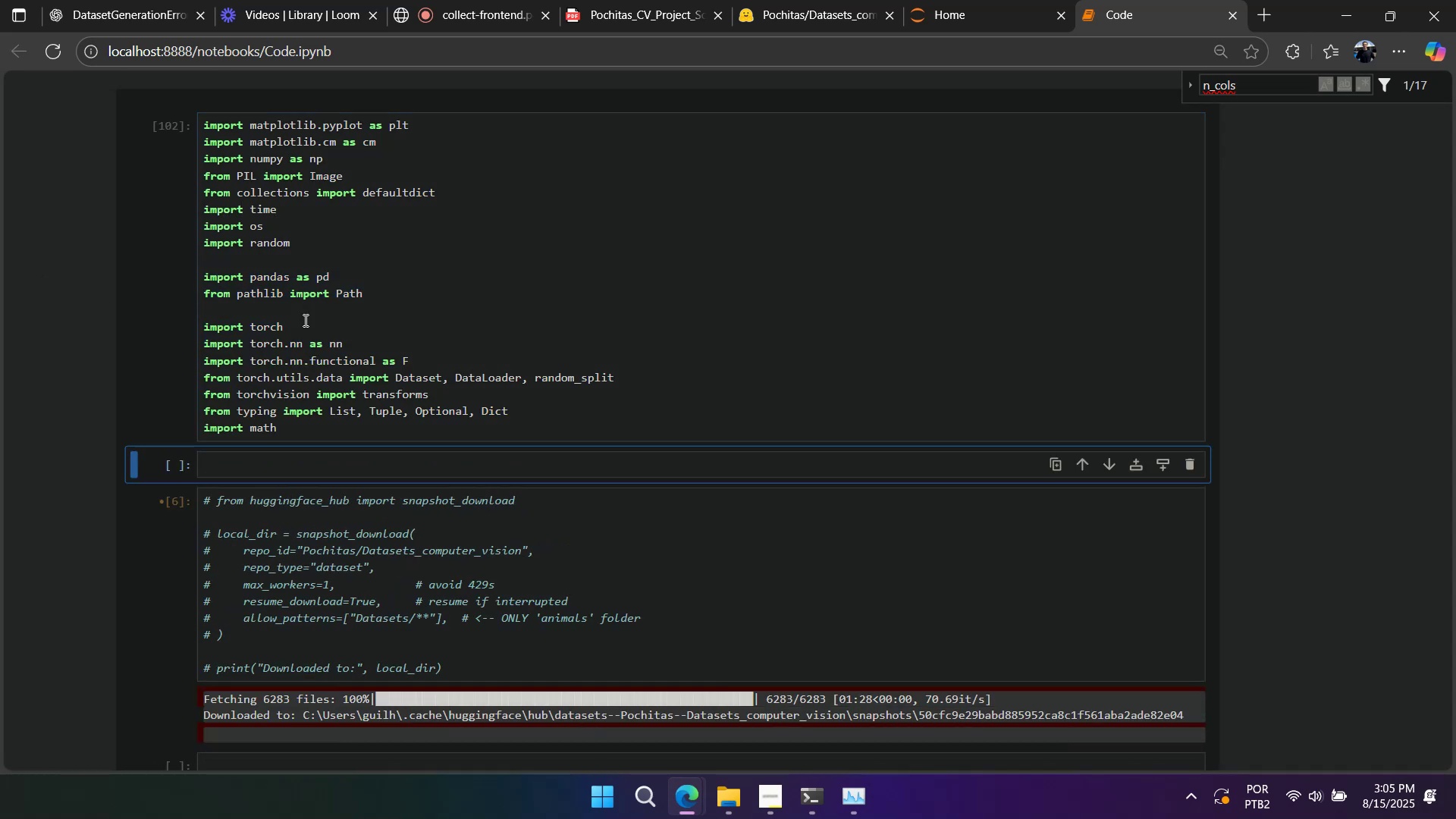 
scroll: coordinate [353, 362], scroll_direction: down, amount: 94.0
 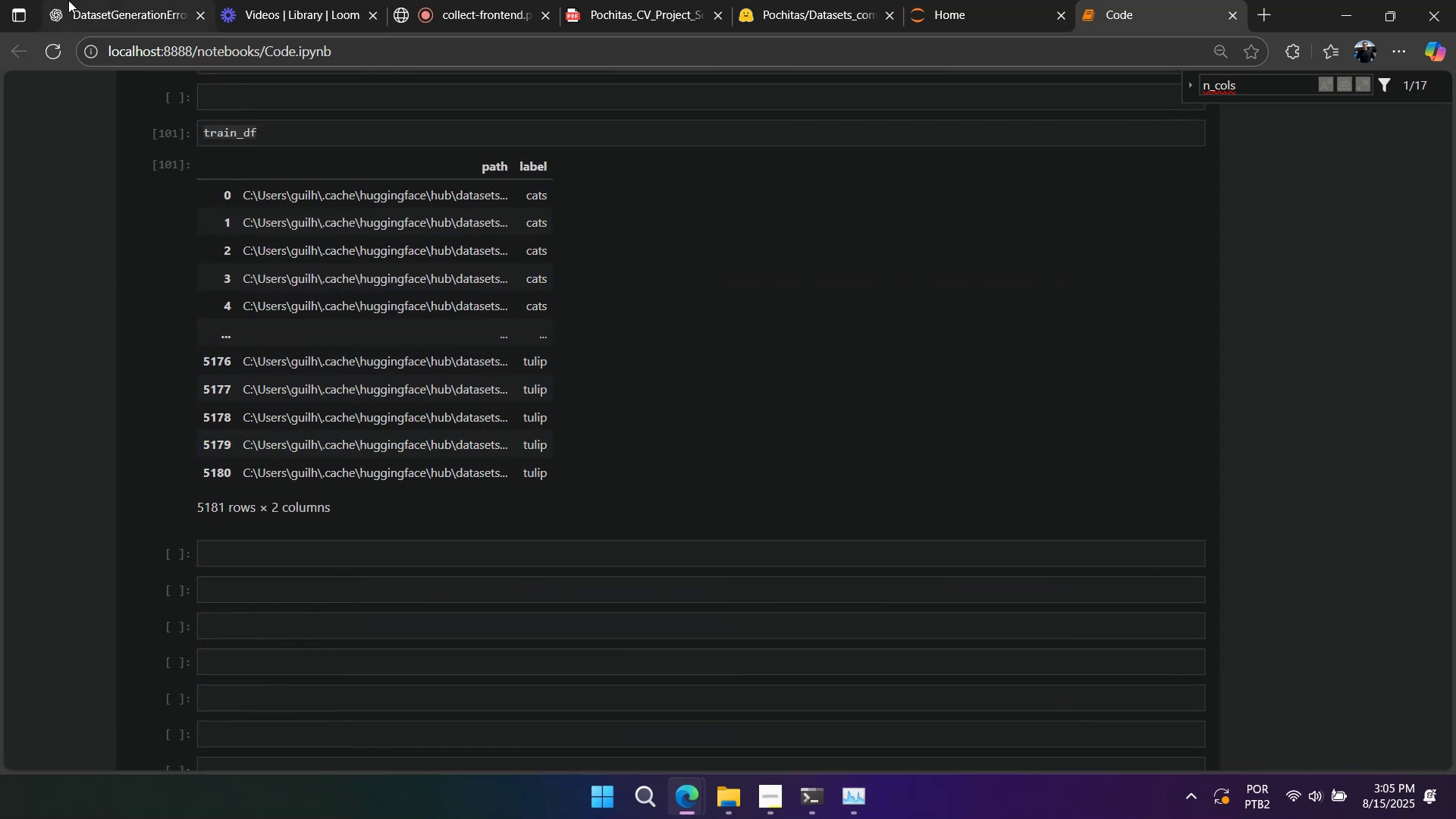 
left_click([93, 5])
 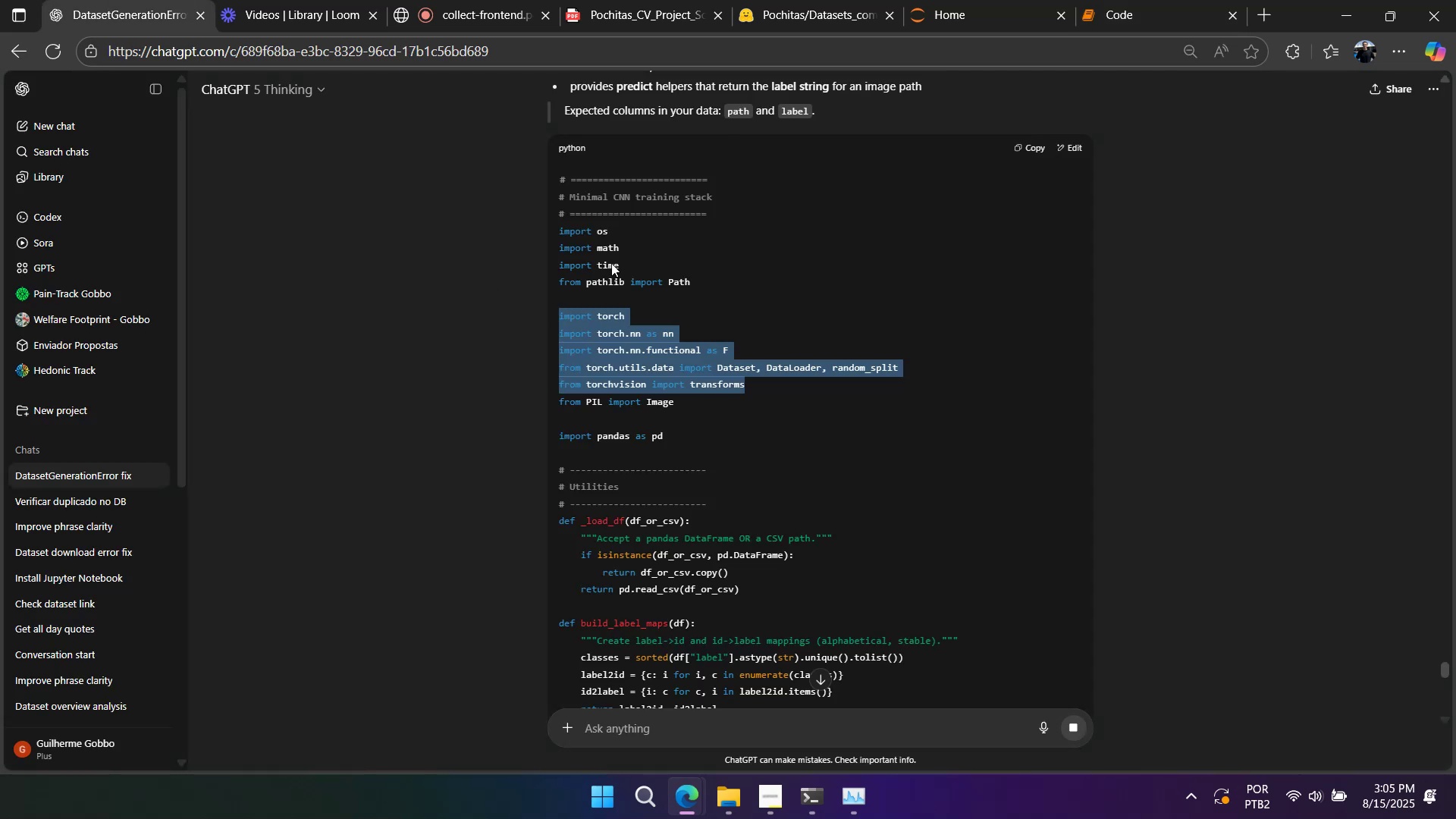 
scroll: coordinate [632, 424], scroll_direction: down, amount: 2.0
 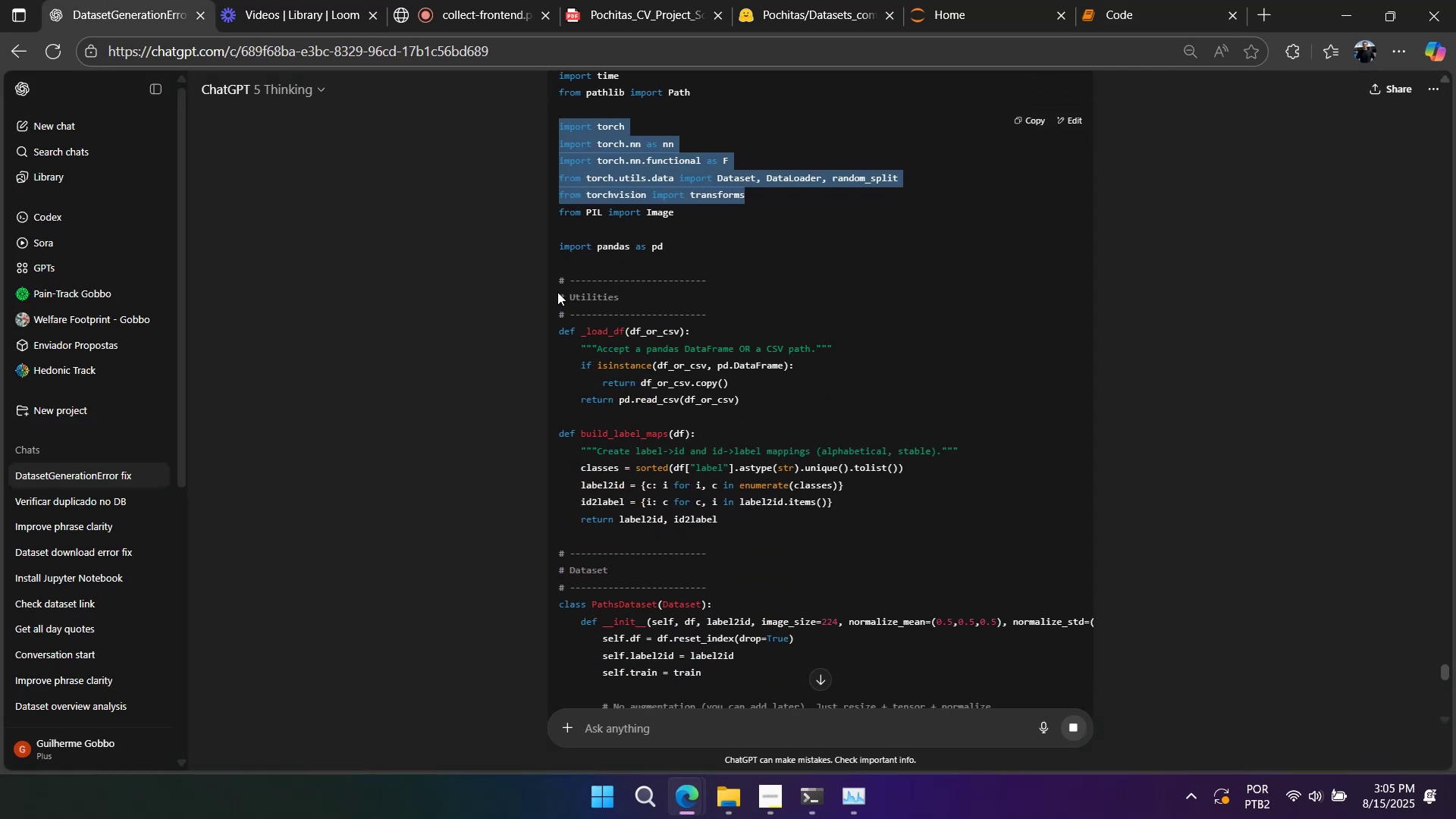 
left_click_drag(start_coordinate=[555, 283], to_coordinate=[830, 265])
 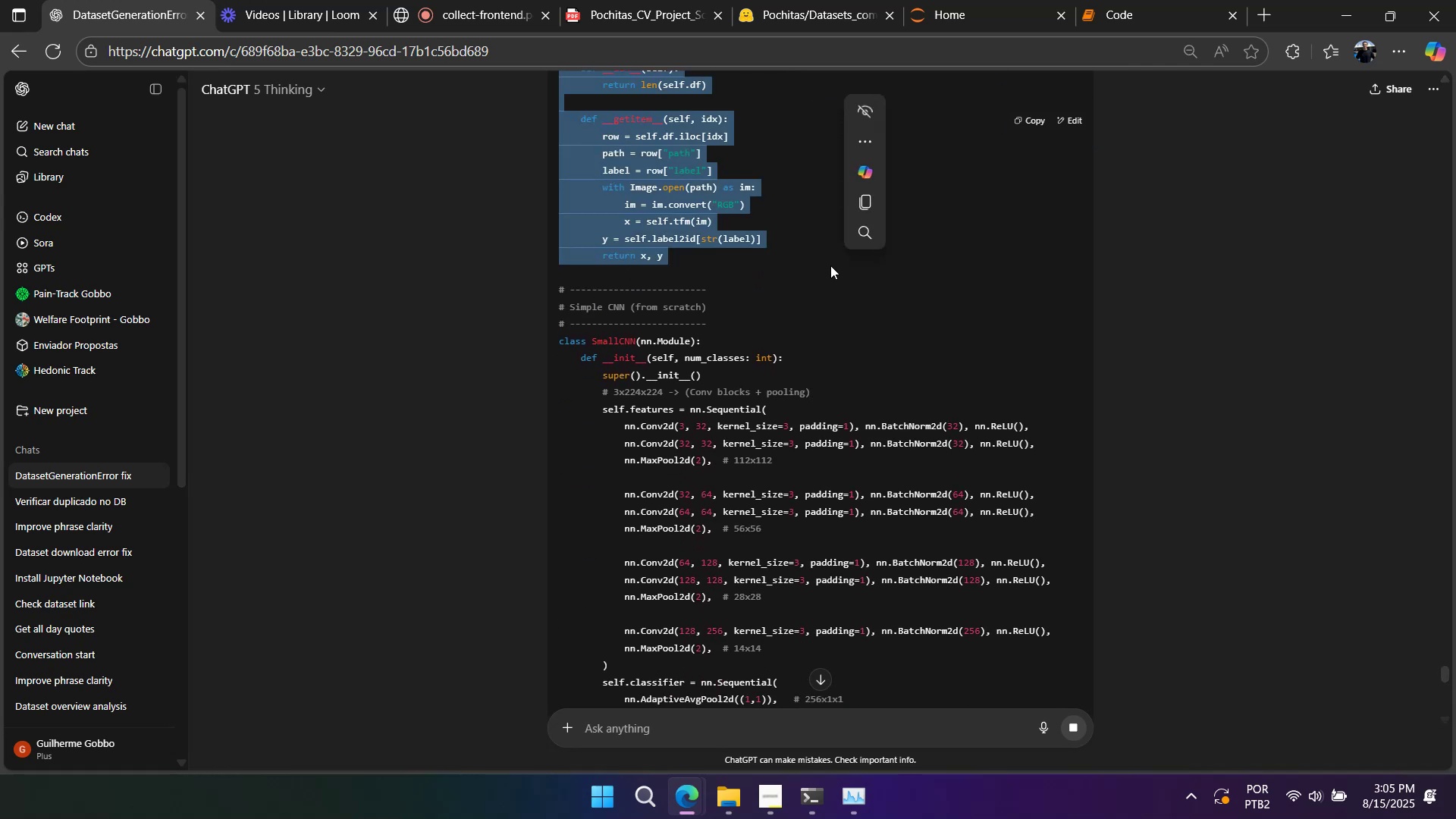 
scroll: coordinate [817, 290], scroll_direction: down, amount: 29.0
 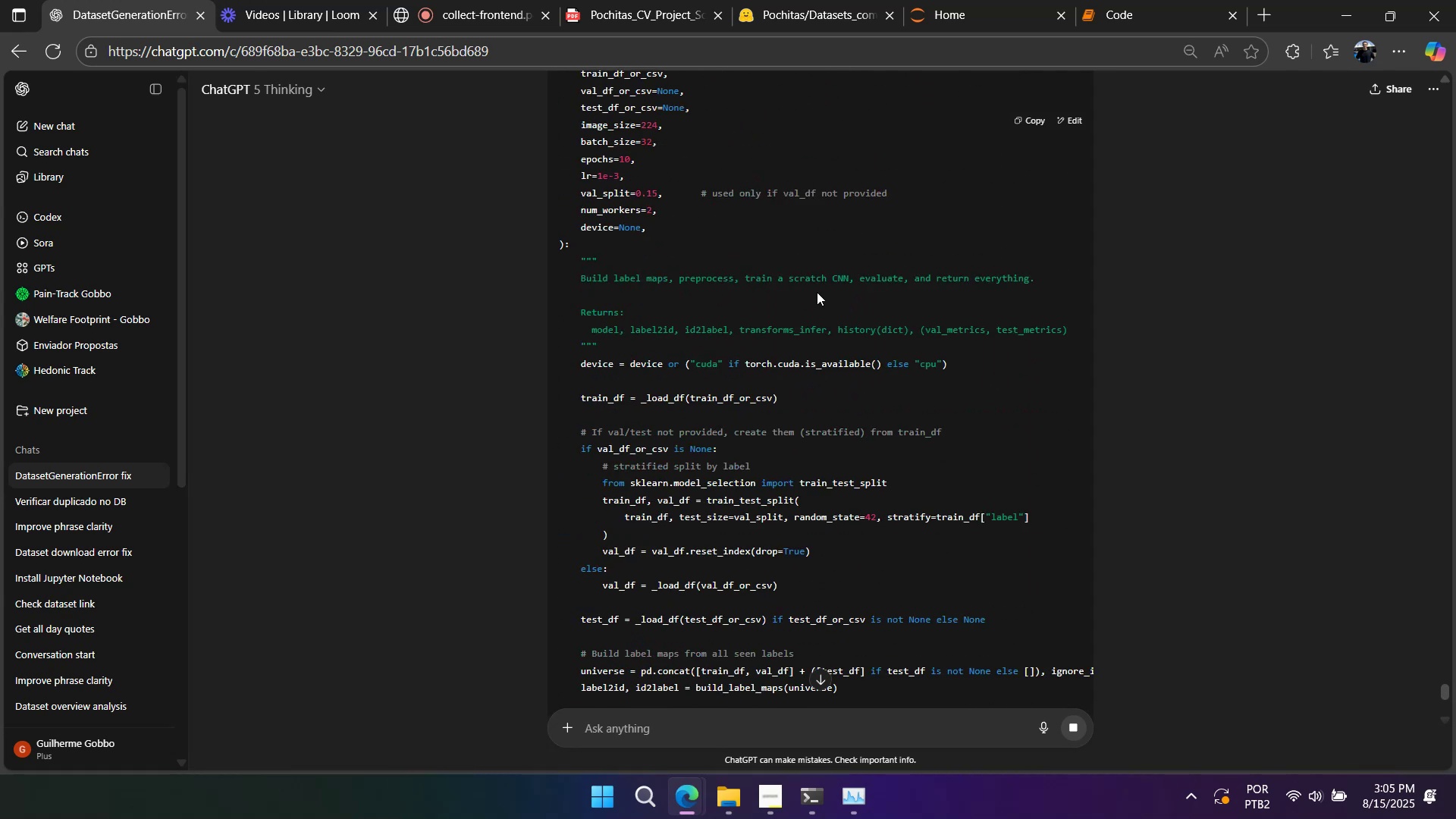 
scroll: coordinate [801, 372], scroll_direction: down, amount: 18.0
 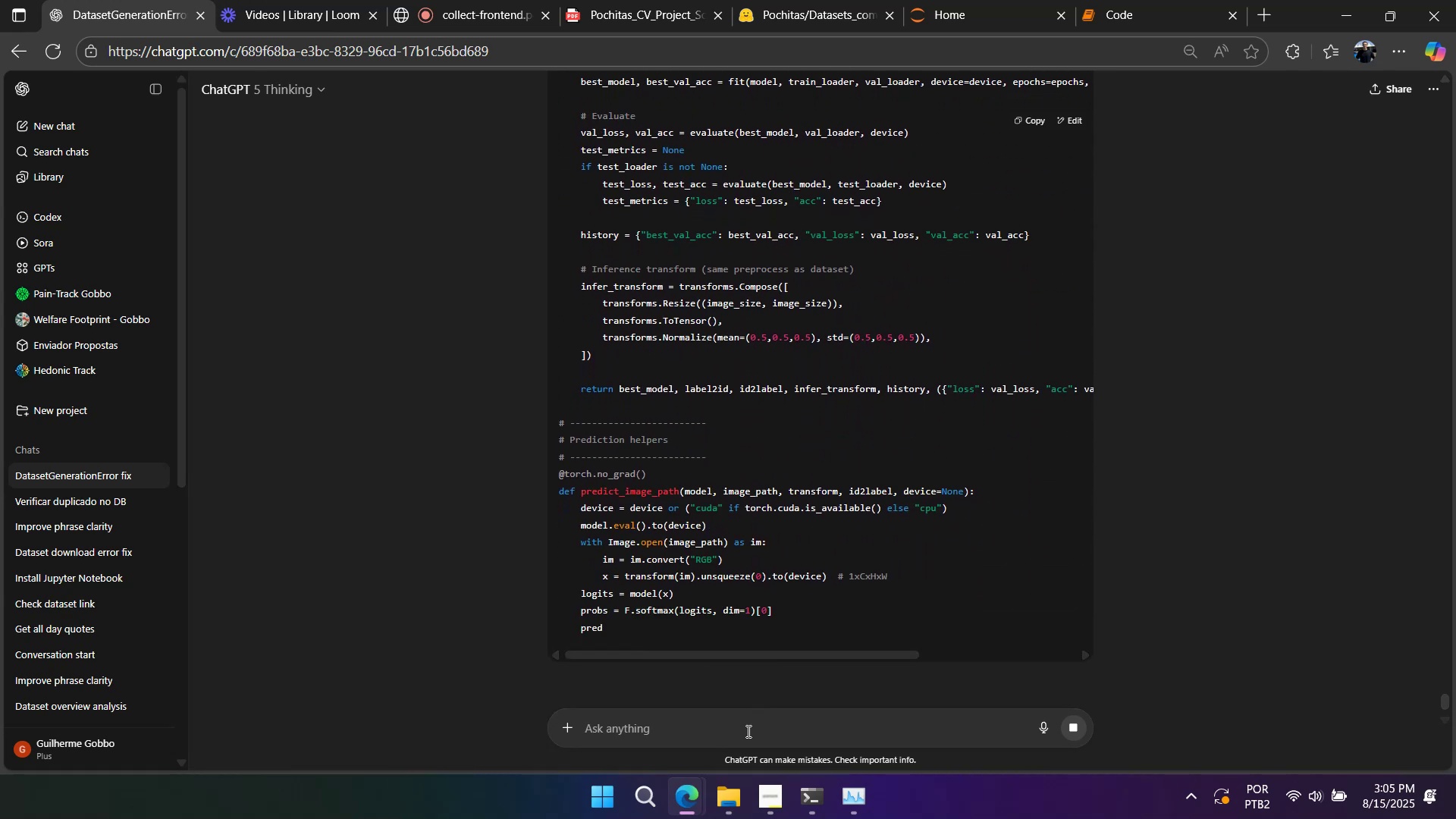 
left_click([747, 731])
 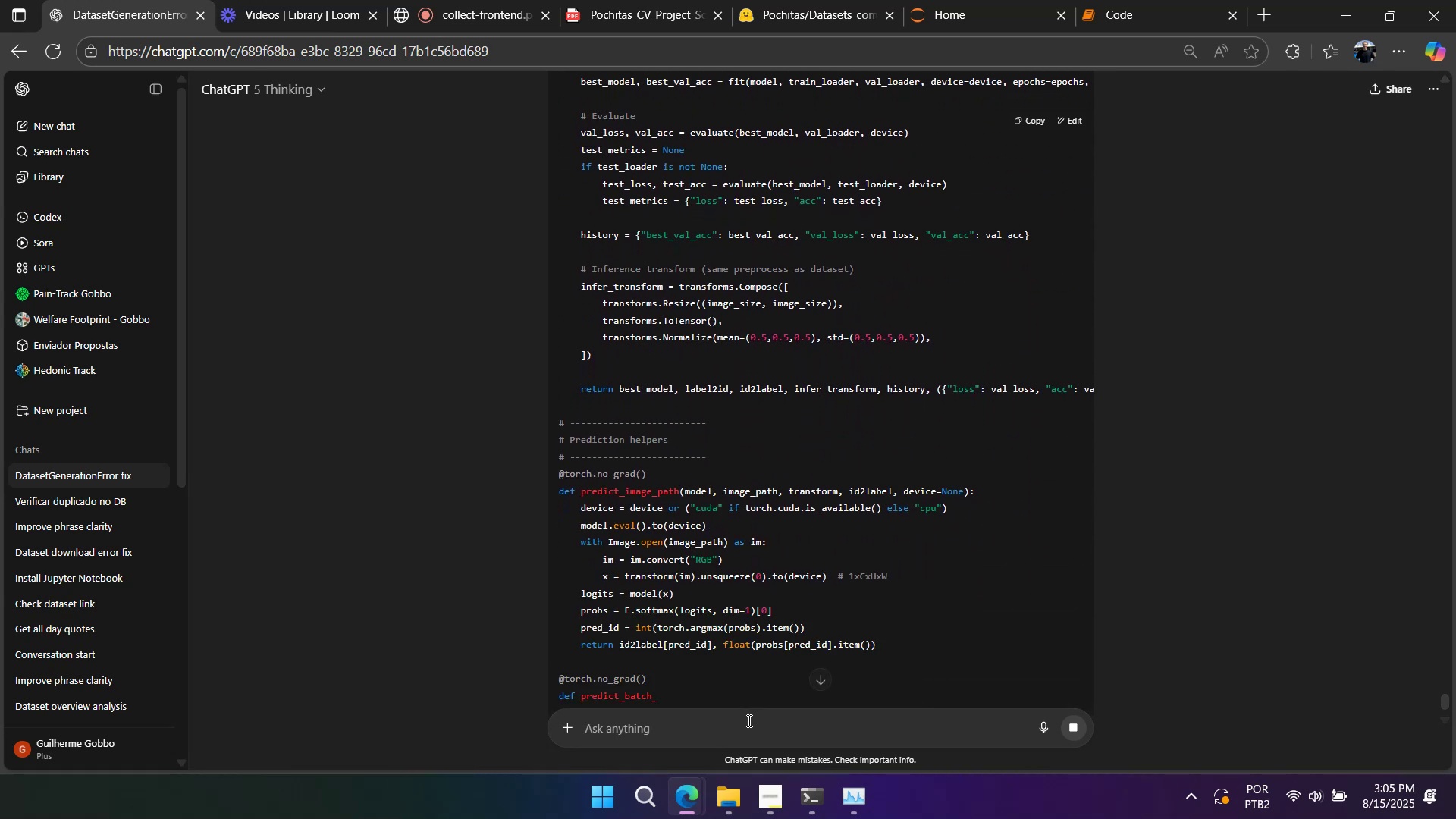 
type(wait, dont create a full n)
key(Backspace)
type(environent for now, I want to s)
key(Backspace)
type(create step by step.)
 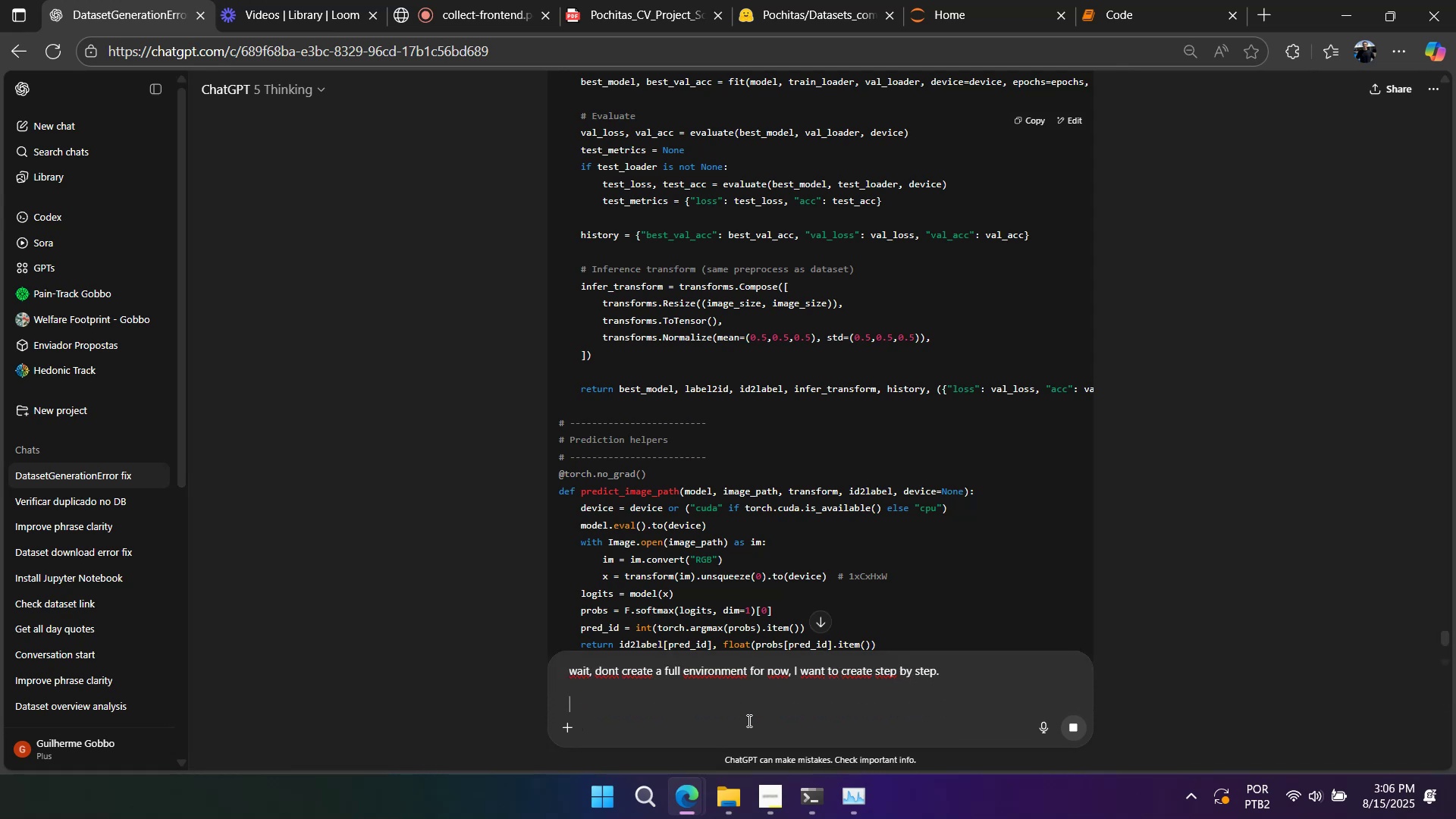 
hold_key(key=M, duration=10.89)
 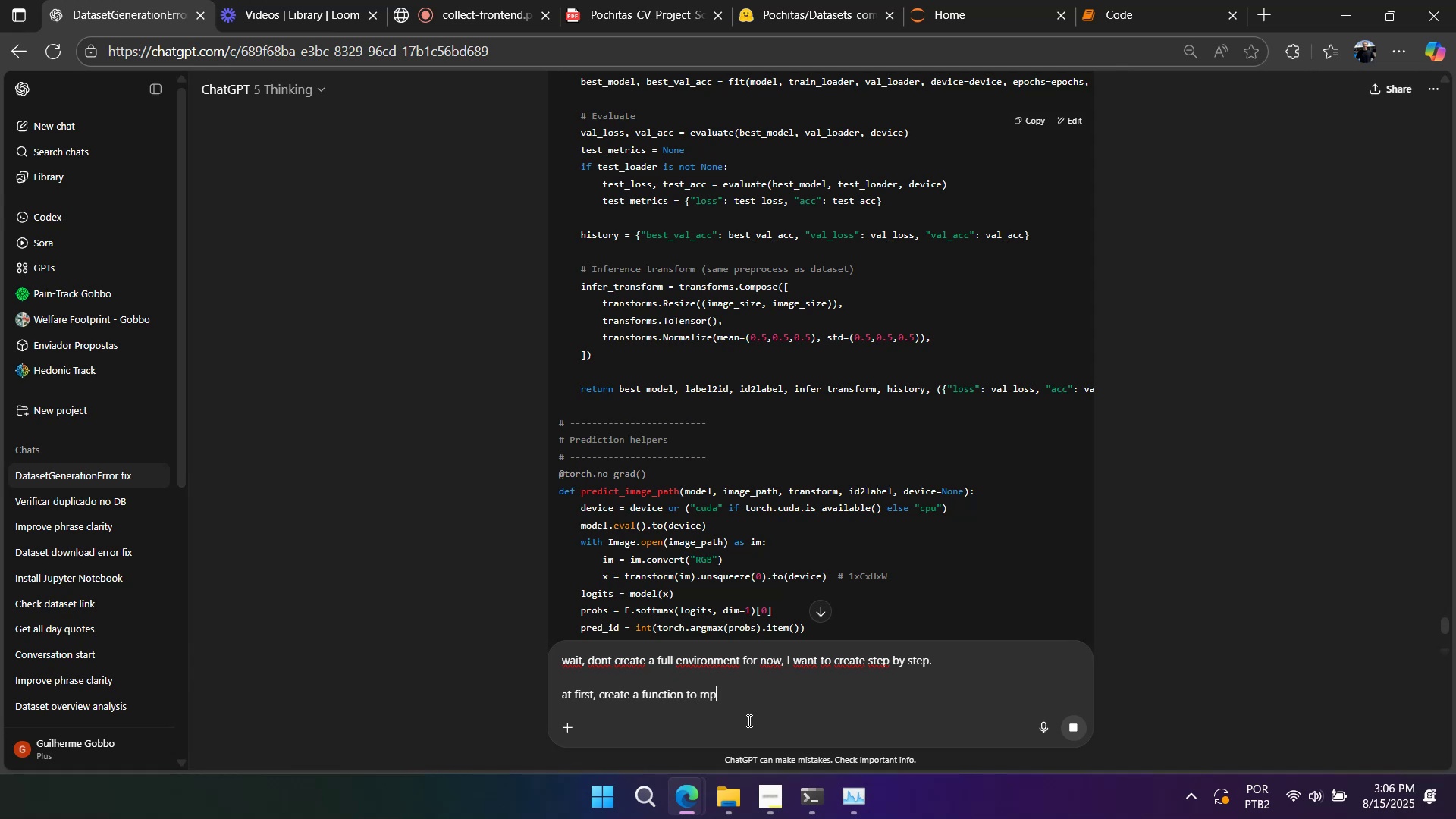 
key(Shift+Enter)
 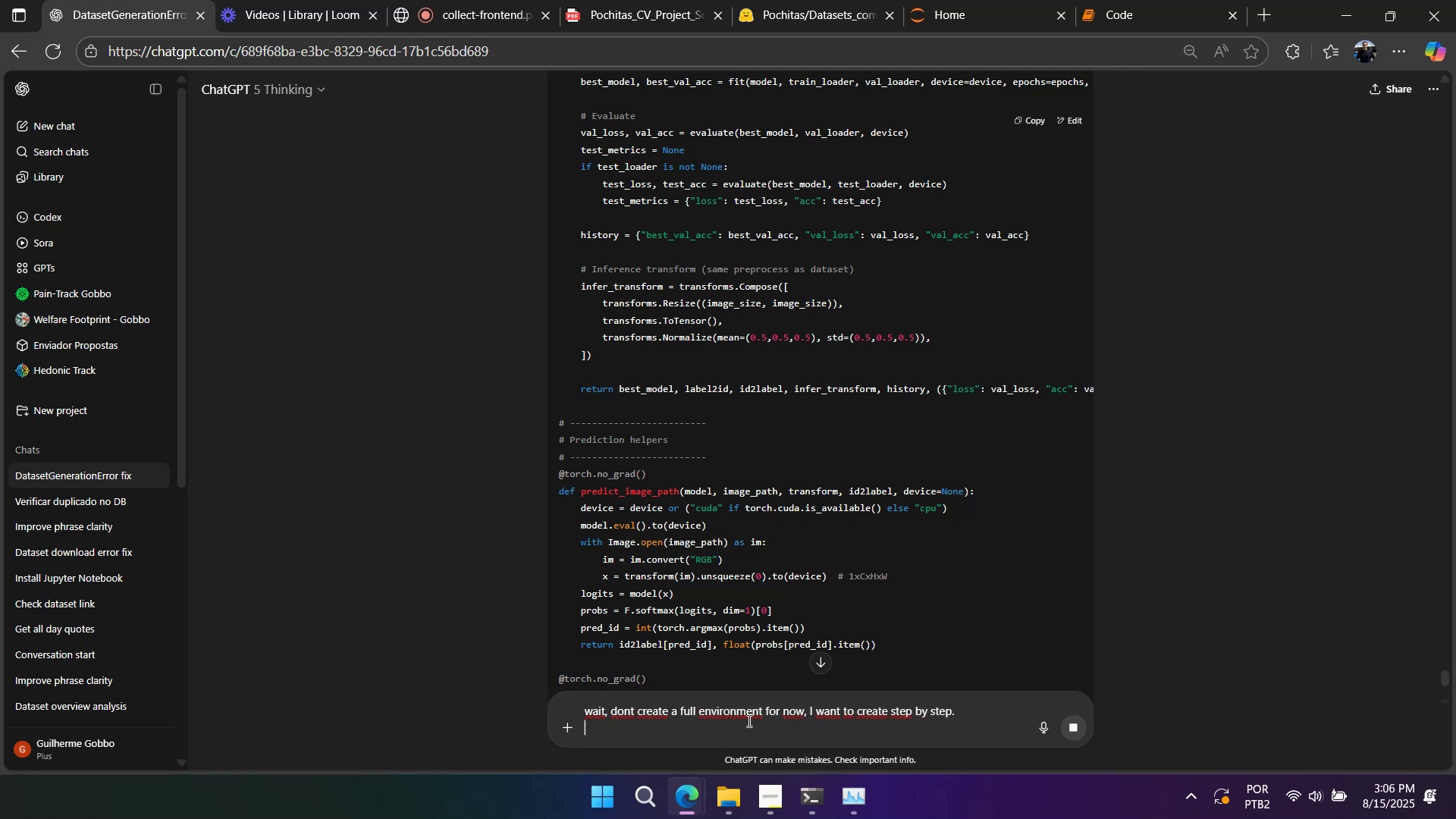 
key(Shift+Enter)
 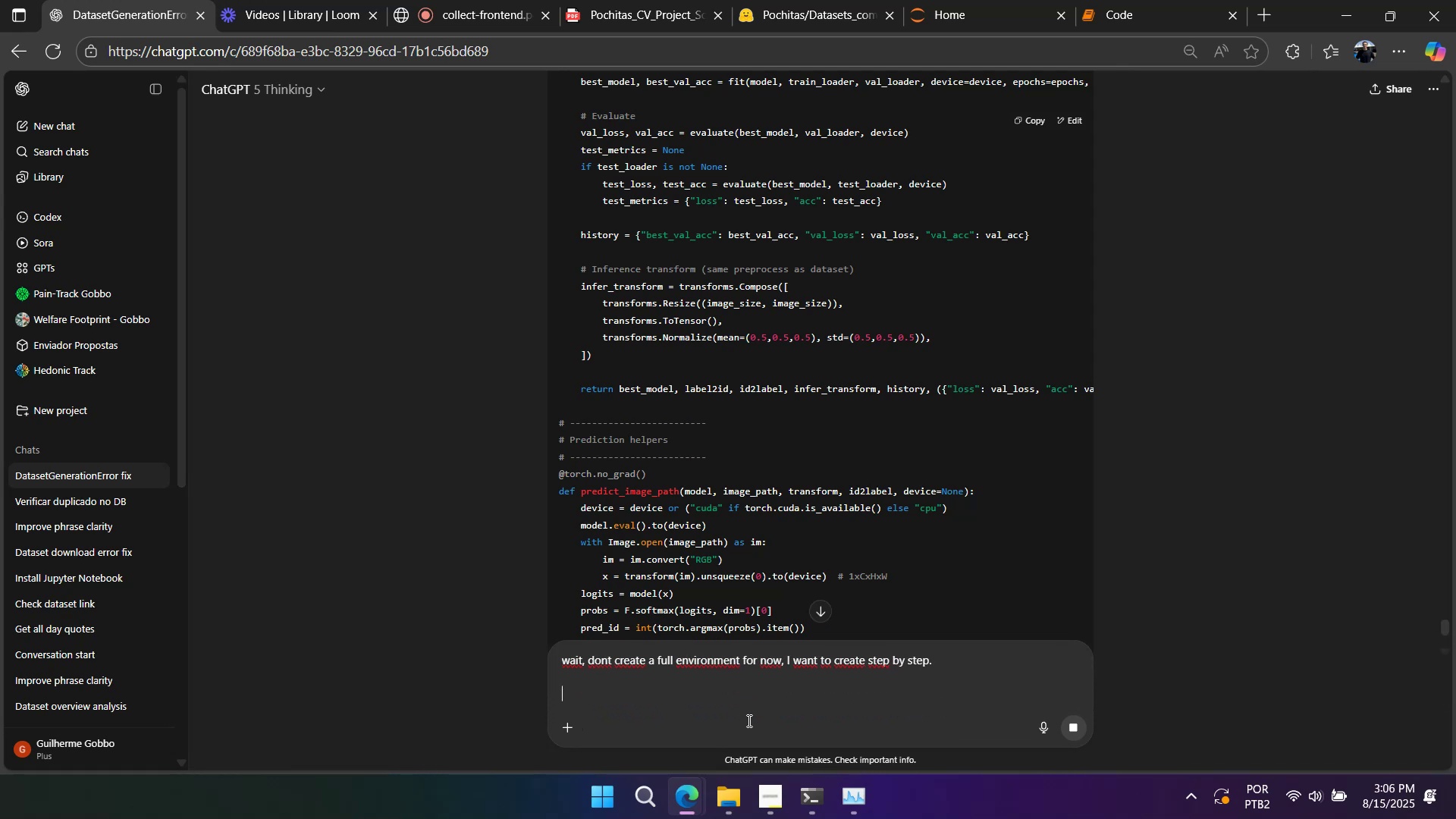 
type(at first, create a function to p)
key(Backspace)
type(e that map the dtaframe labels)
 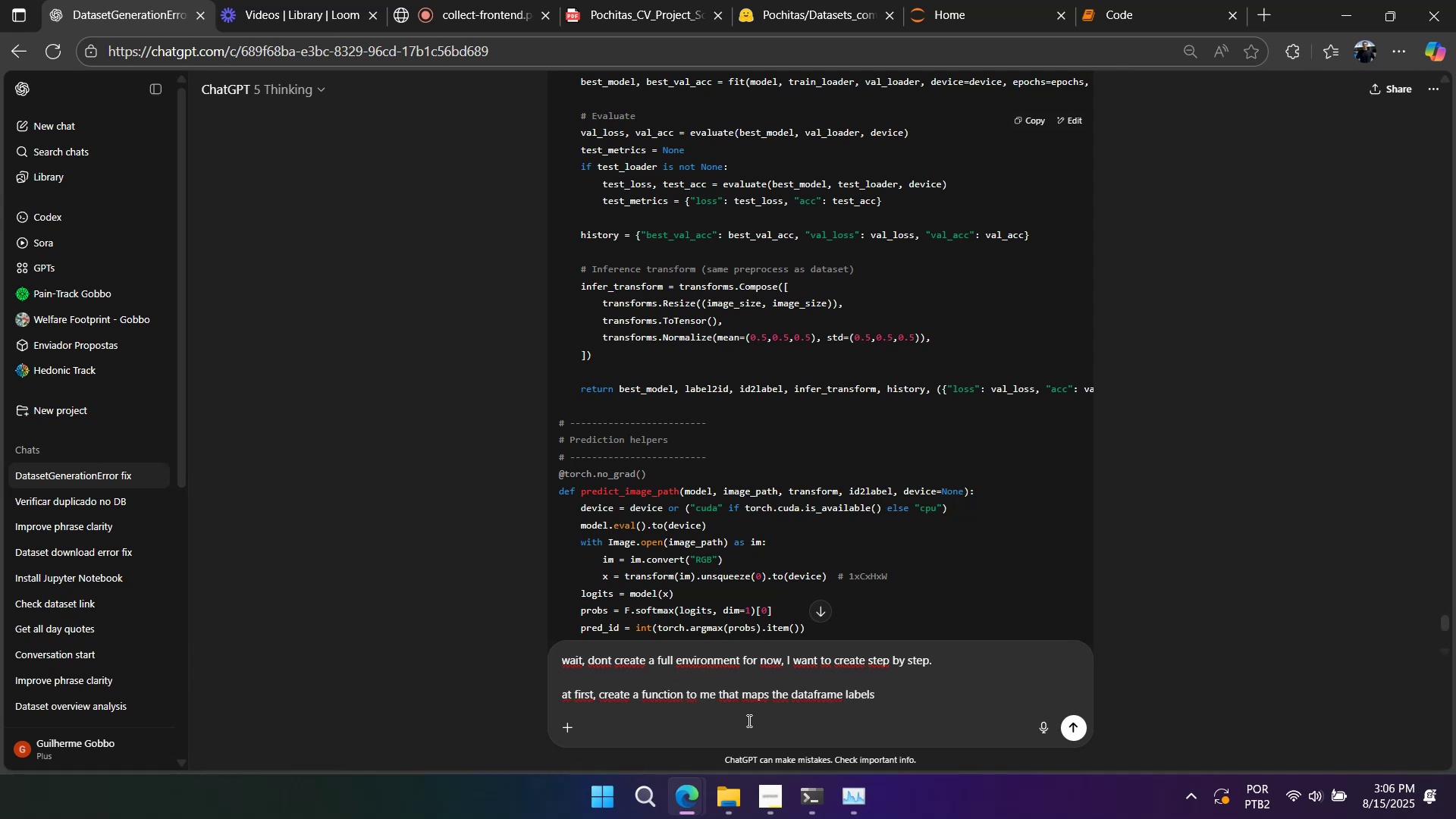 
key(Enter)
 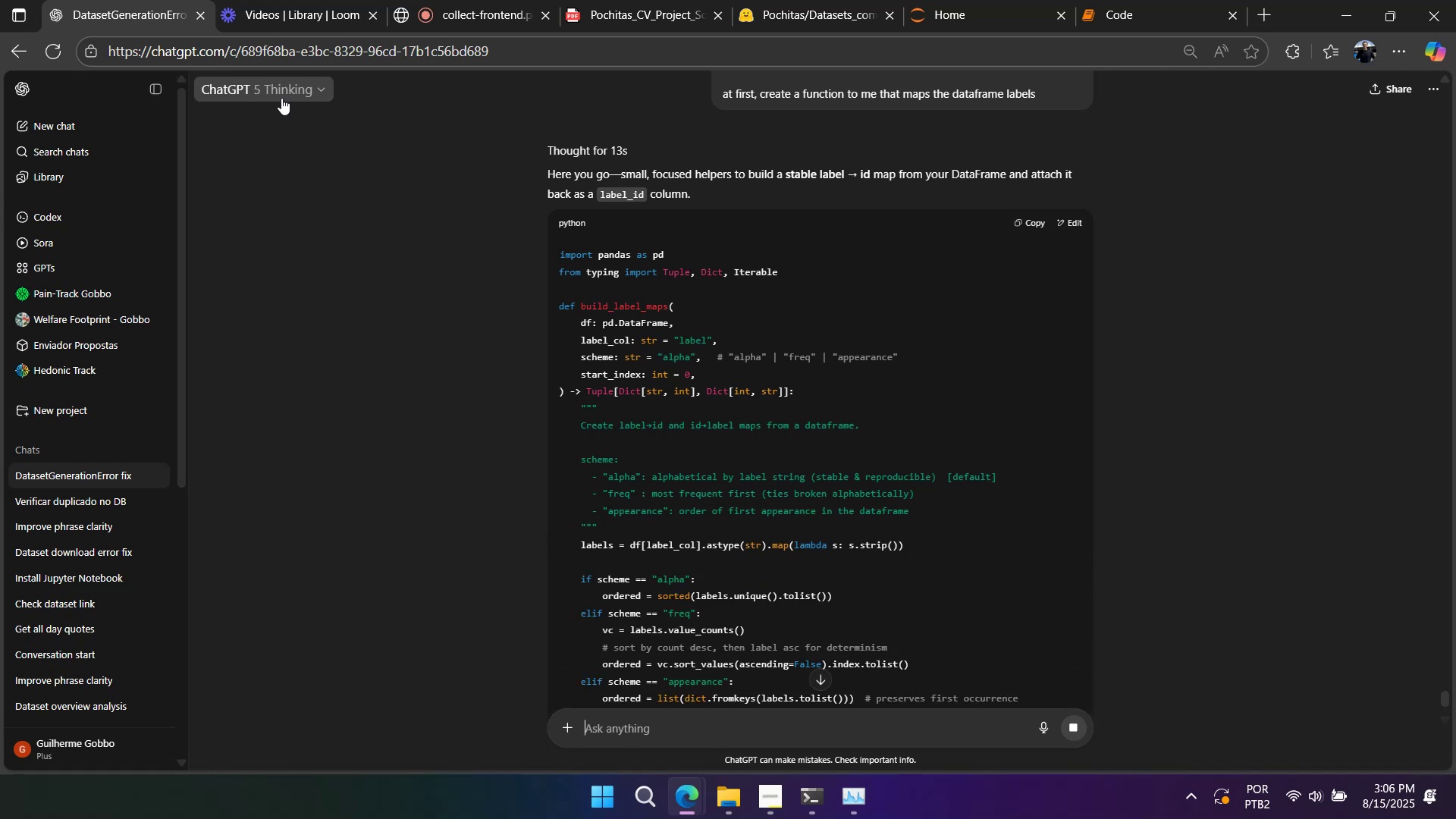 
wait(31.94)
 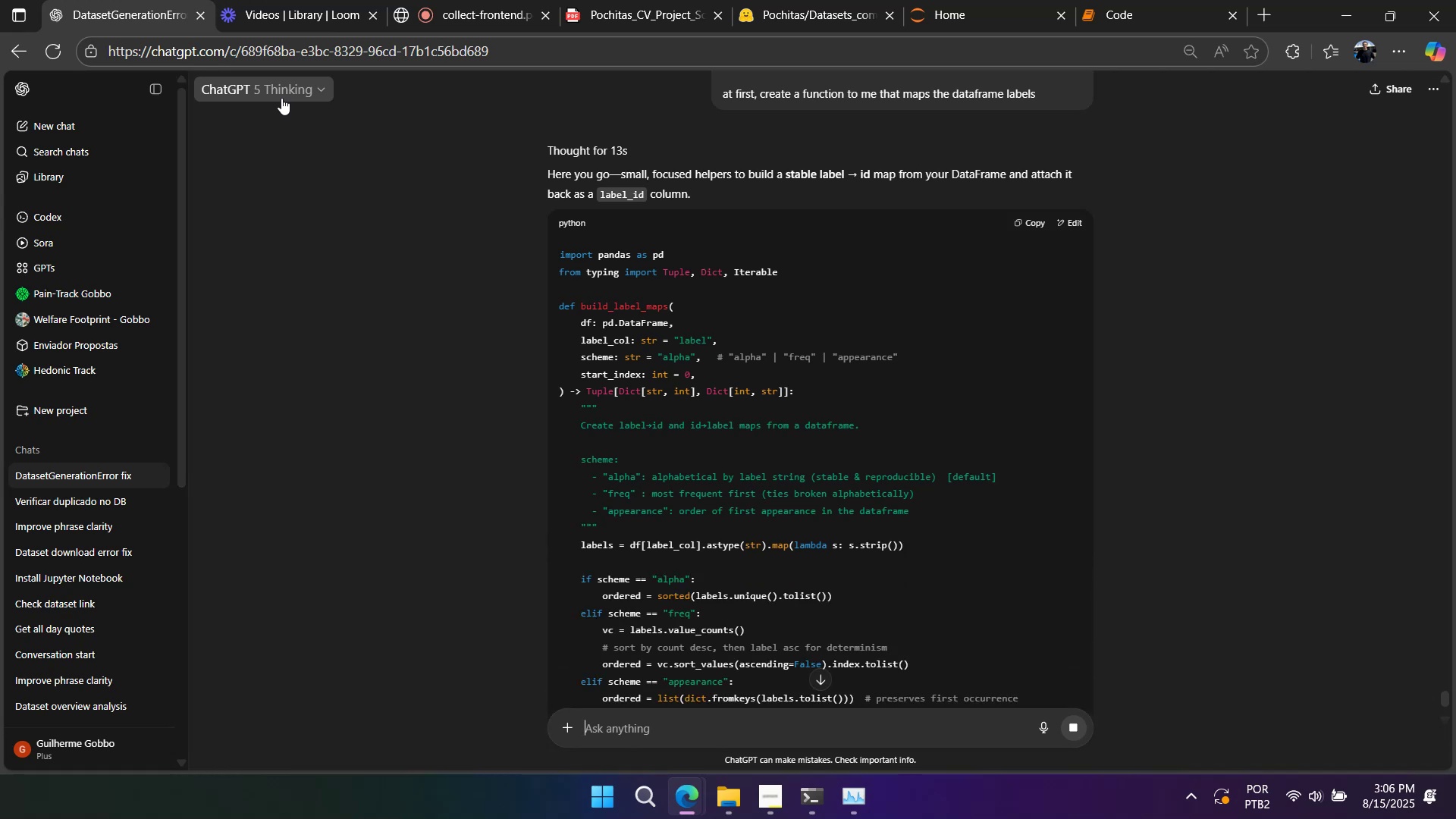 
scroll: coordinate [714, 276], scroll_direction: down, amount: 12.0
 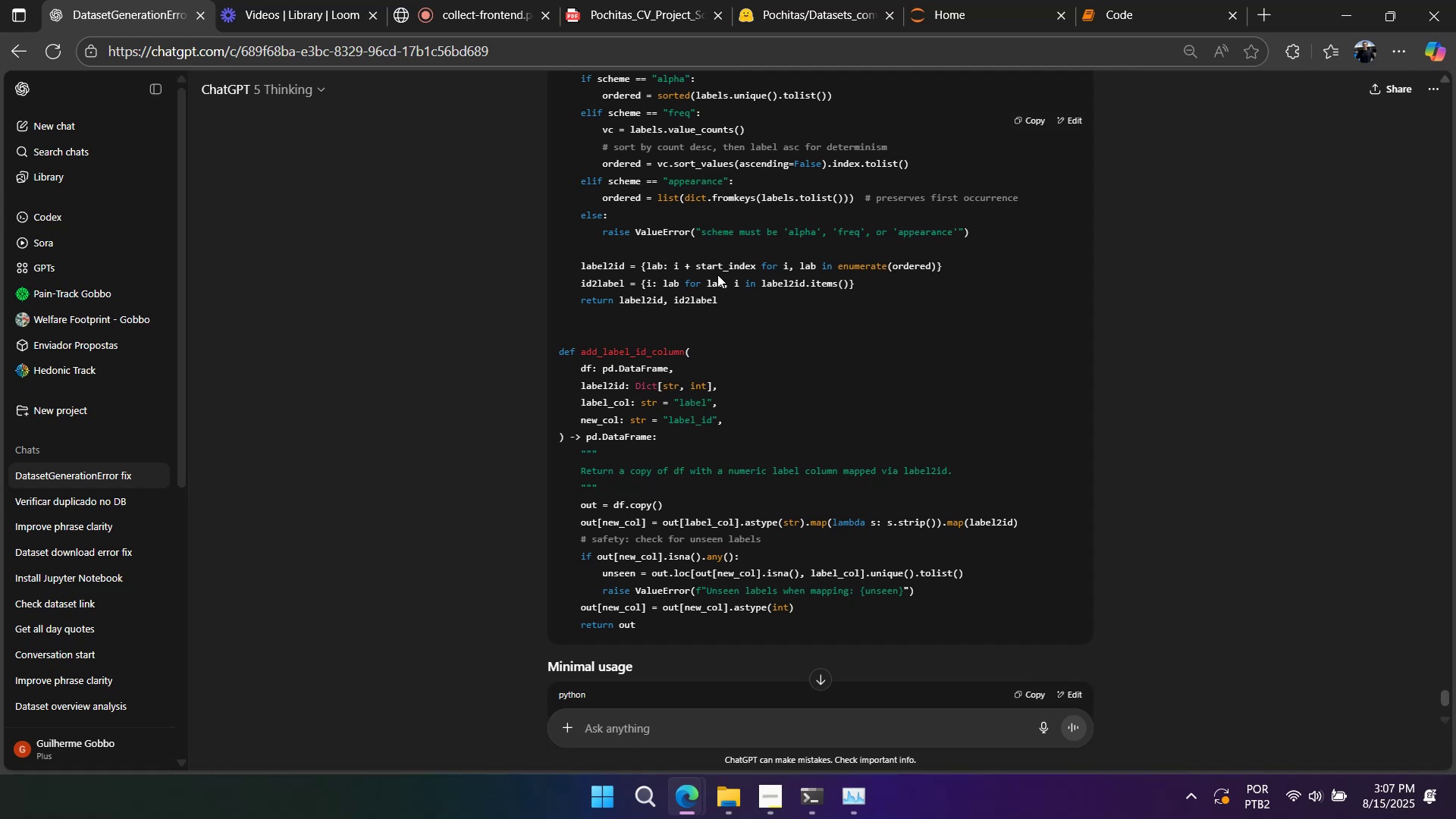 
wait(18.88)
 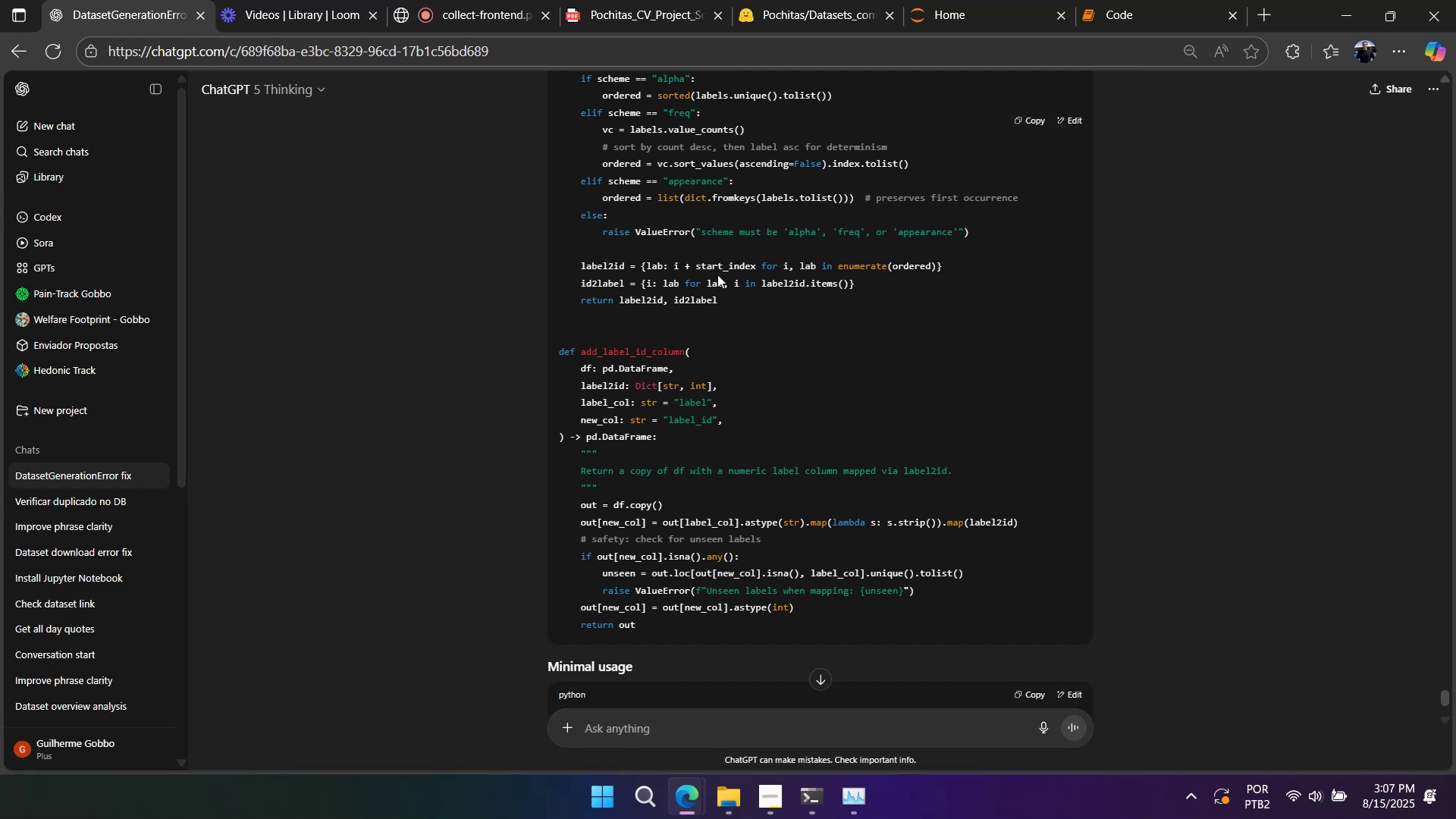 
scroll: coordinate [871, 299], scroll_direction: down, amount: 1.0
 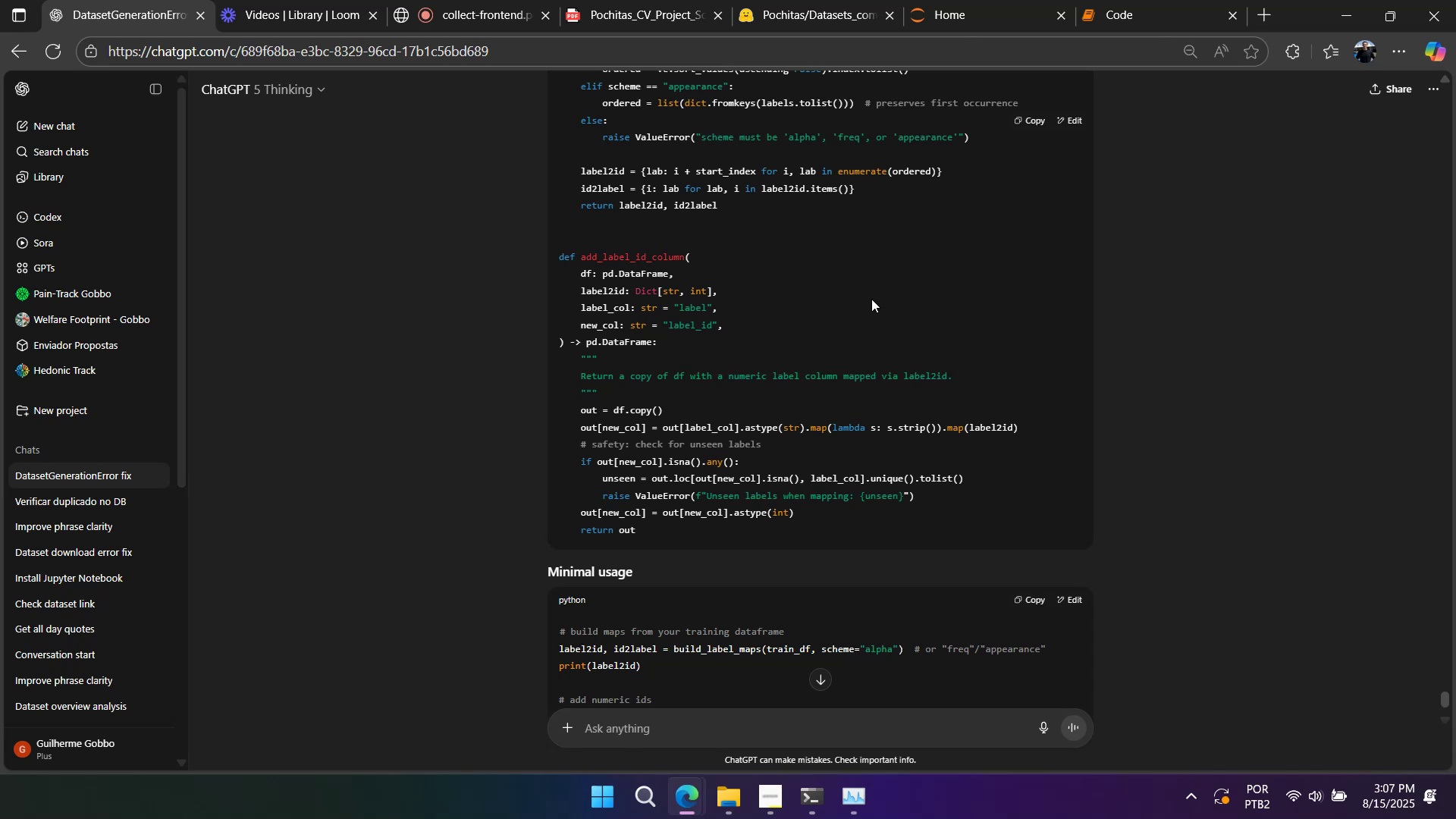 
right_click([871, 299])
 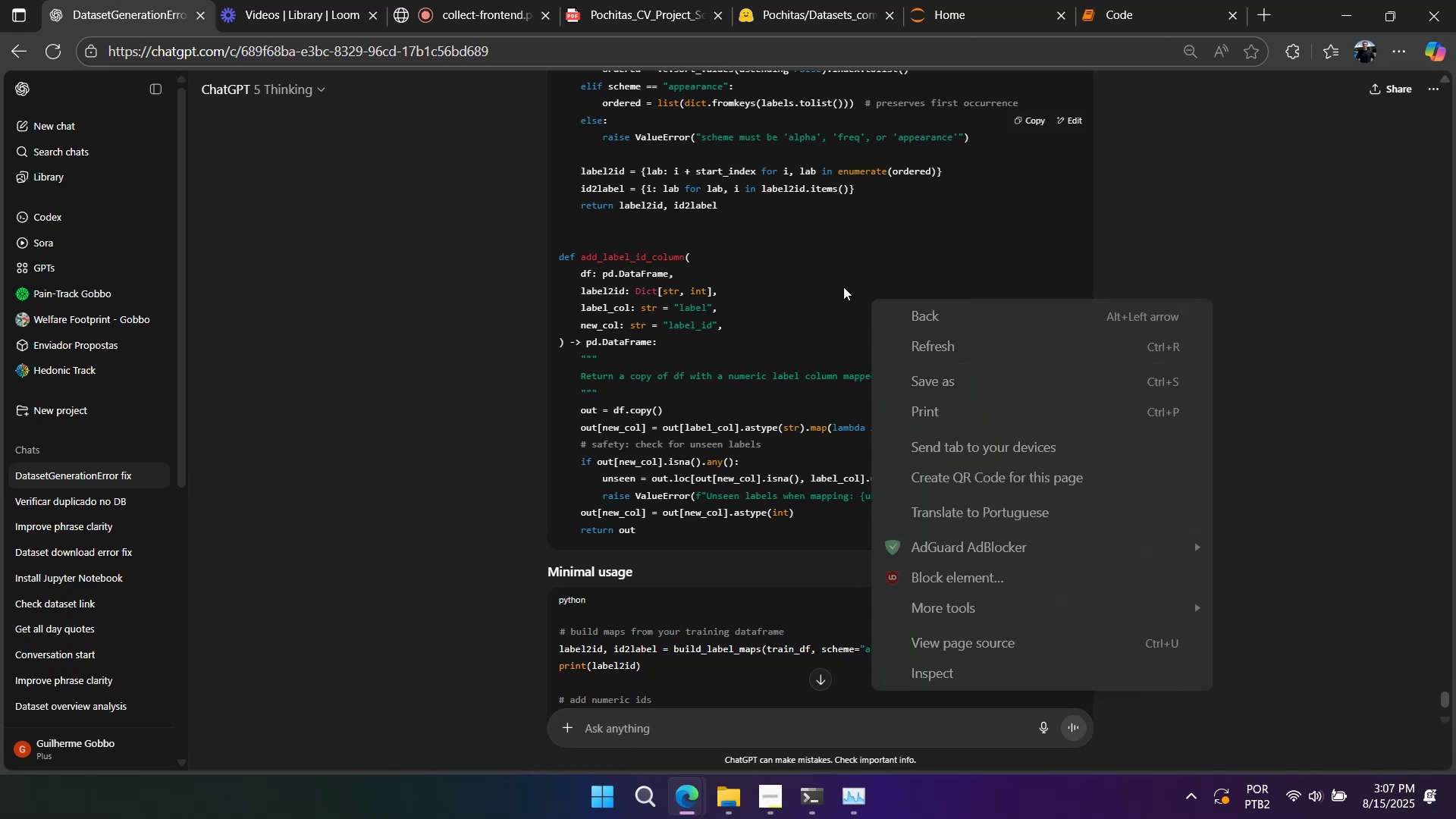 
left_click([843, 287])
 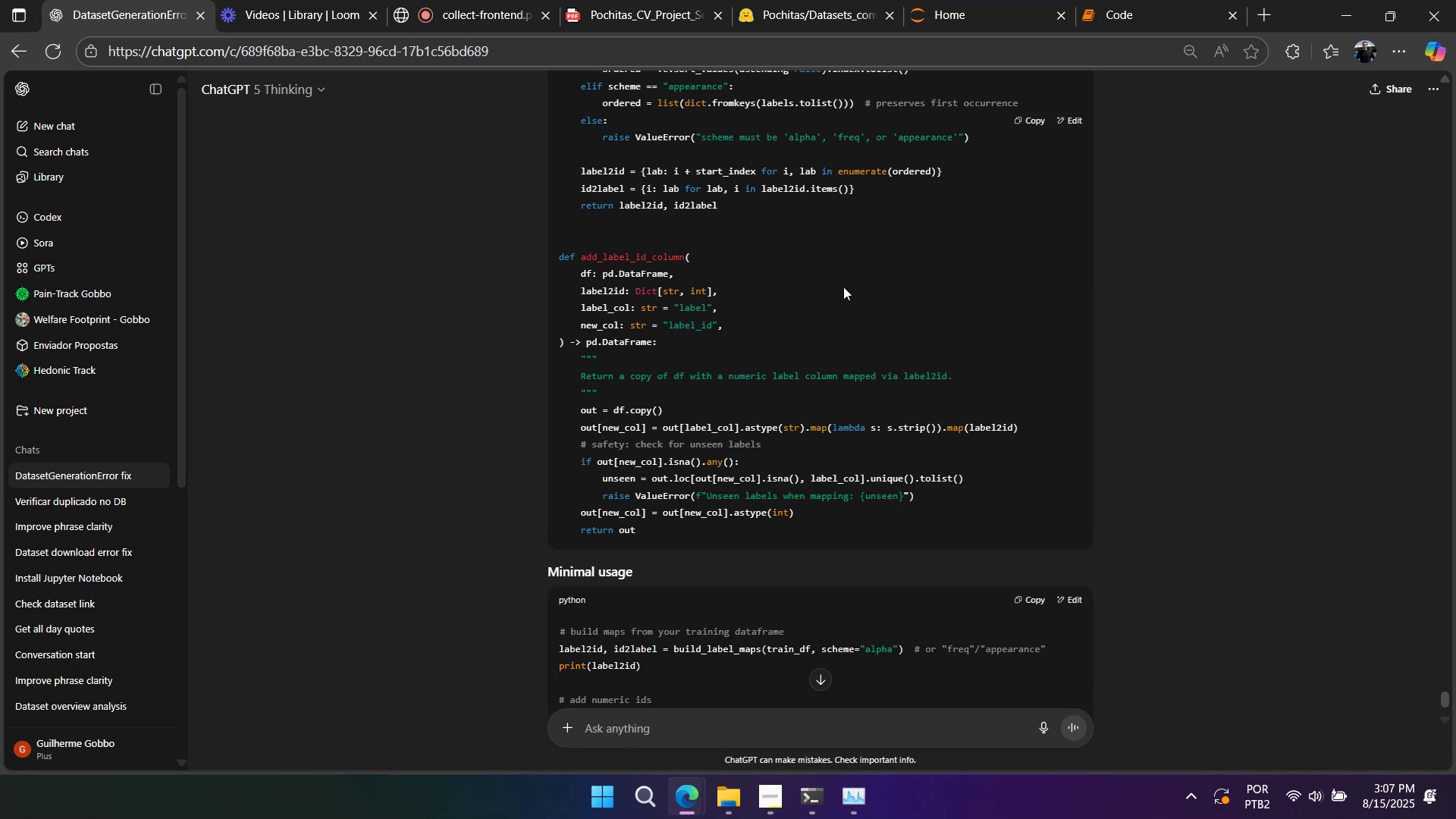 
scroll: coordinate [843, 287], scroll_direction: down, amount: 6.0
 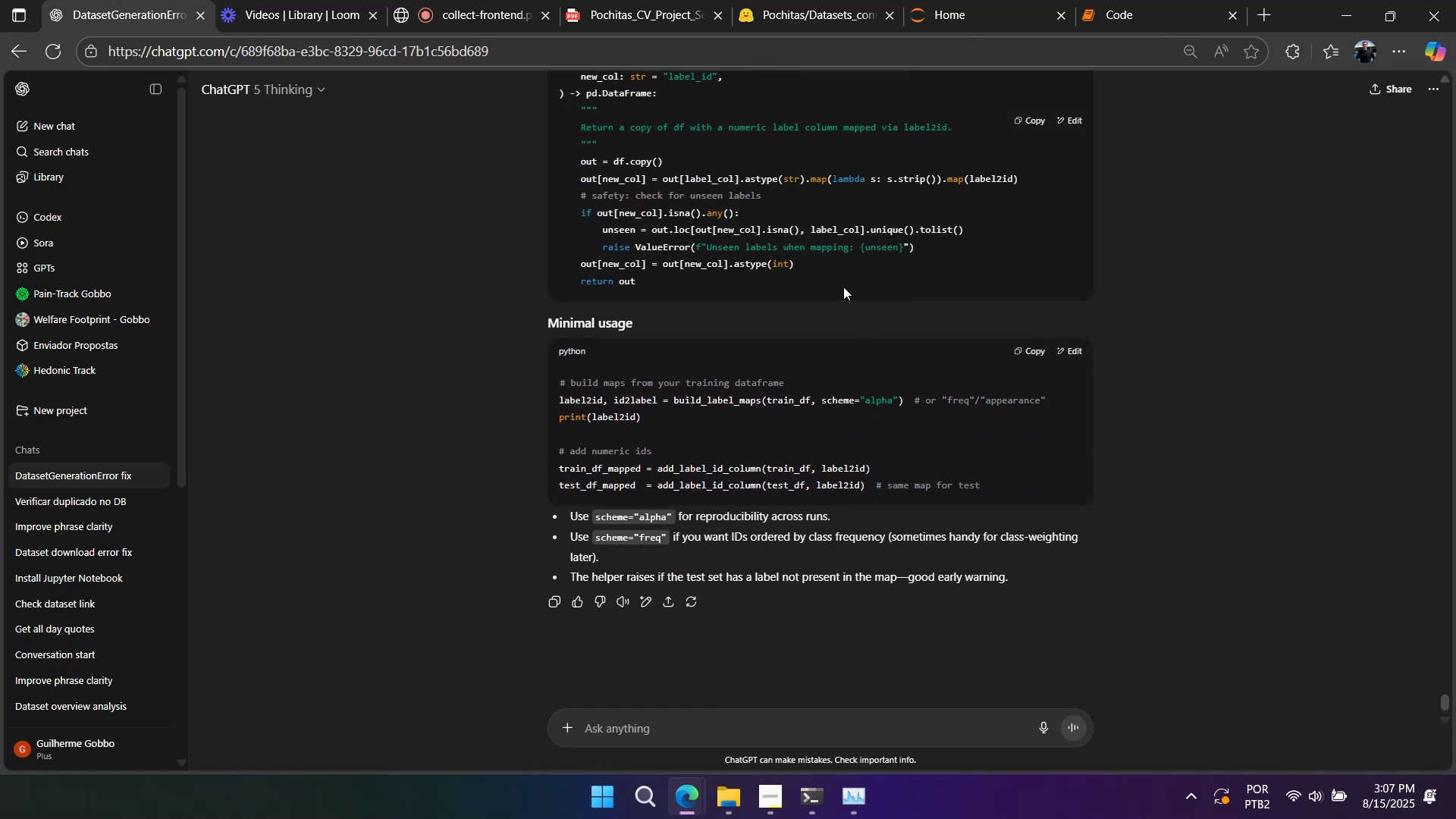 
scroll: coordinate [843, 285], scroll_direction: up, amount: 9.0
 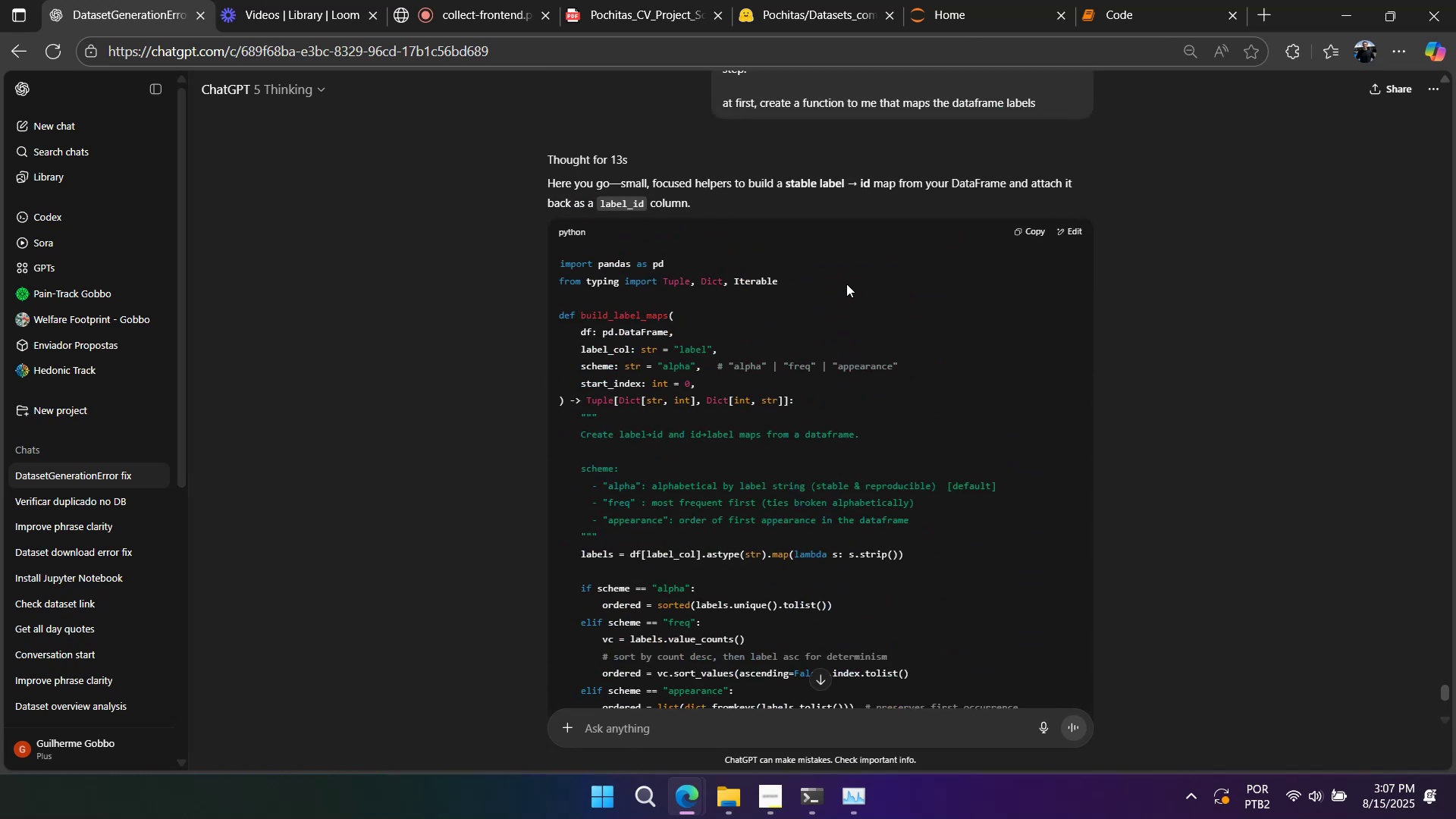 
double_click([770, 282])
 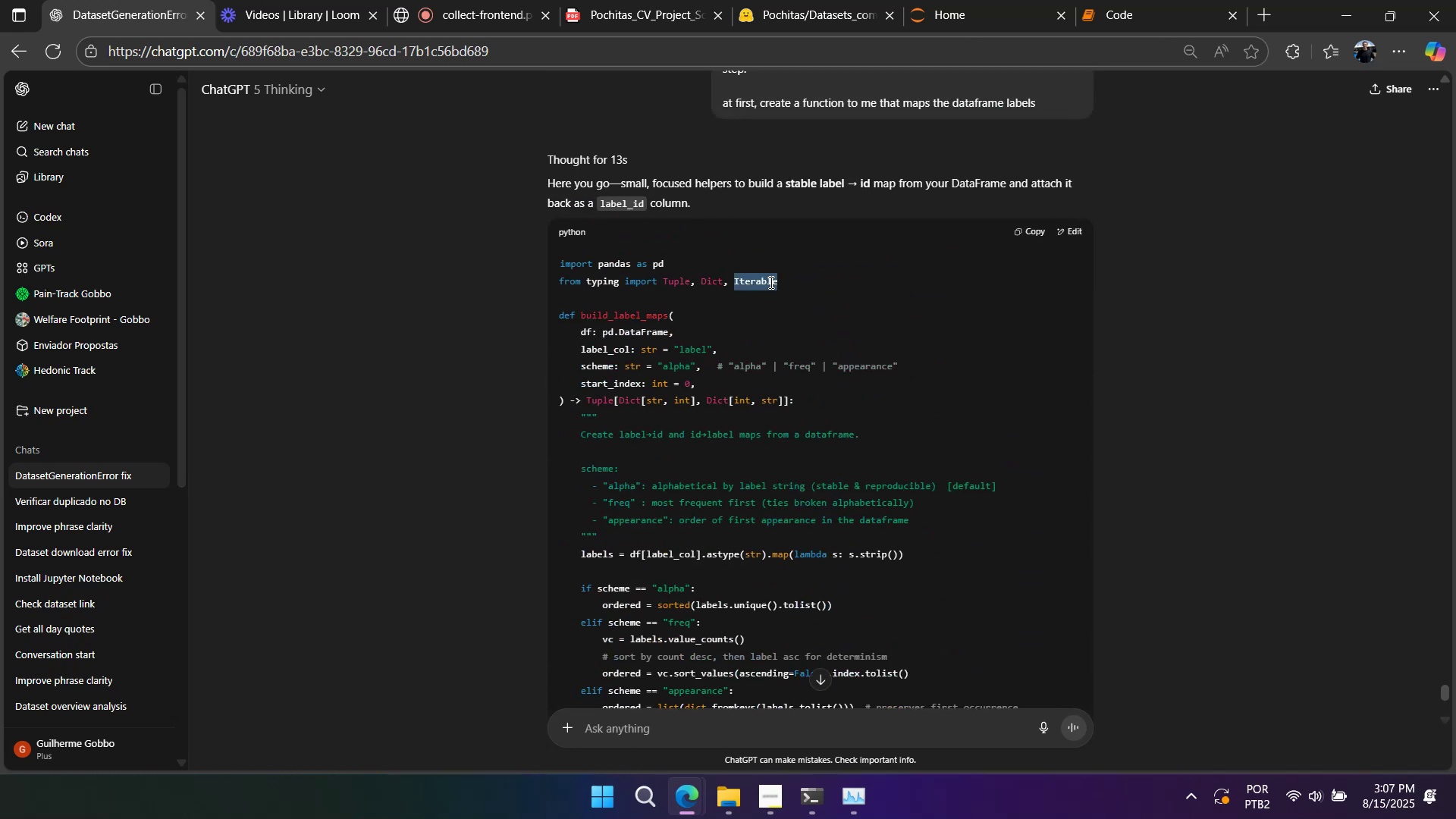 
triple_click([770, 282])
 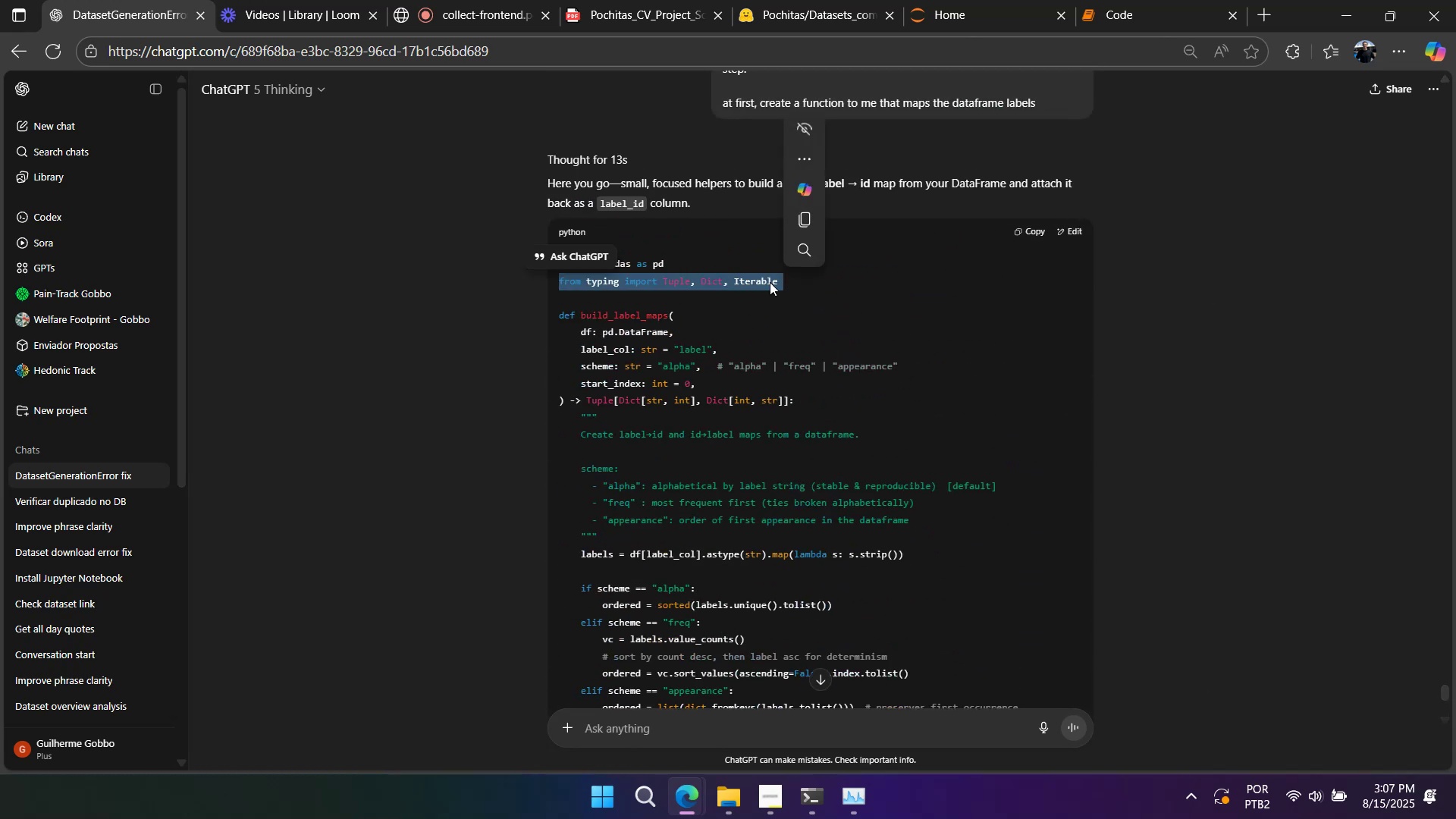 
key(Control+C)
 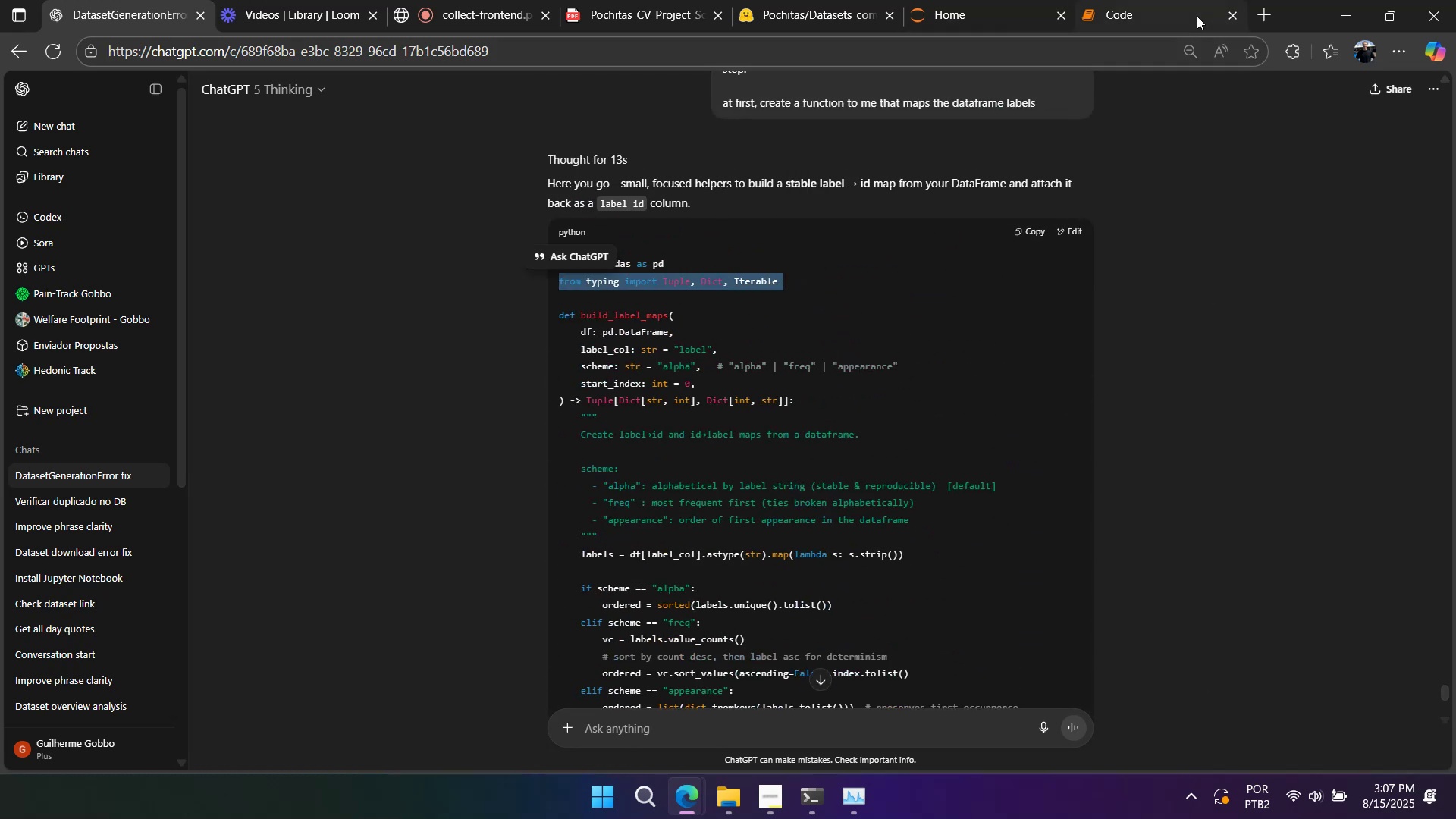 
left_click([1181, 17])
 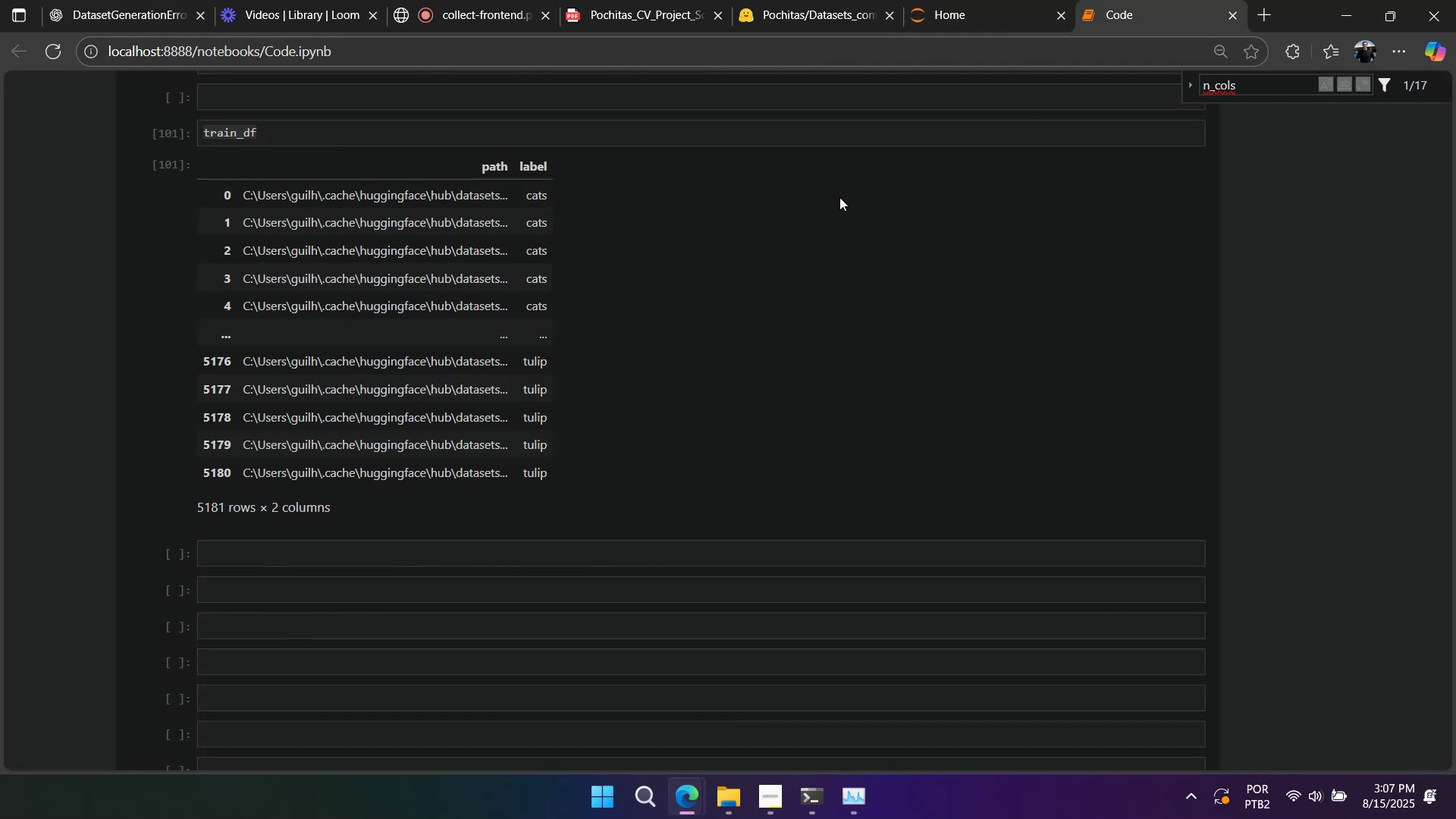 
scroll: coordinate [798, 250], scroll_direction: up, amount: 91.0
 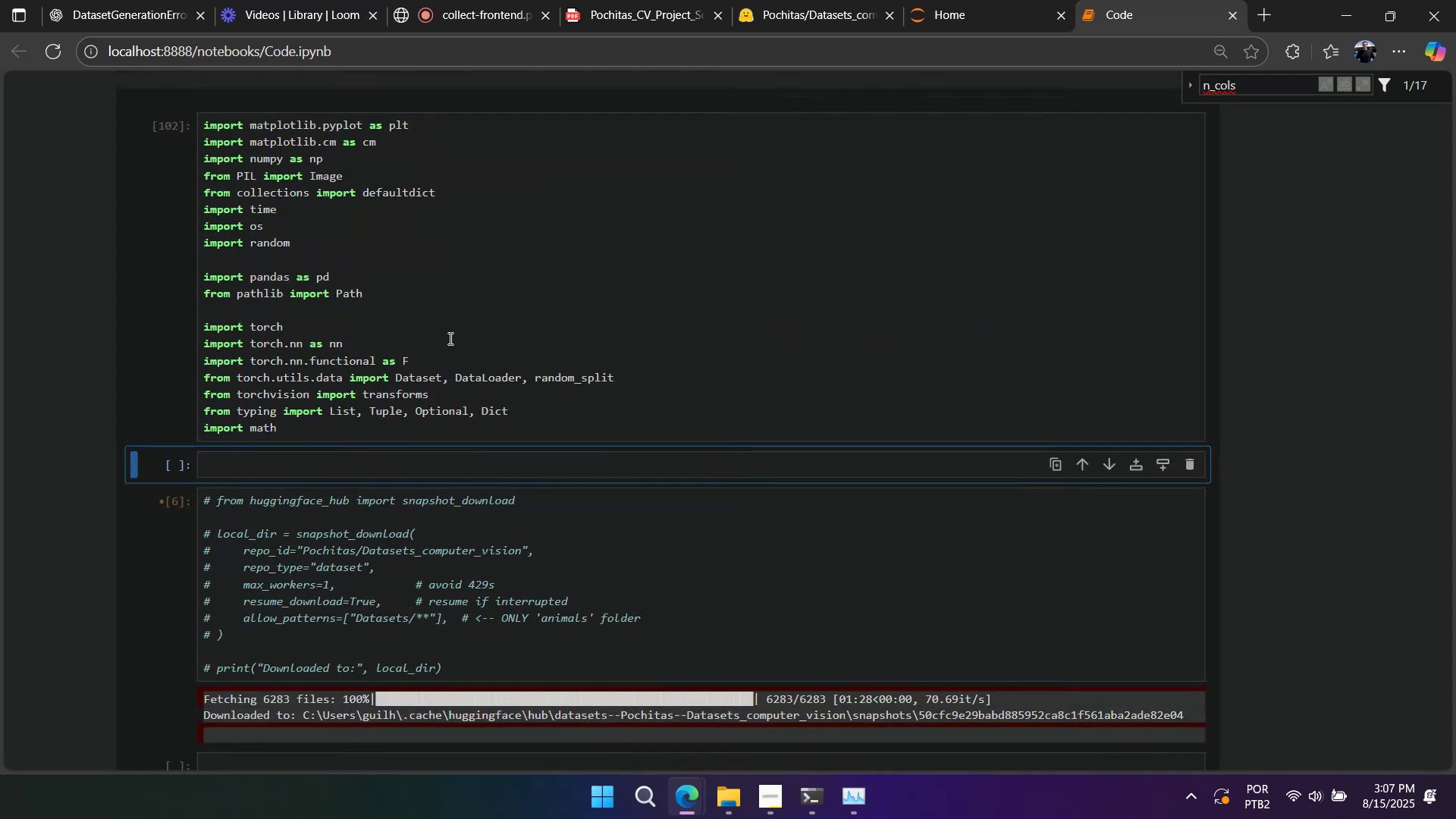 
left_click([444, 318])
 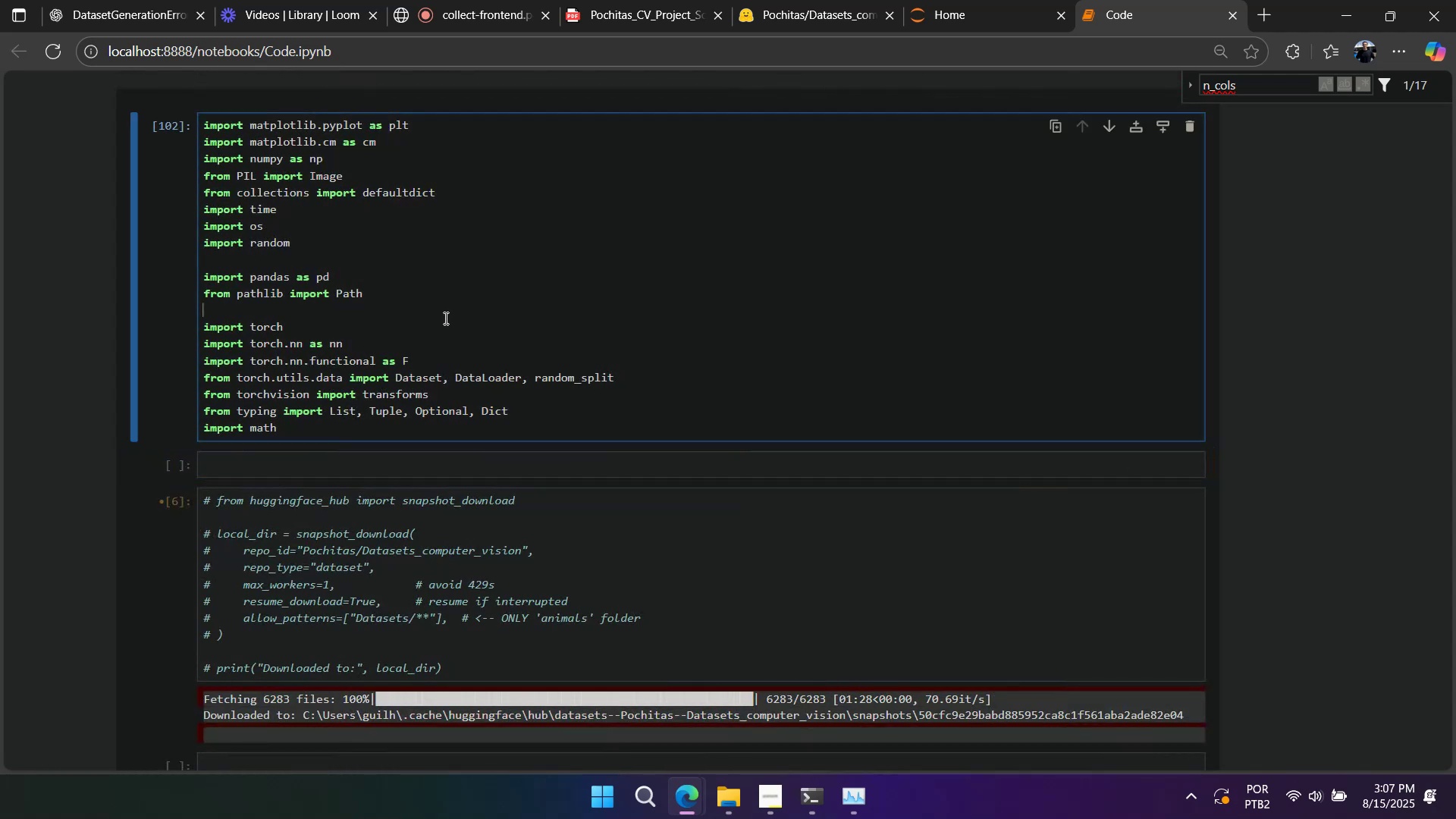 
key(Control+V)
 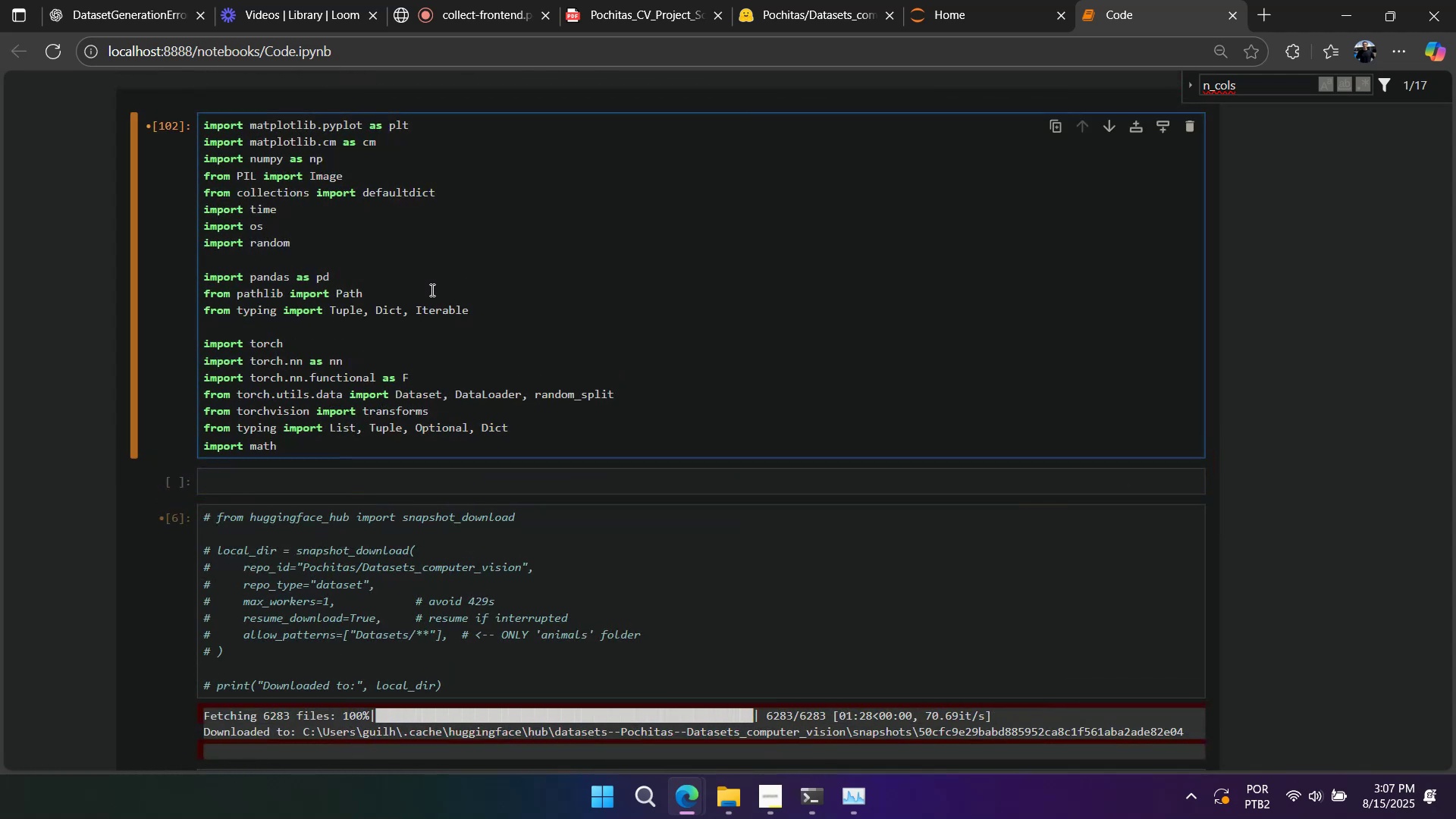 
double_click([432, 311])
 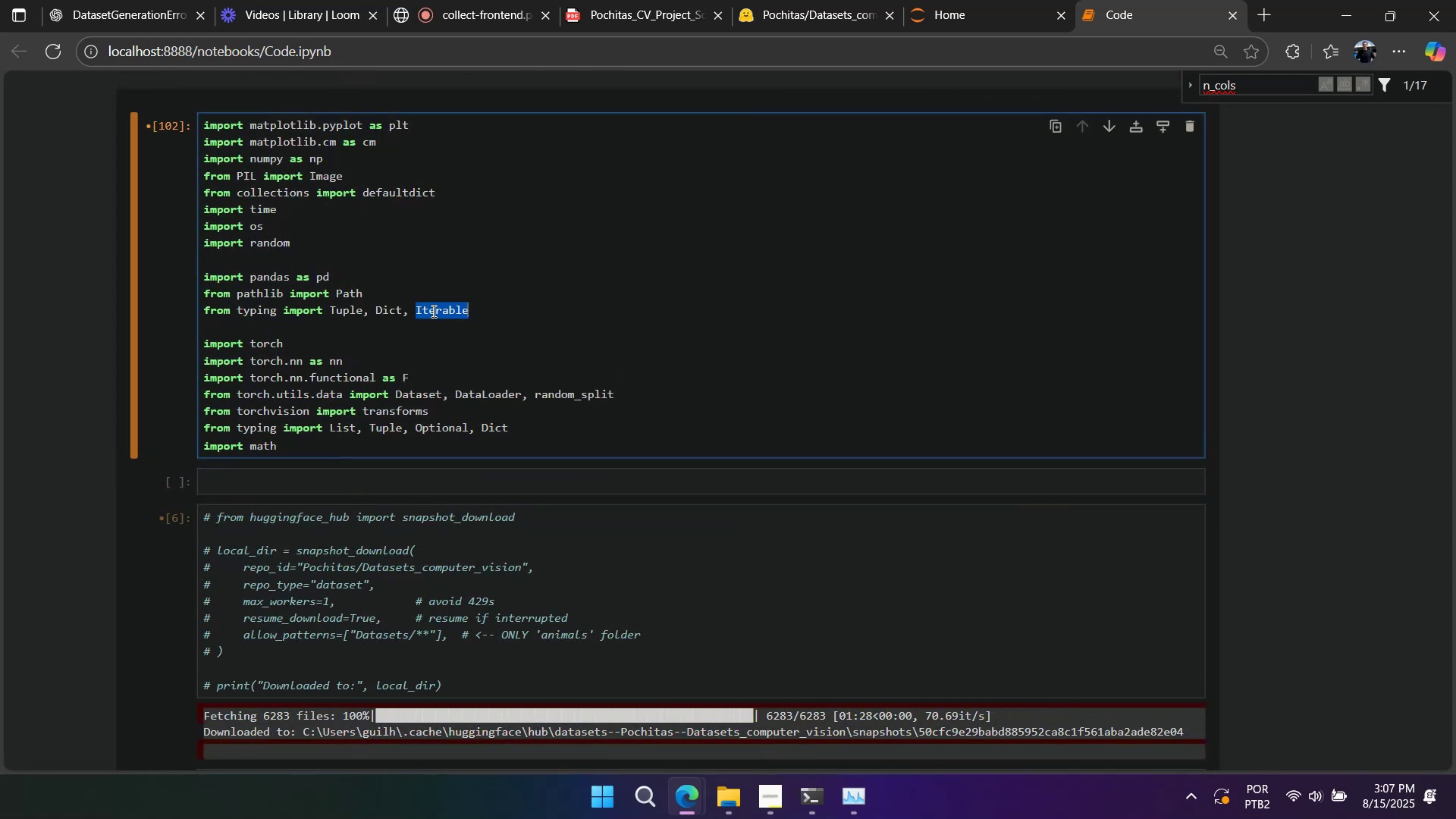 
key(Control+X)
 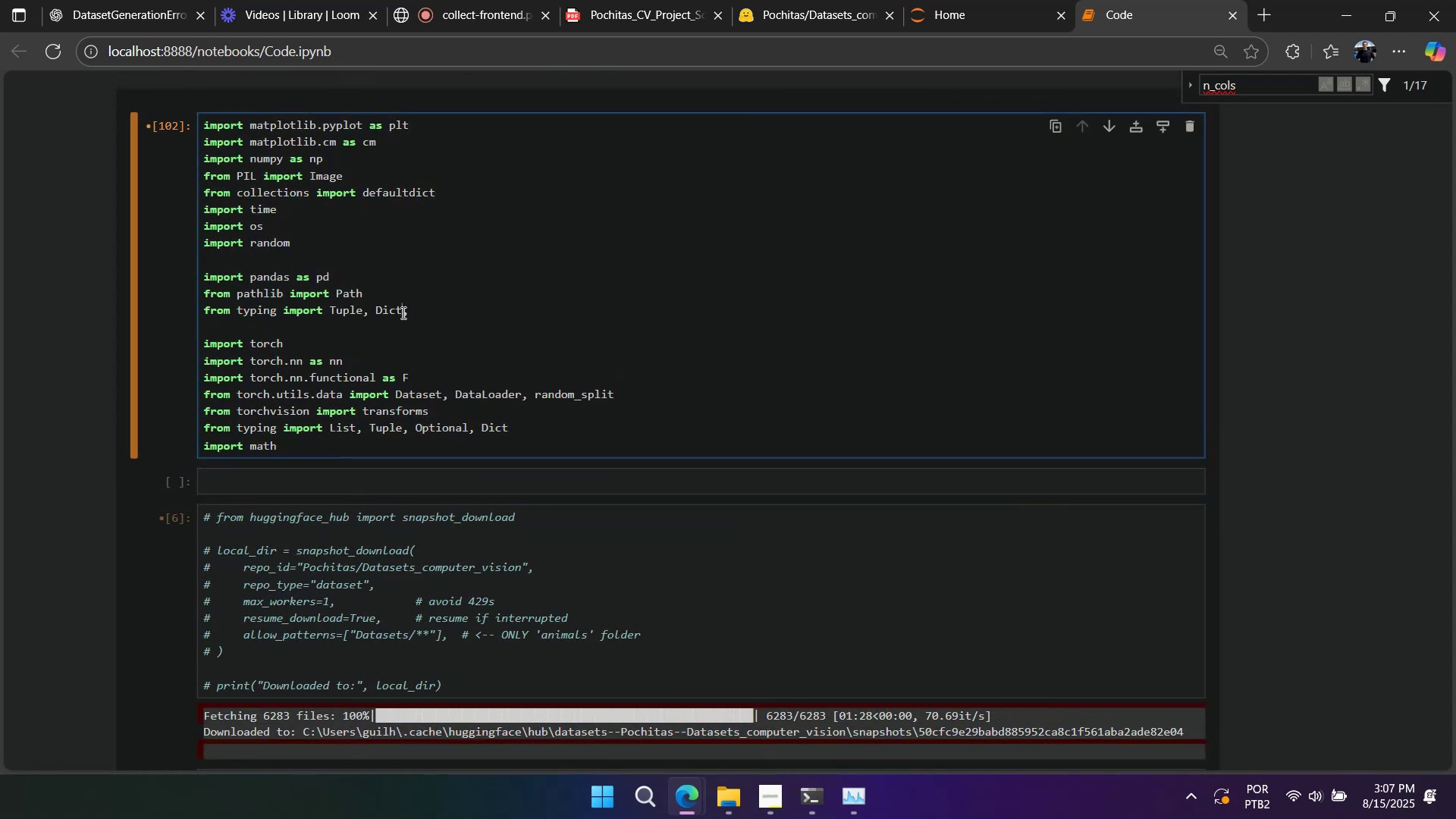 
double_click([402, 312])
 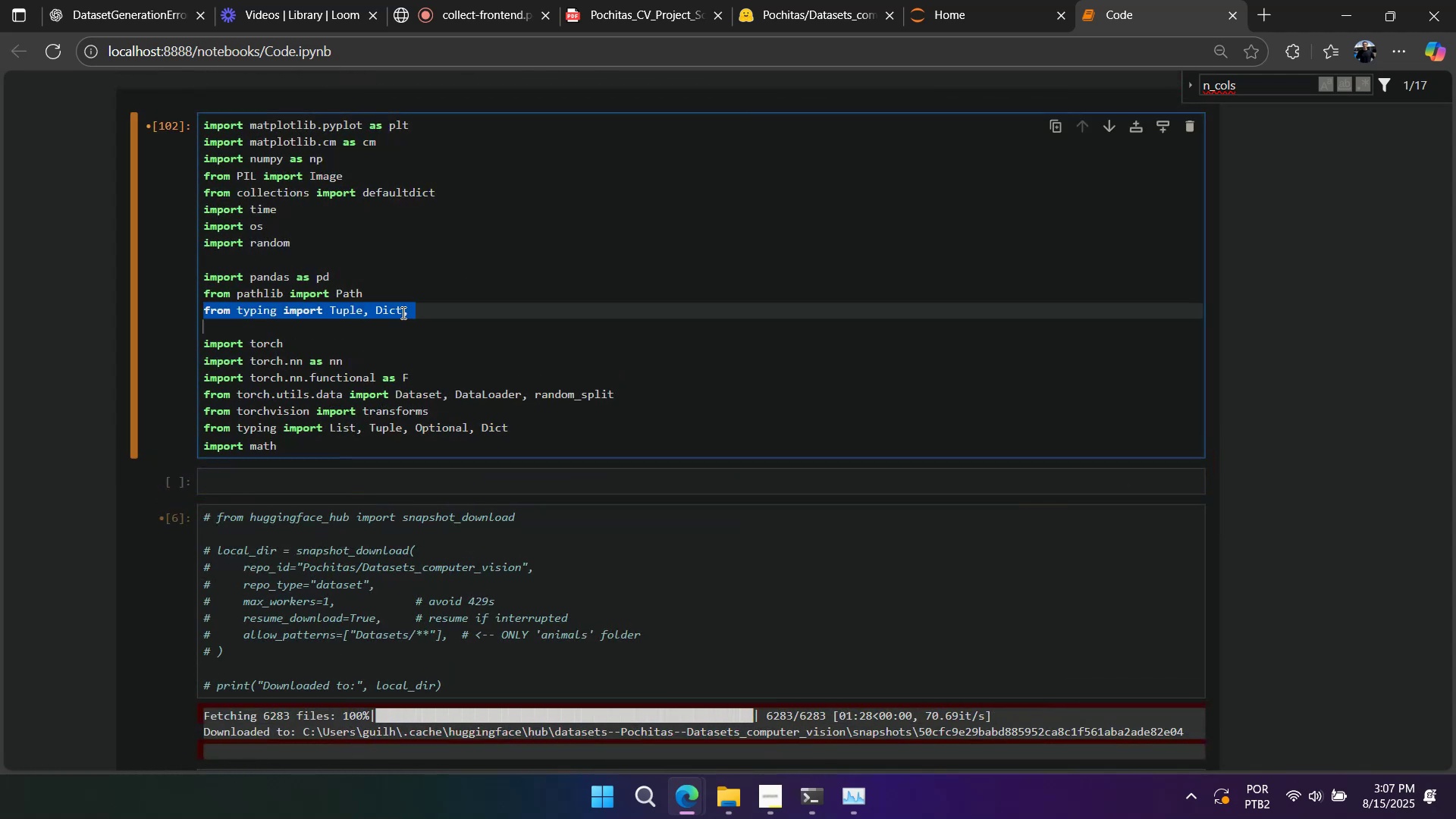 
triple_click([402, 312])
 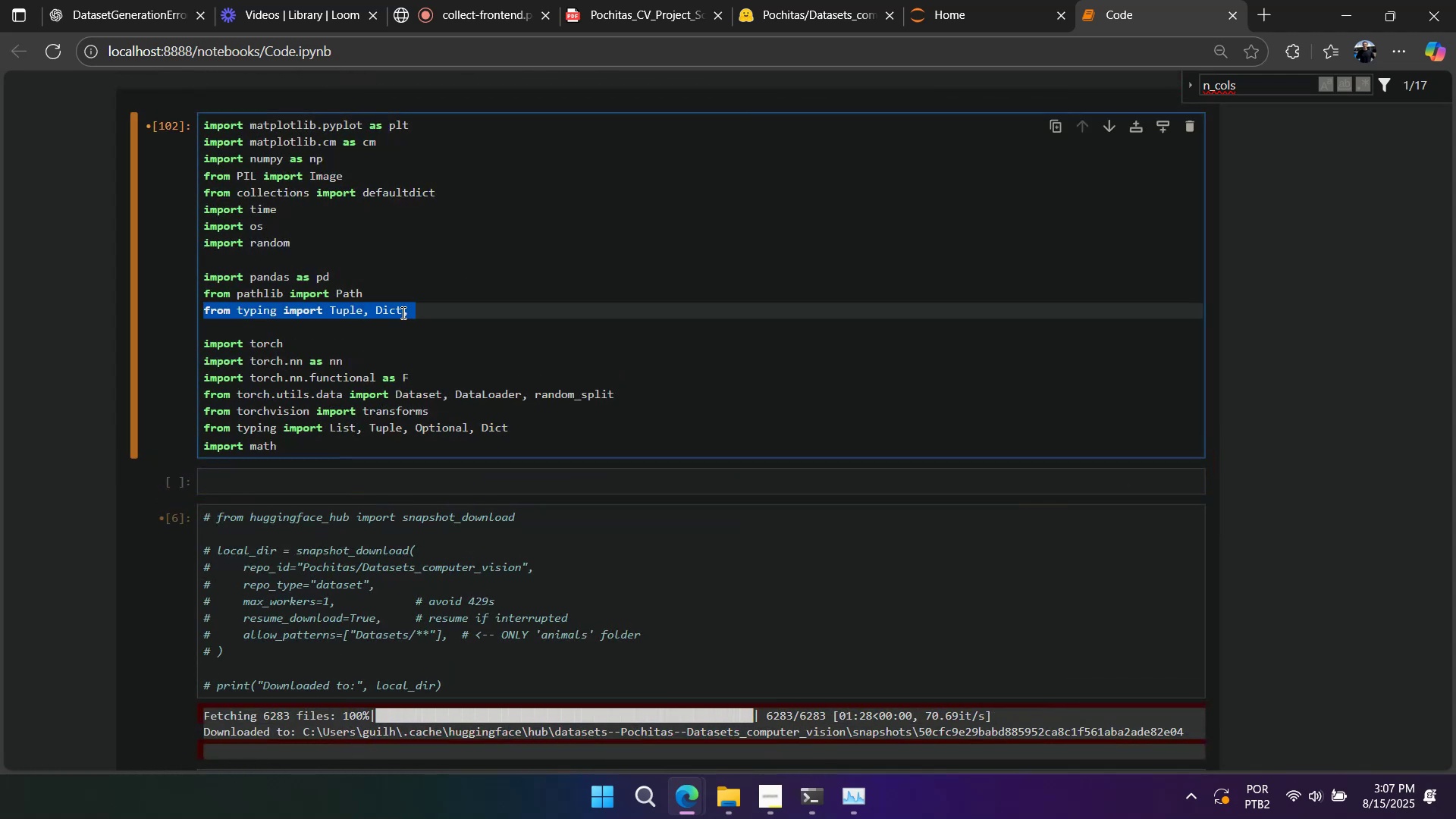 
key(Backspace)
 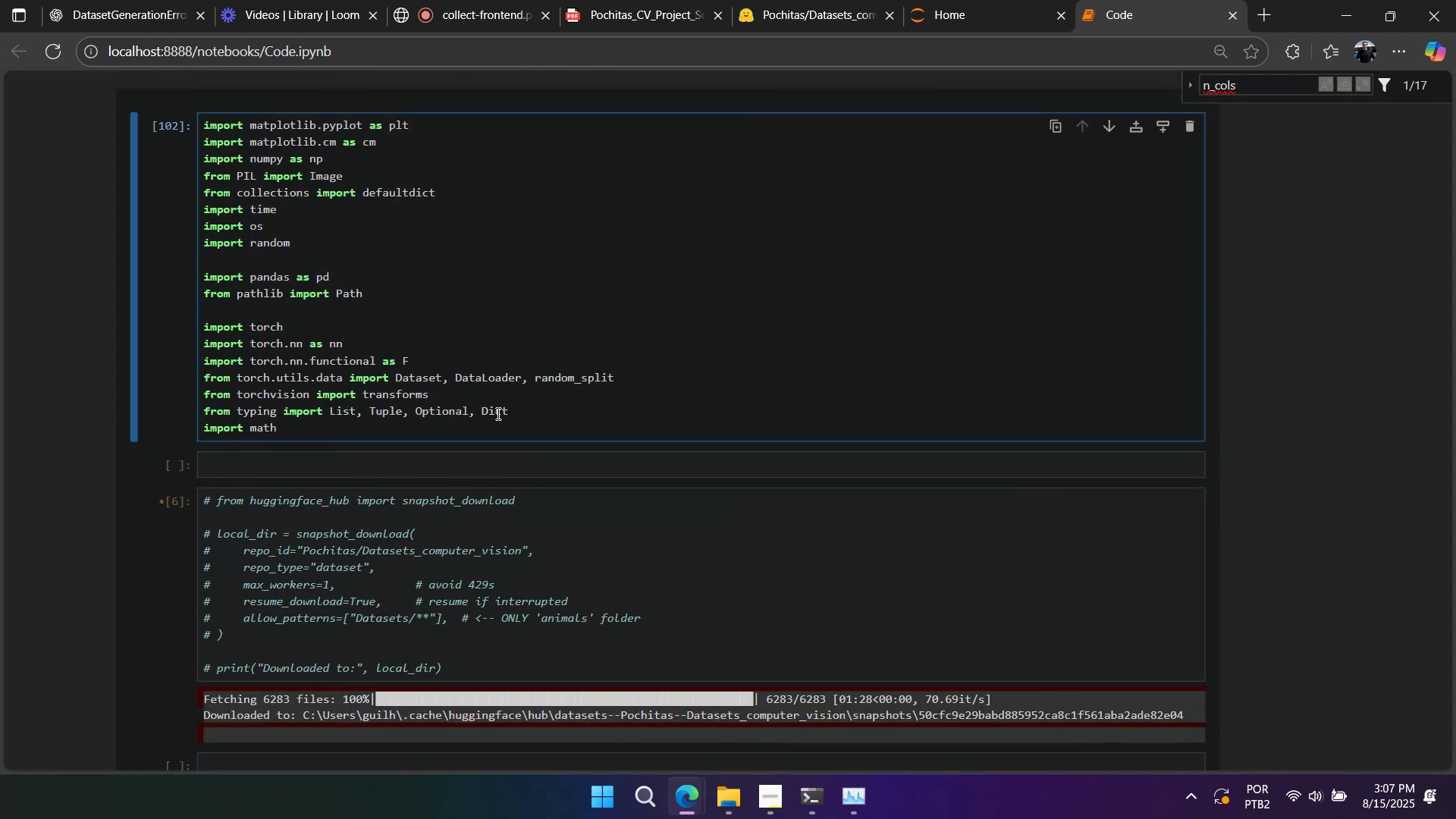 
left_click([517, 413])
 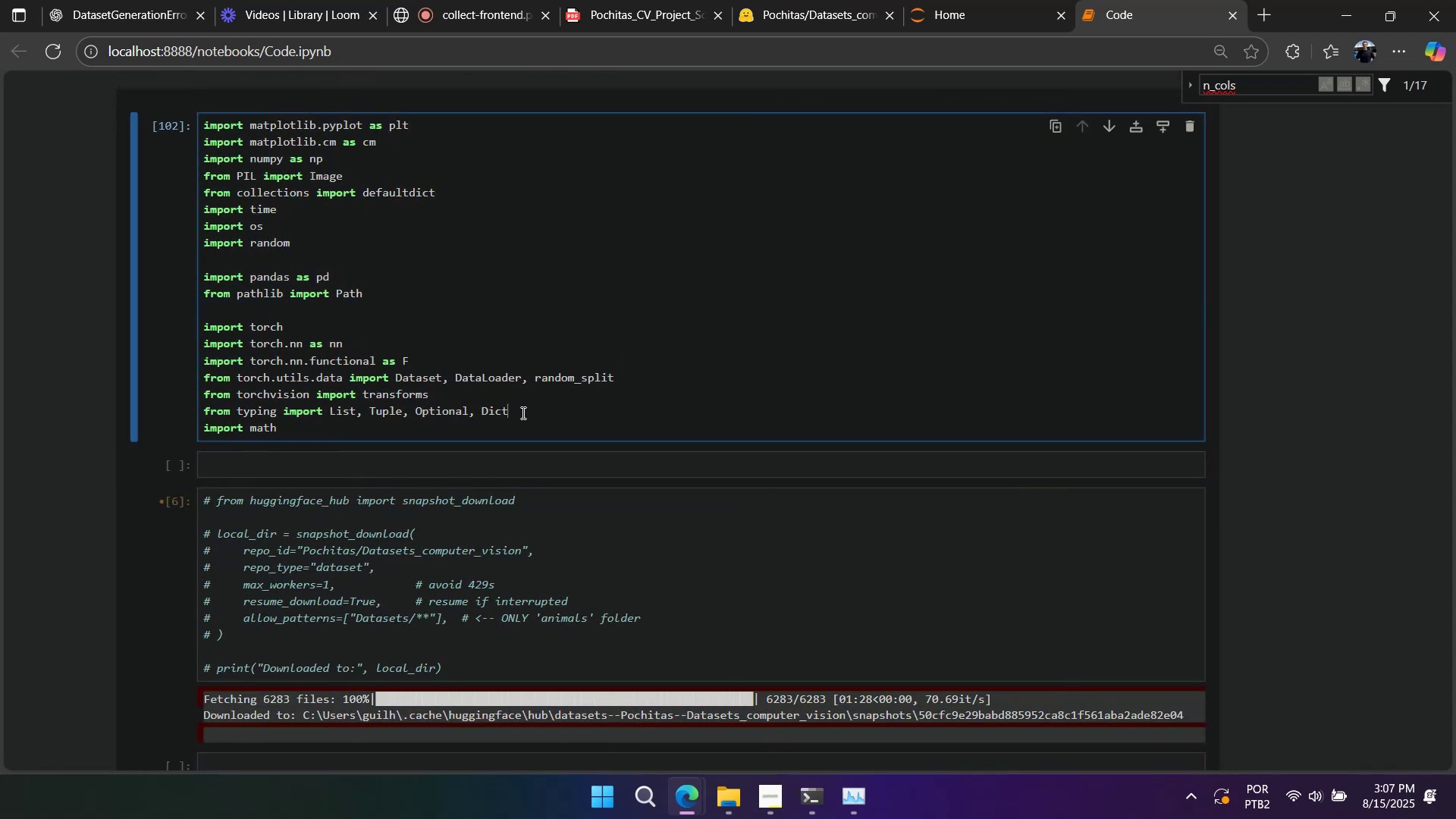 
key(Comma)
 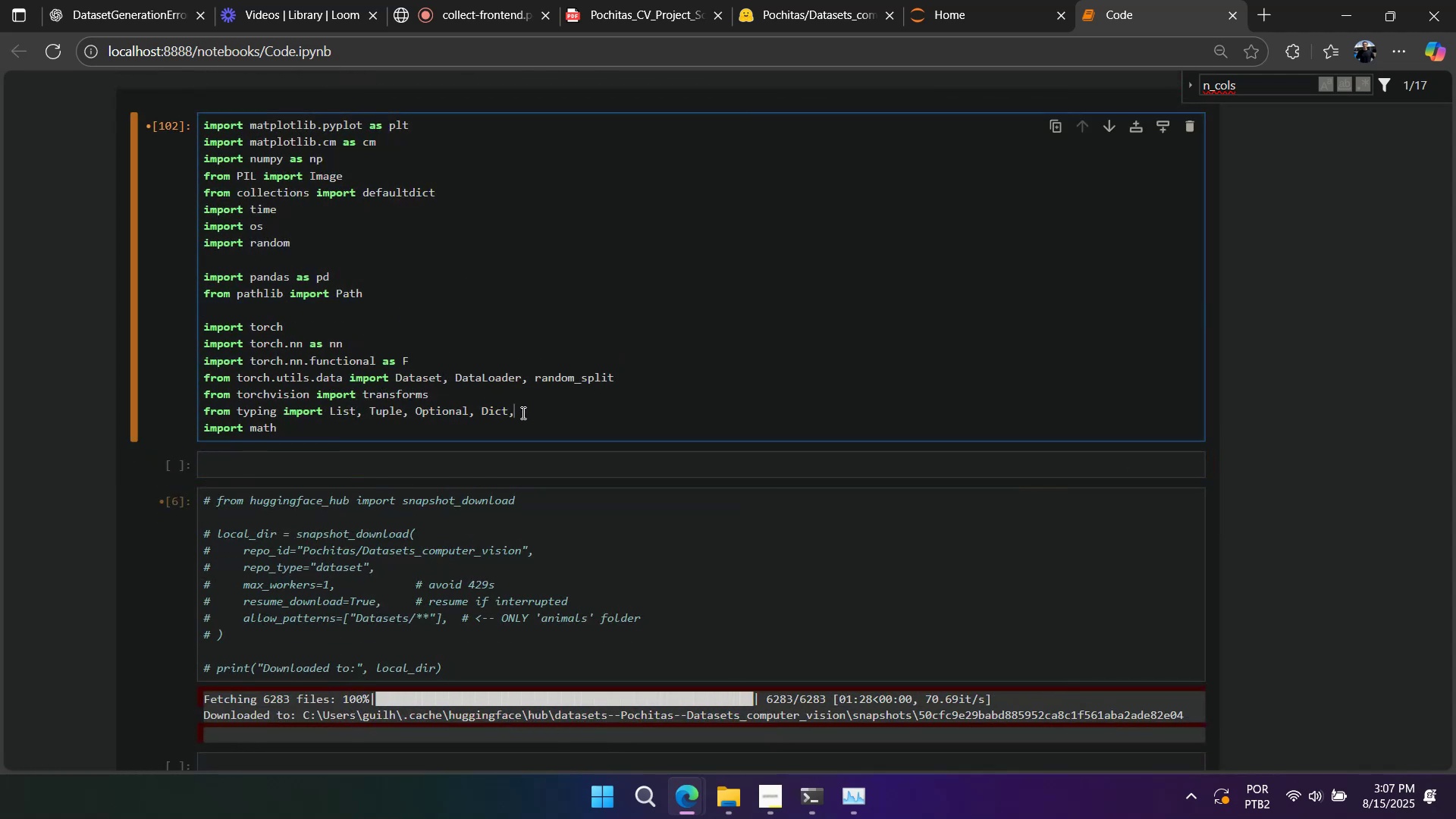 
key(Space)
 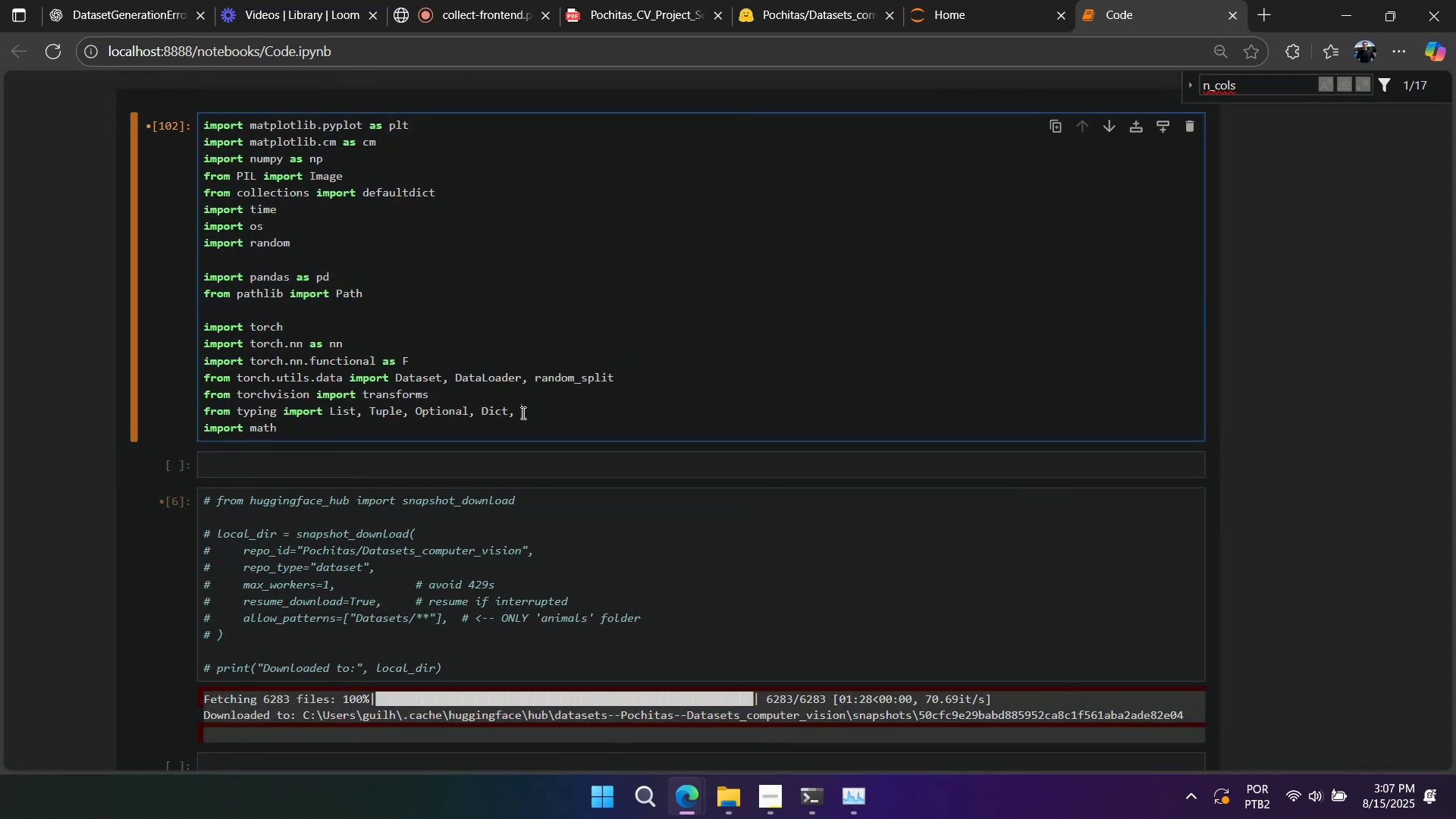 
key(Control+ControlLeft)
 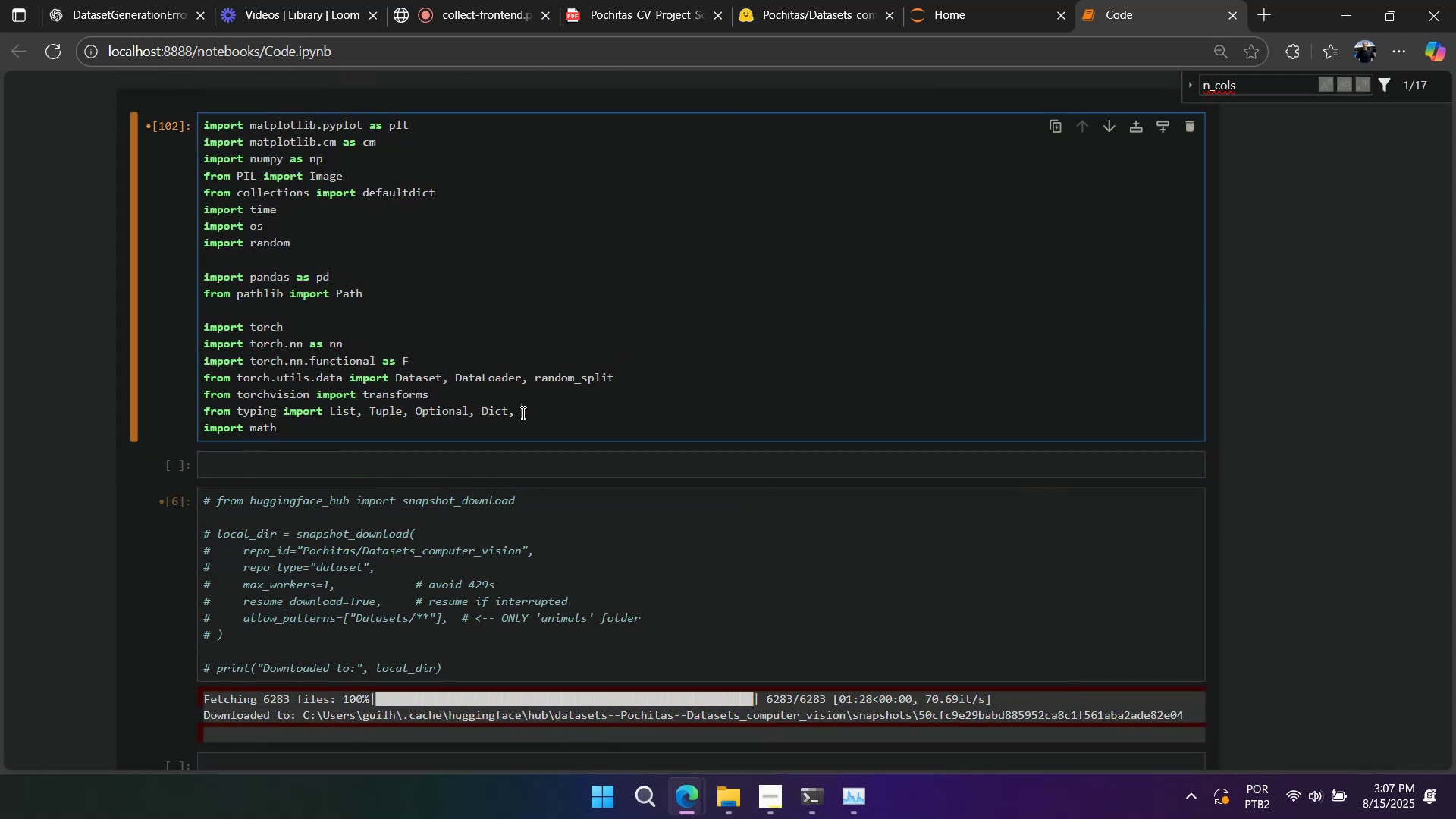 
key(Control+V)
 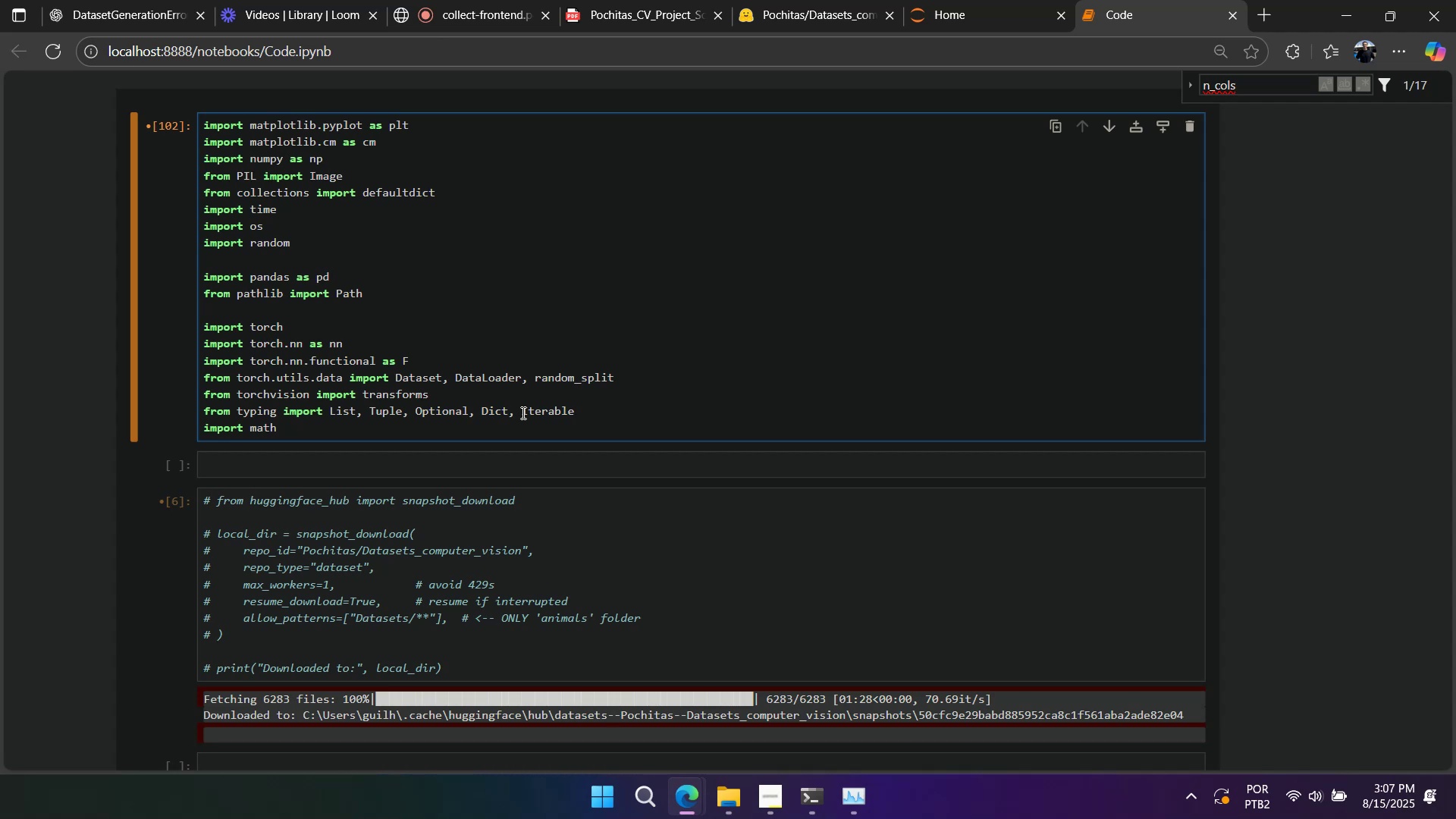 
left_click([575, 286])
 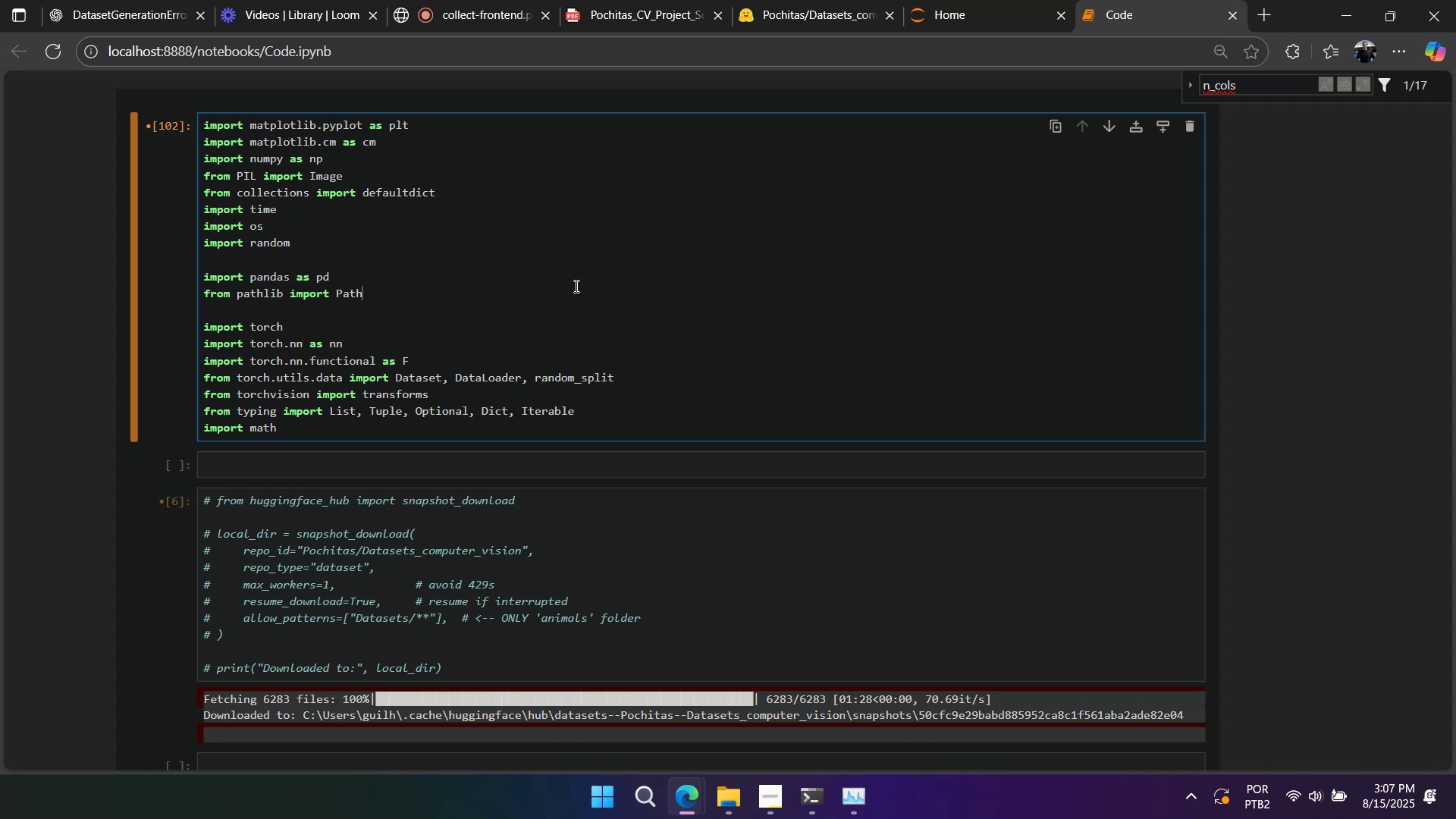 
key(Shift+Enter)
 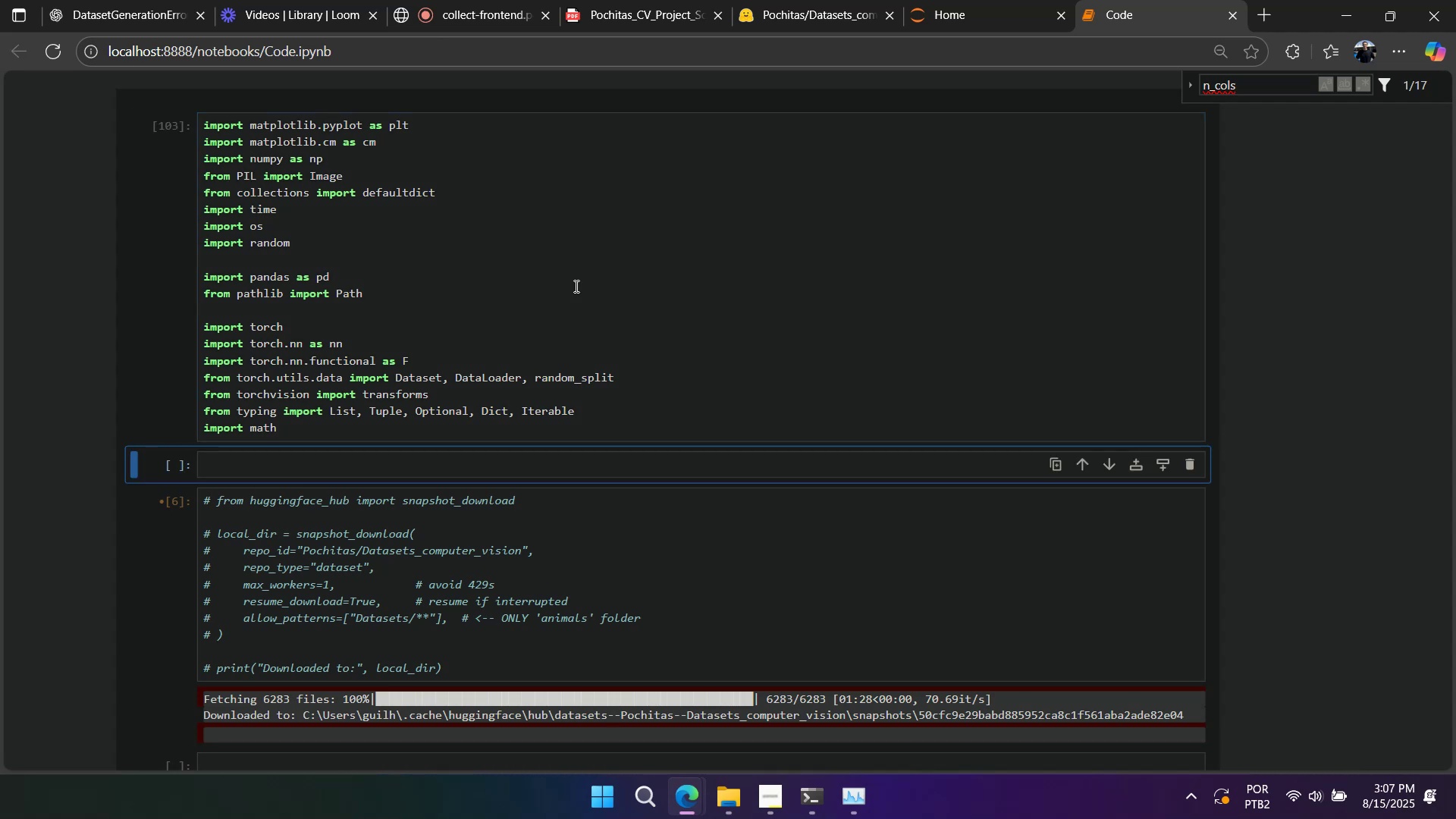 
scroll: coordinate [566, 254], scroll_direction: down, amount: 82.0
 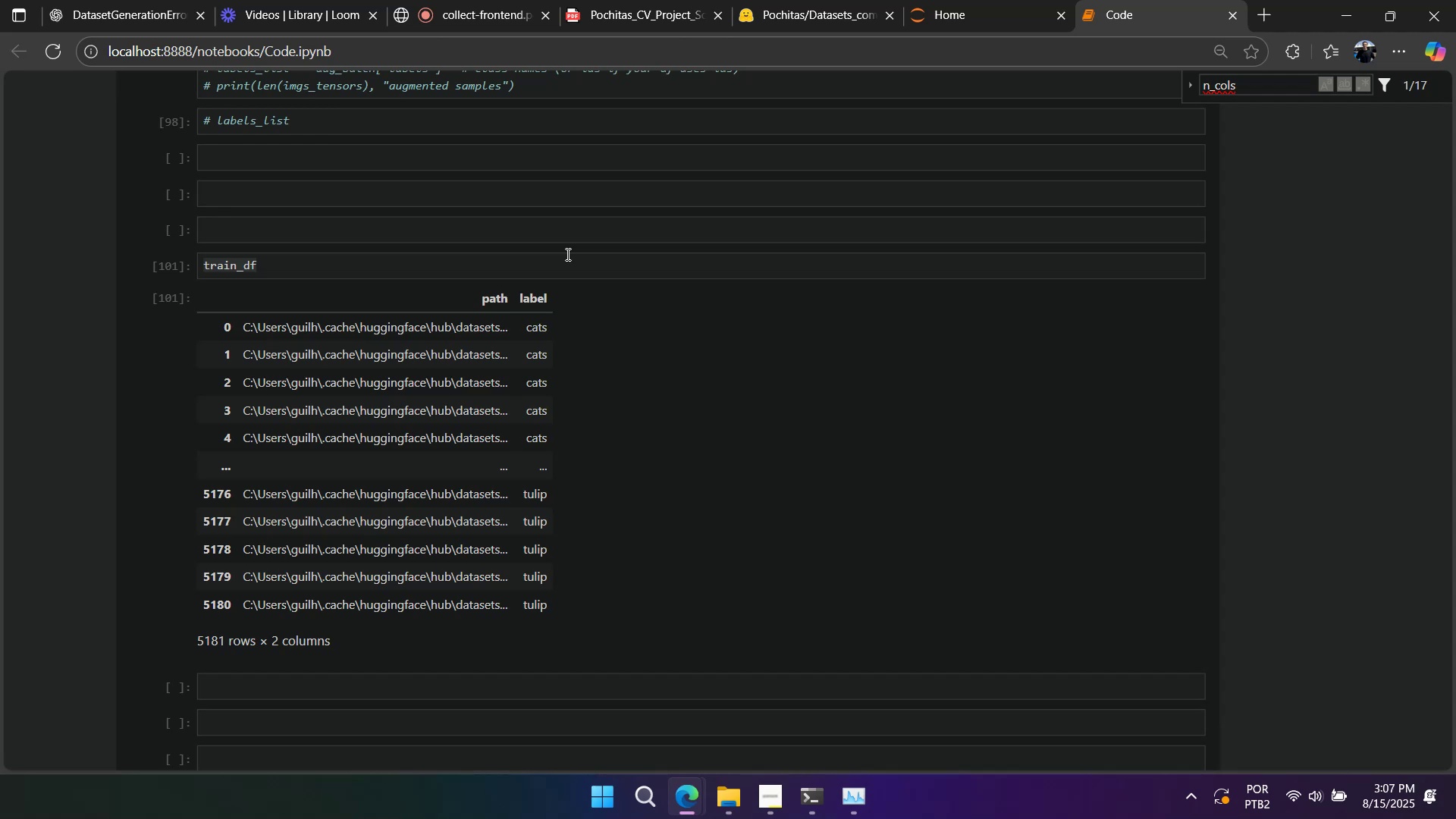 
wait(26.21)
 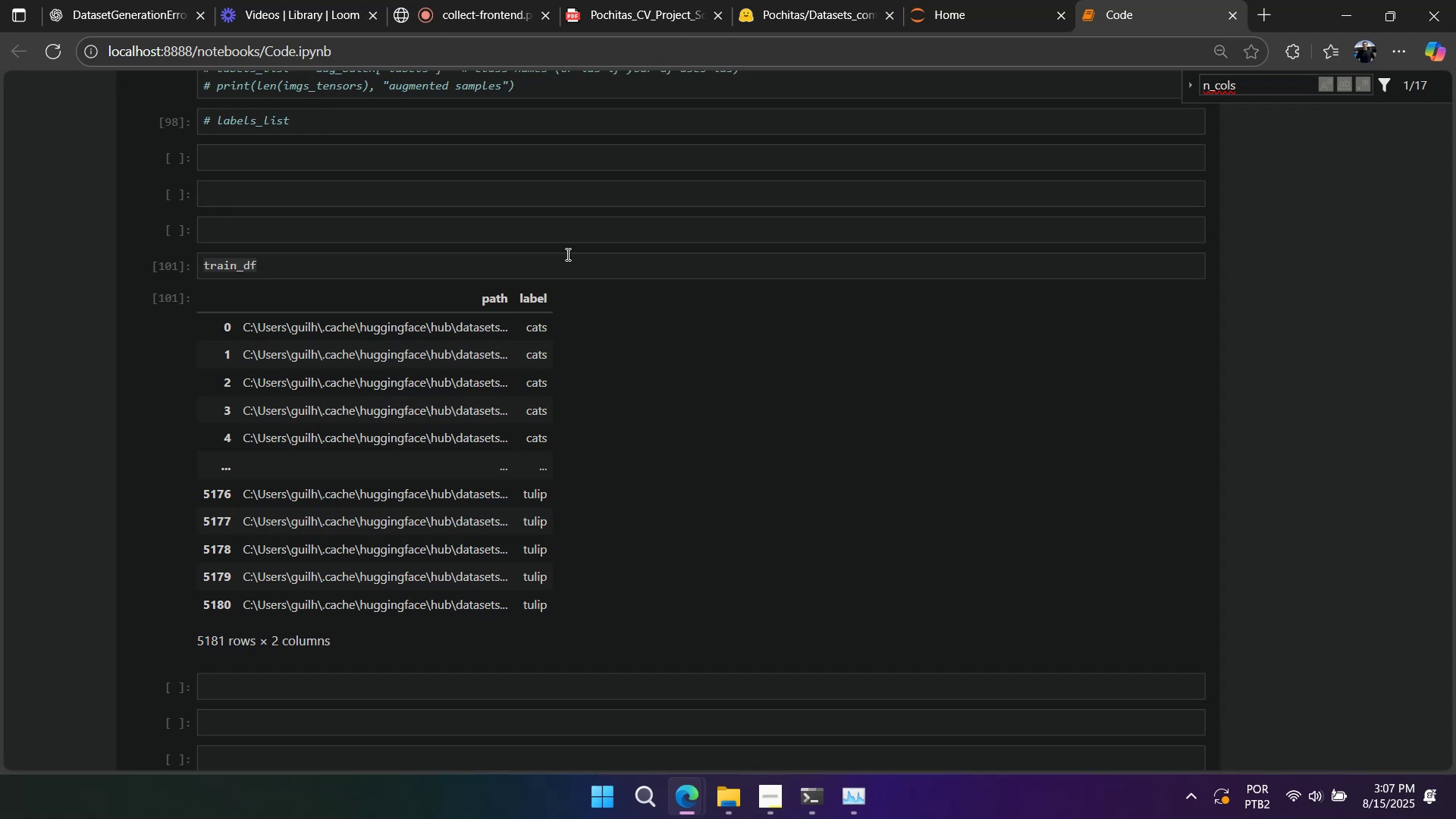 
scroll: coordinate [566, 254], scroll_direction: up, amount: 1.0
 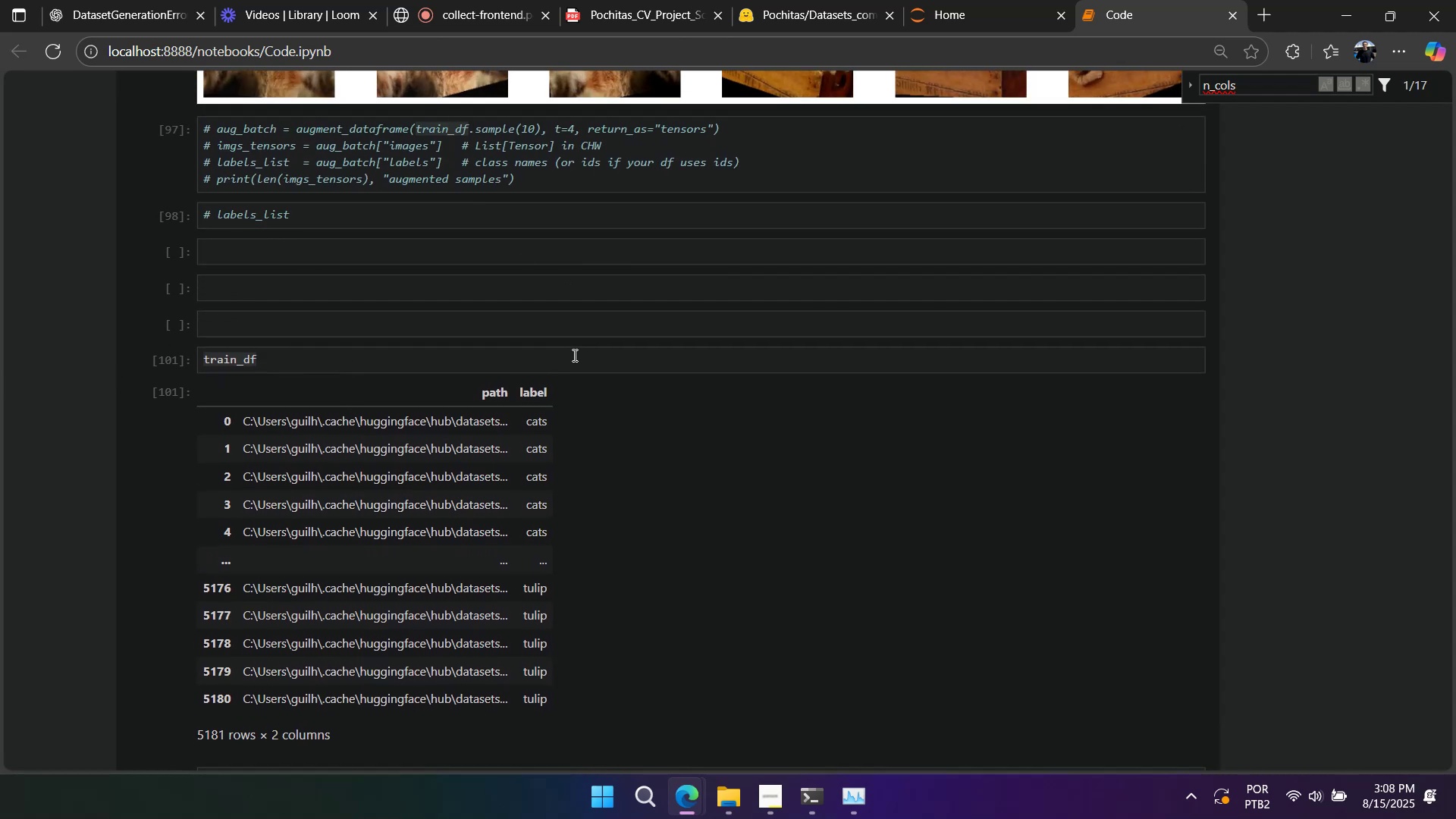 
wait(7.11)
 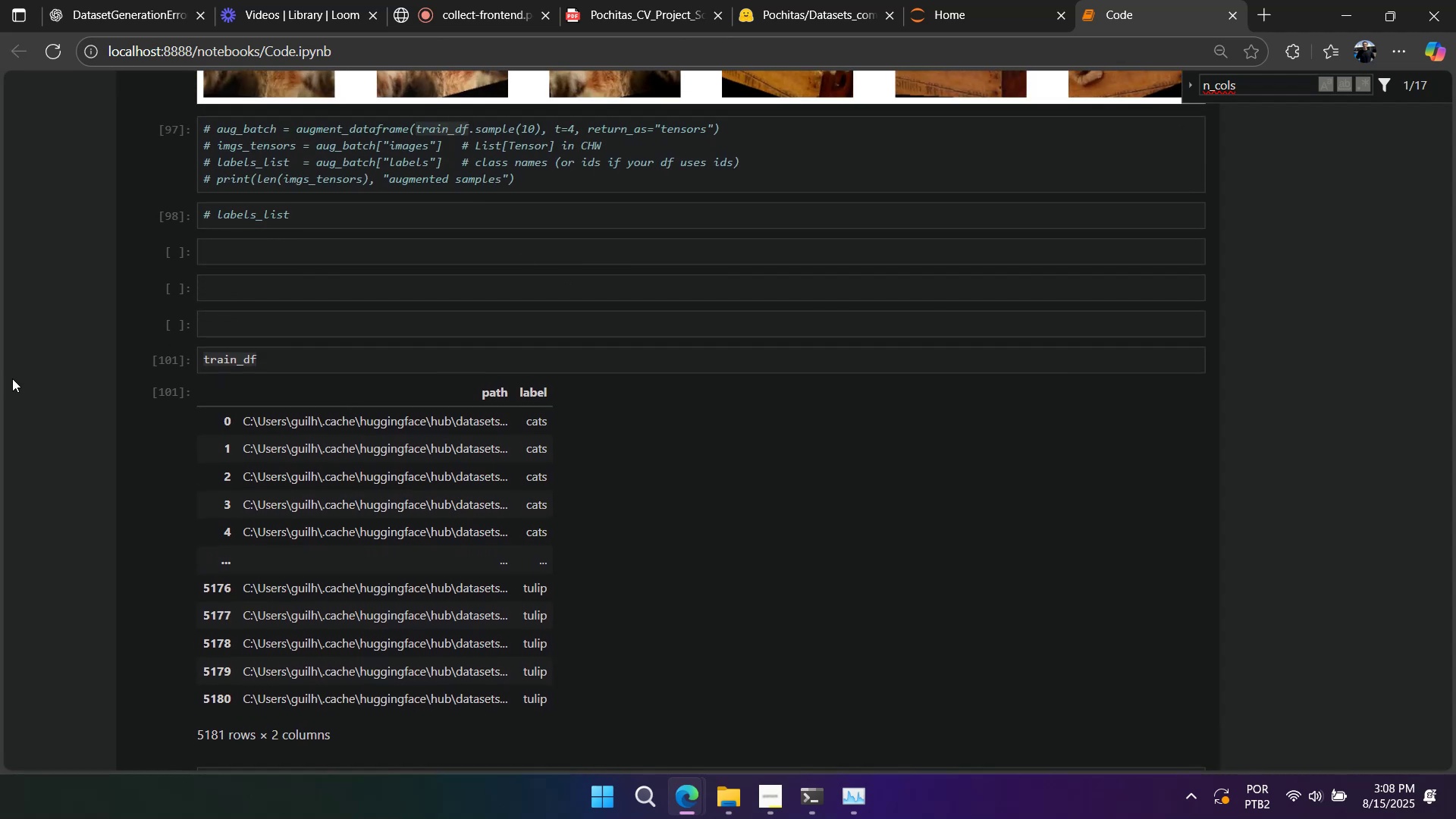 
scroll: coordinate [317, 228], scroll_direction: down, amount: 9.0
 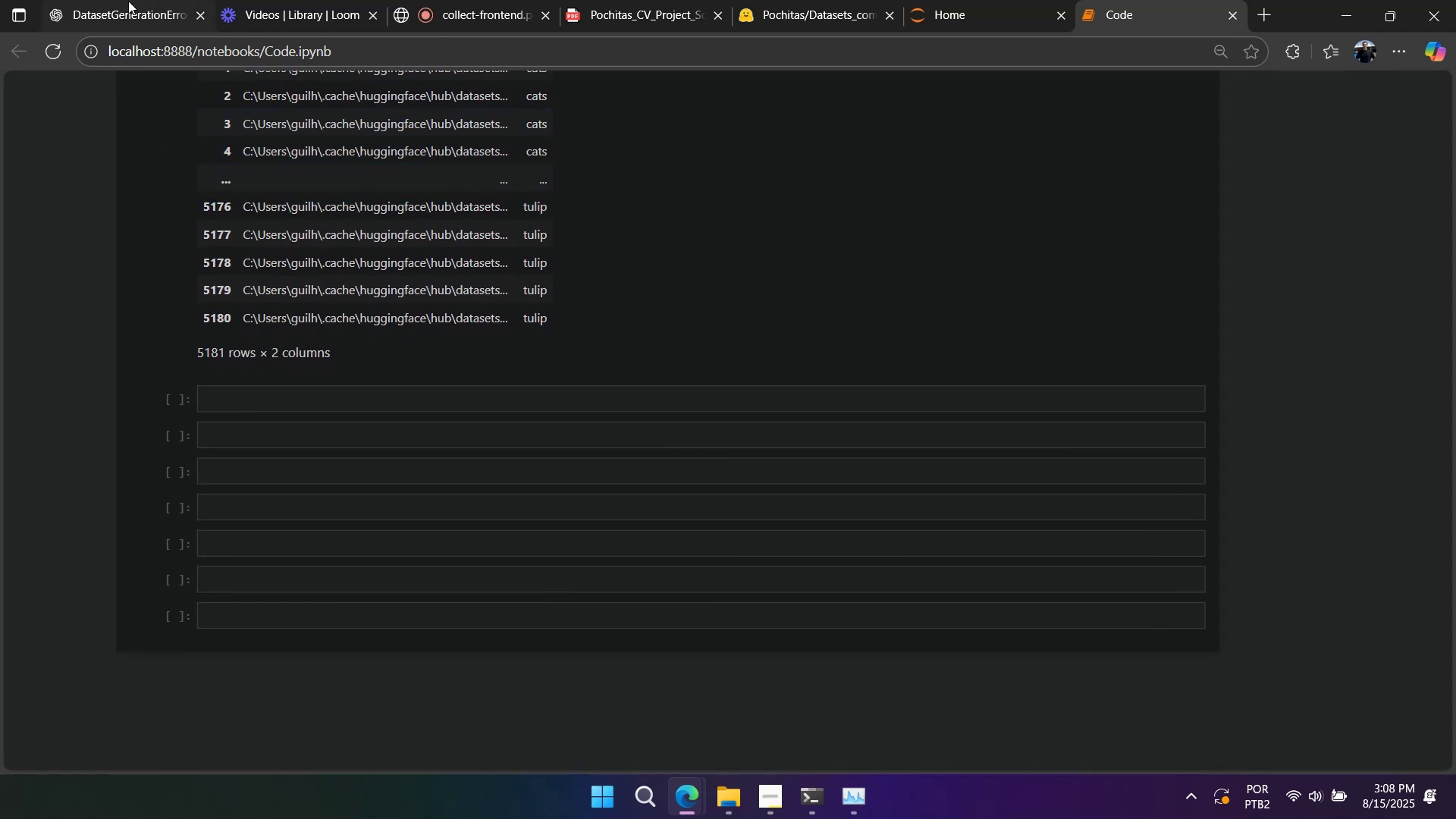 
left_click([128, 0])
 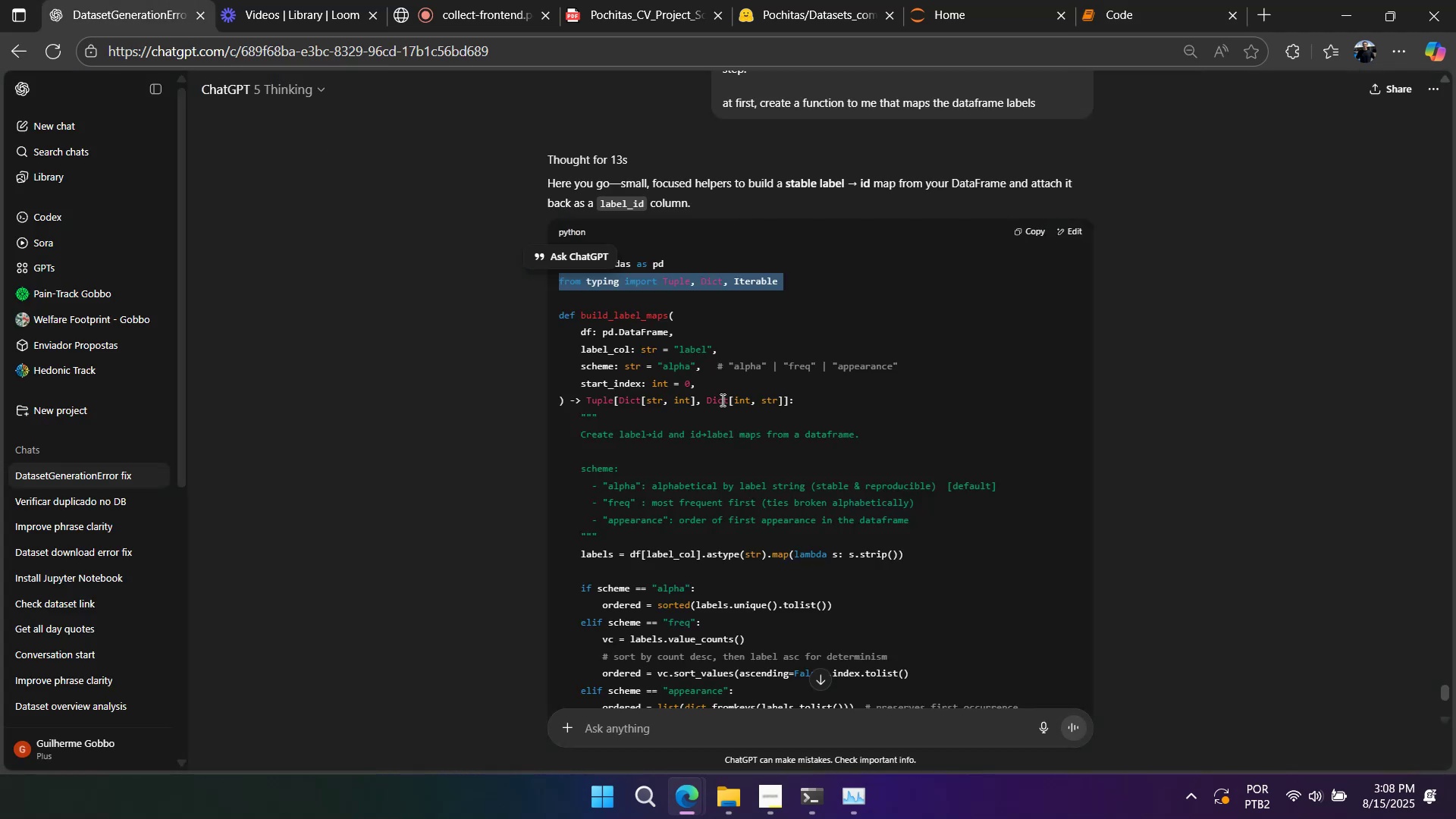 
left_click([701, 381])
 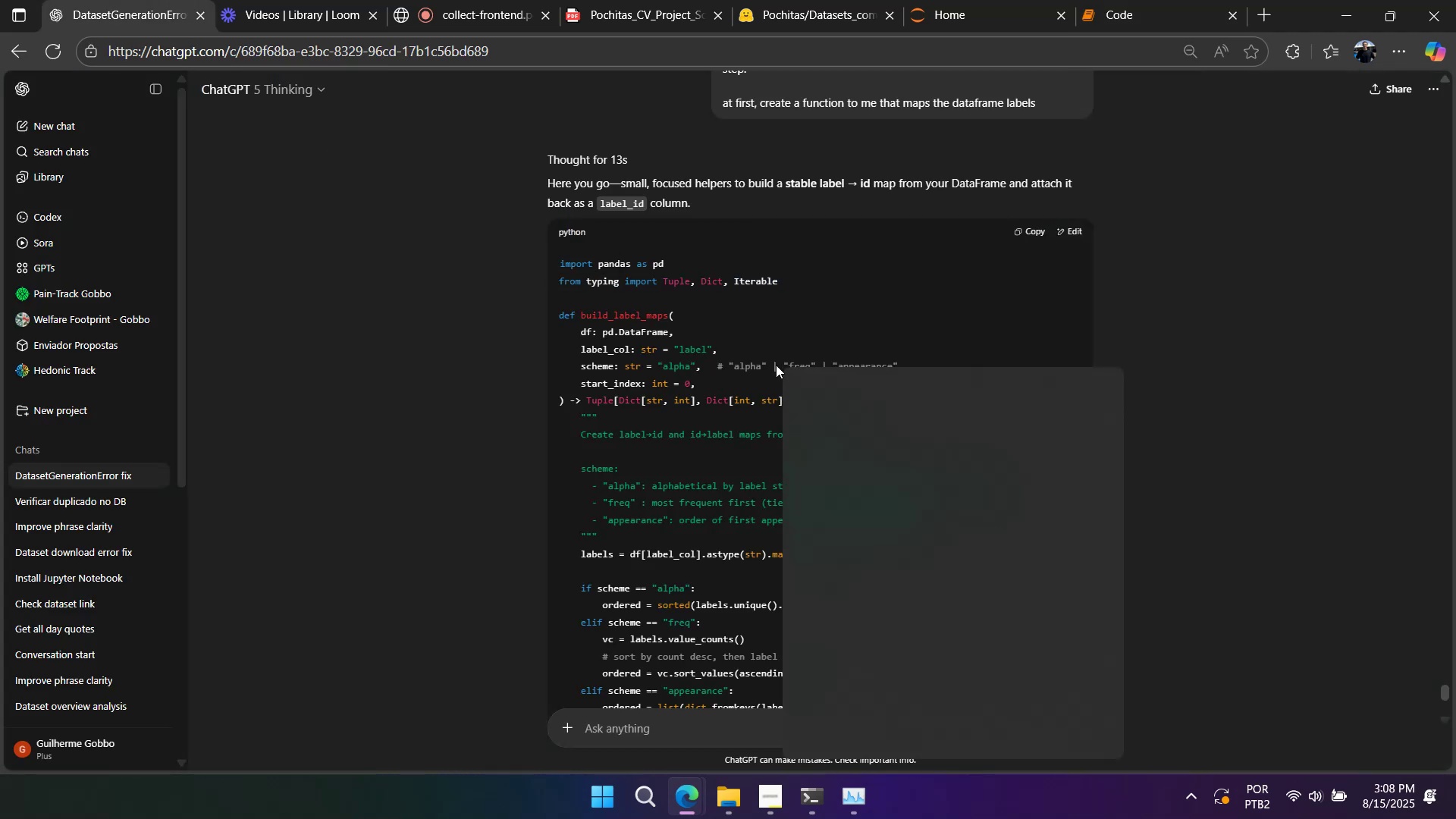 
left_click_drag(start_coordinate=[720, 353], to_coordinate=[715, 353])
 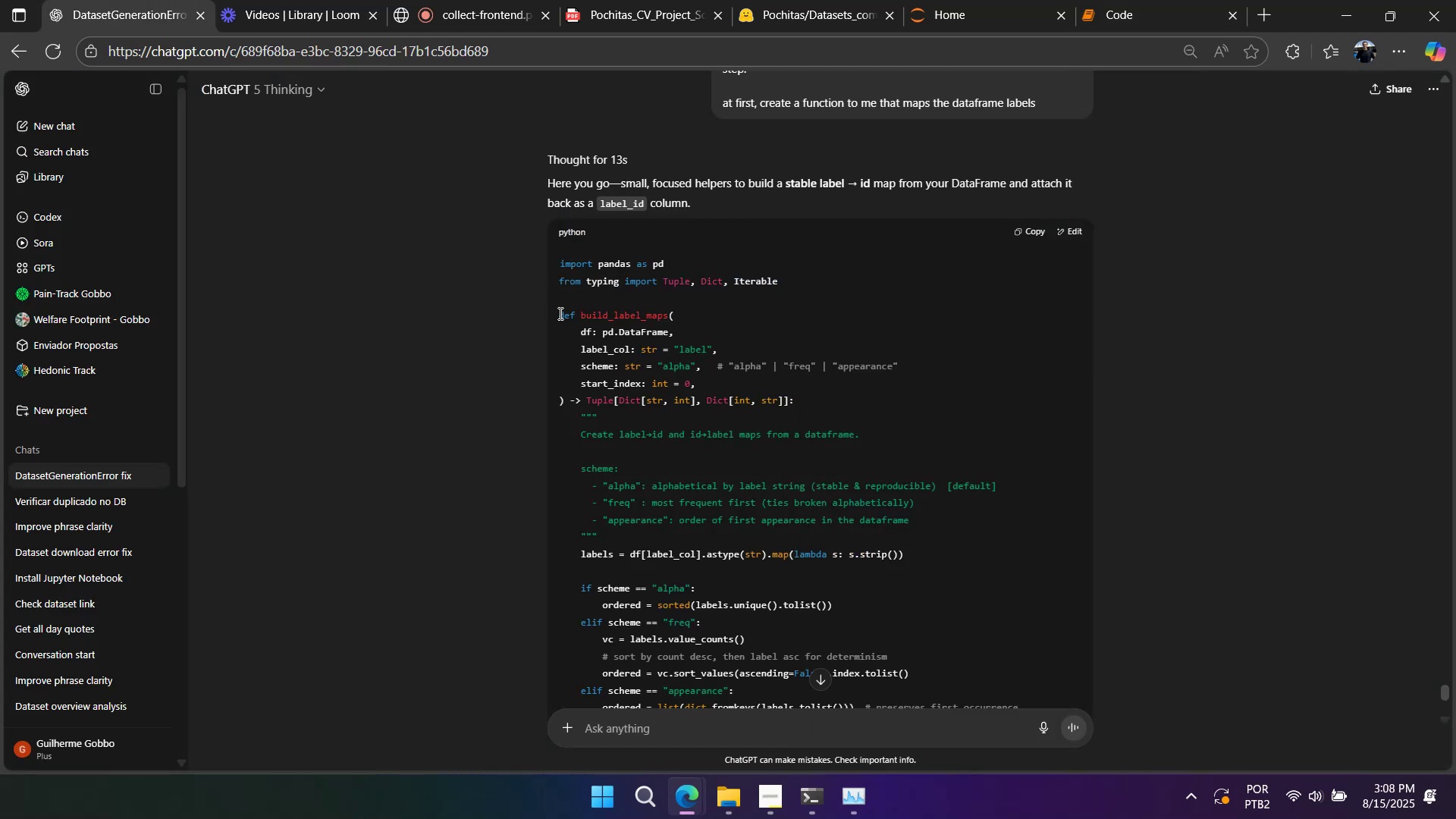 
left_click_drag(start_coordinate=[554, 314], to_coordinate=[830, 182])
 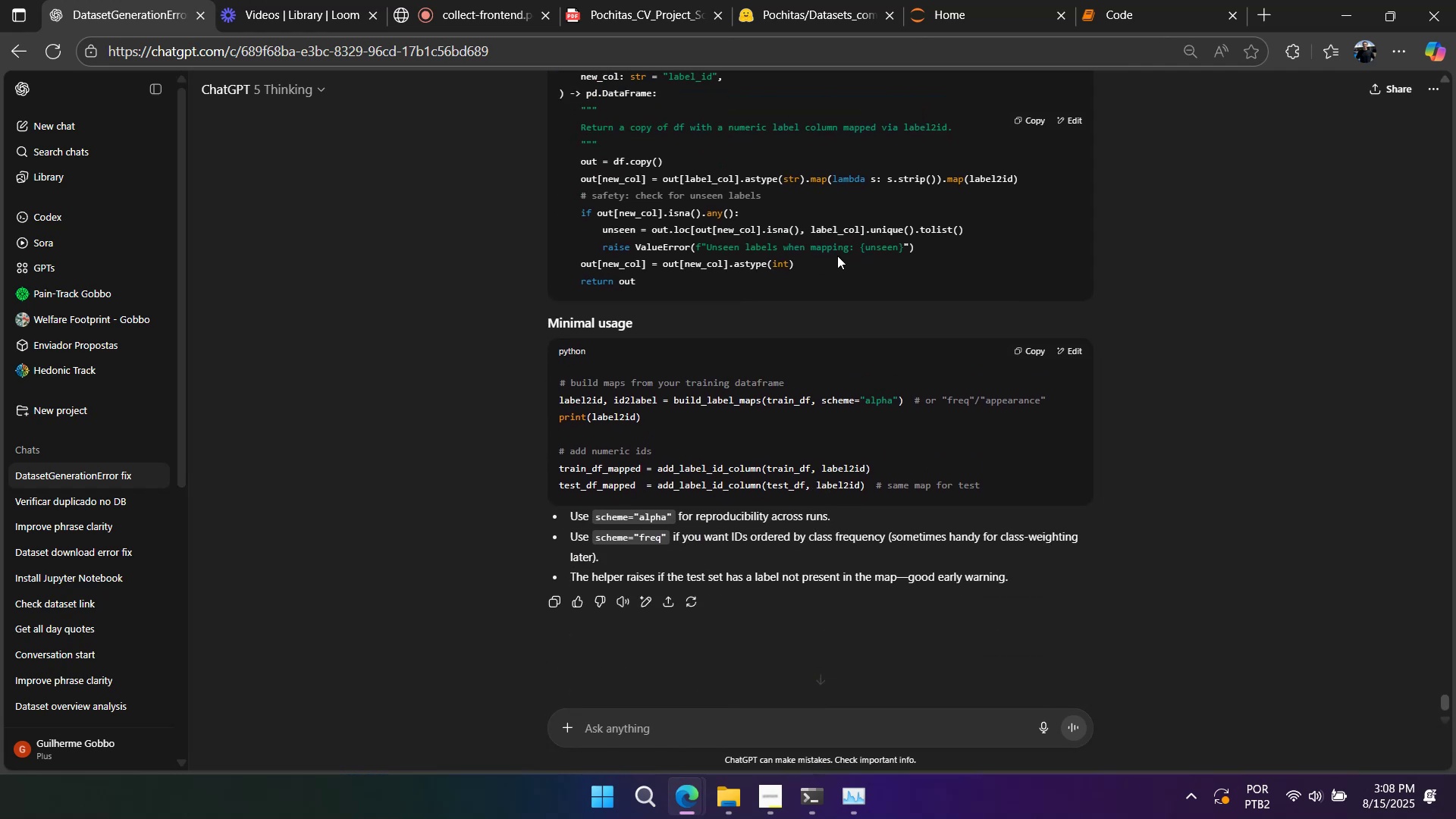 
scroll: coordinate [837, 256], scroll_direction: down, amount: 11.0
 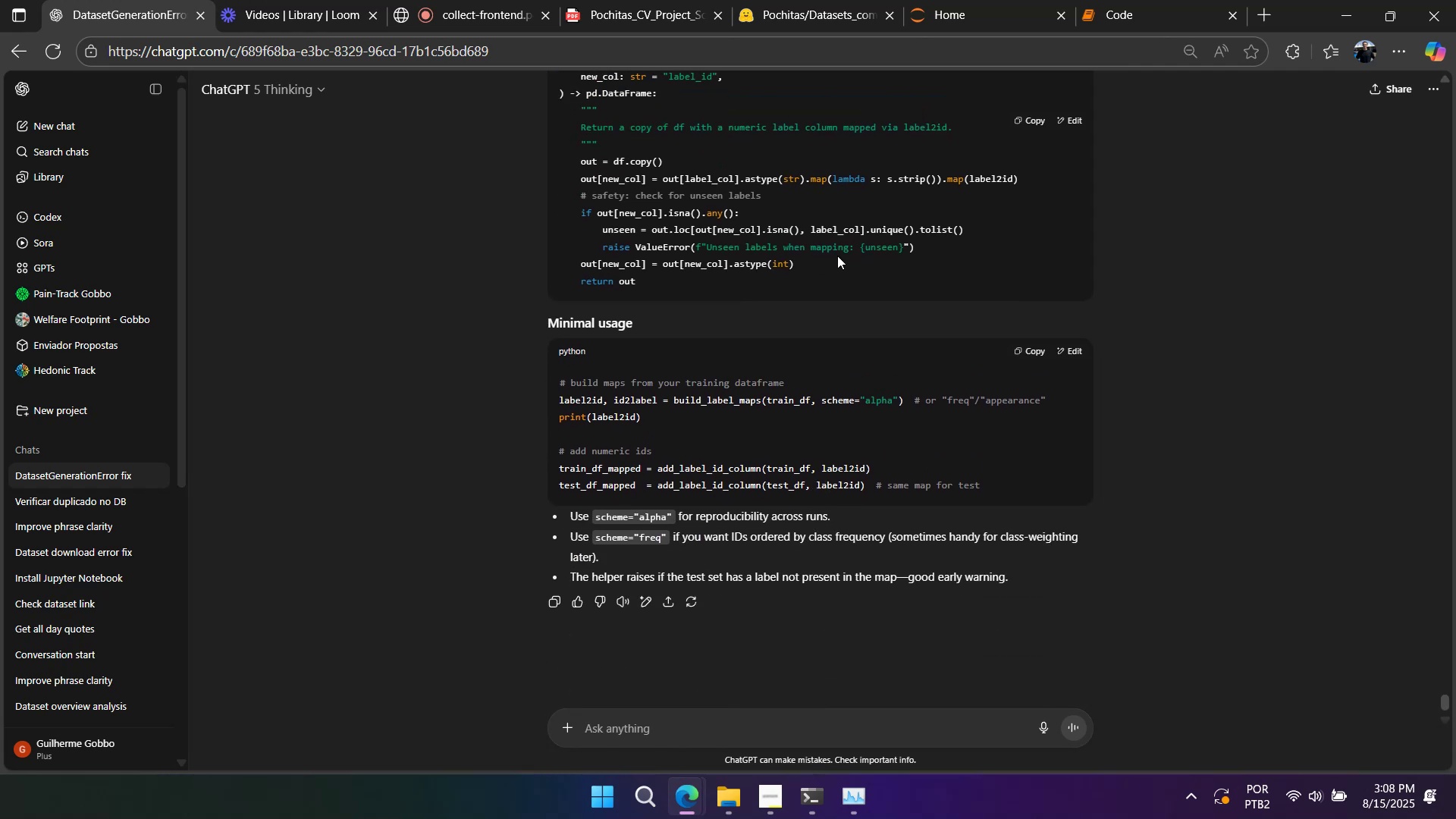 
left_click([837, 256])
 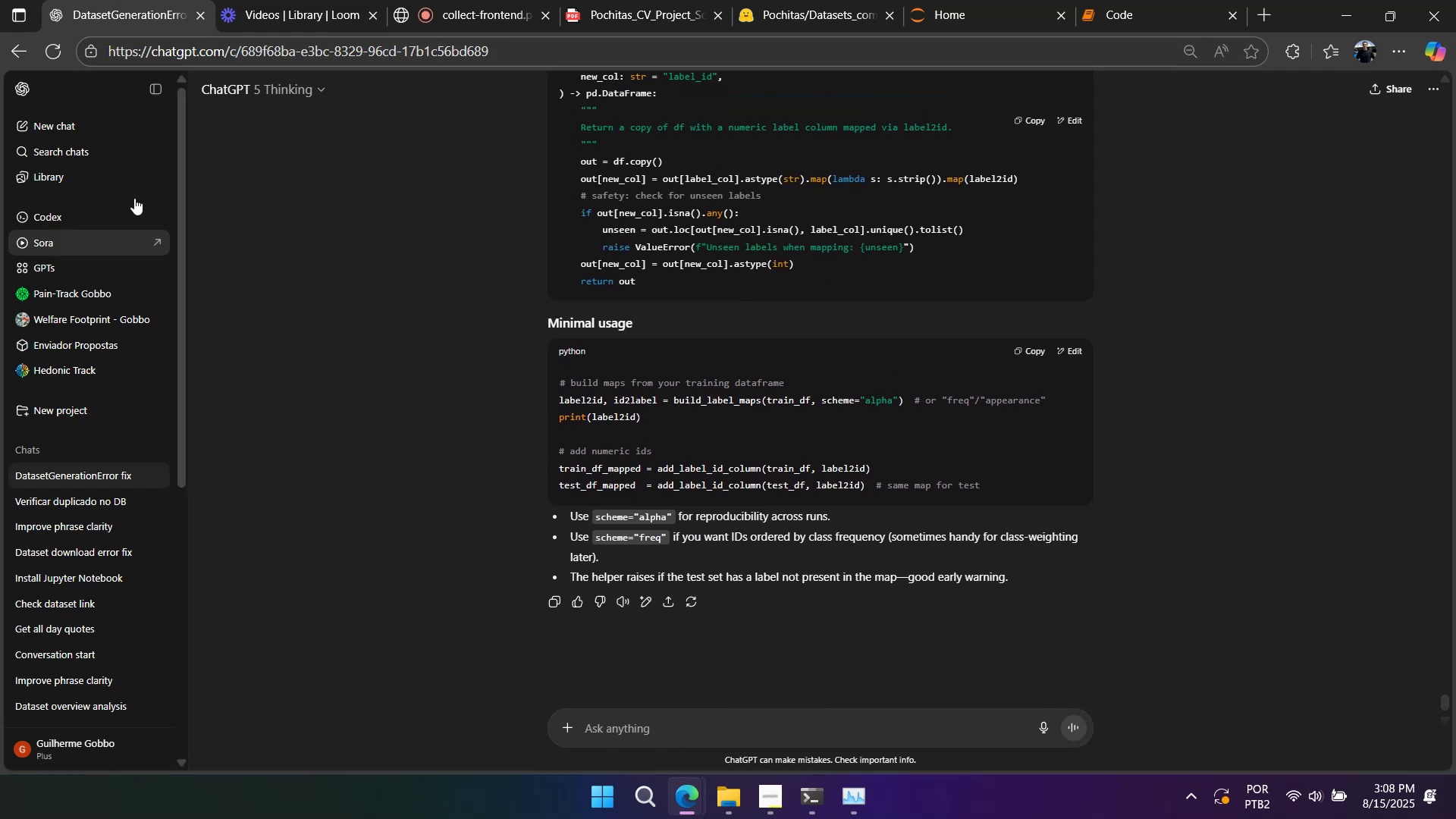 
left_click([94, 133])
 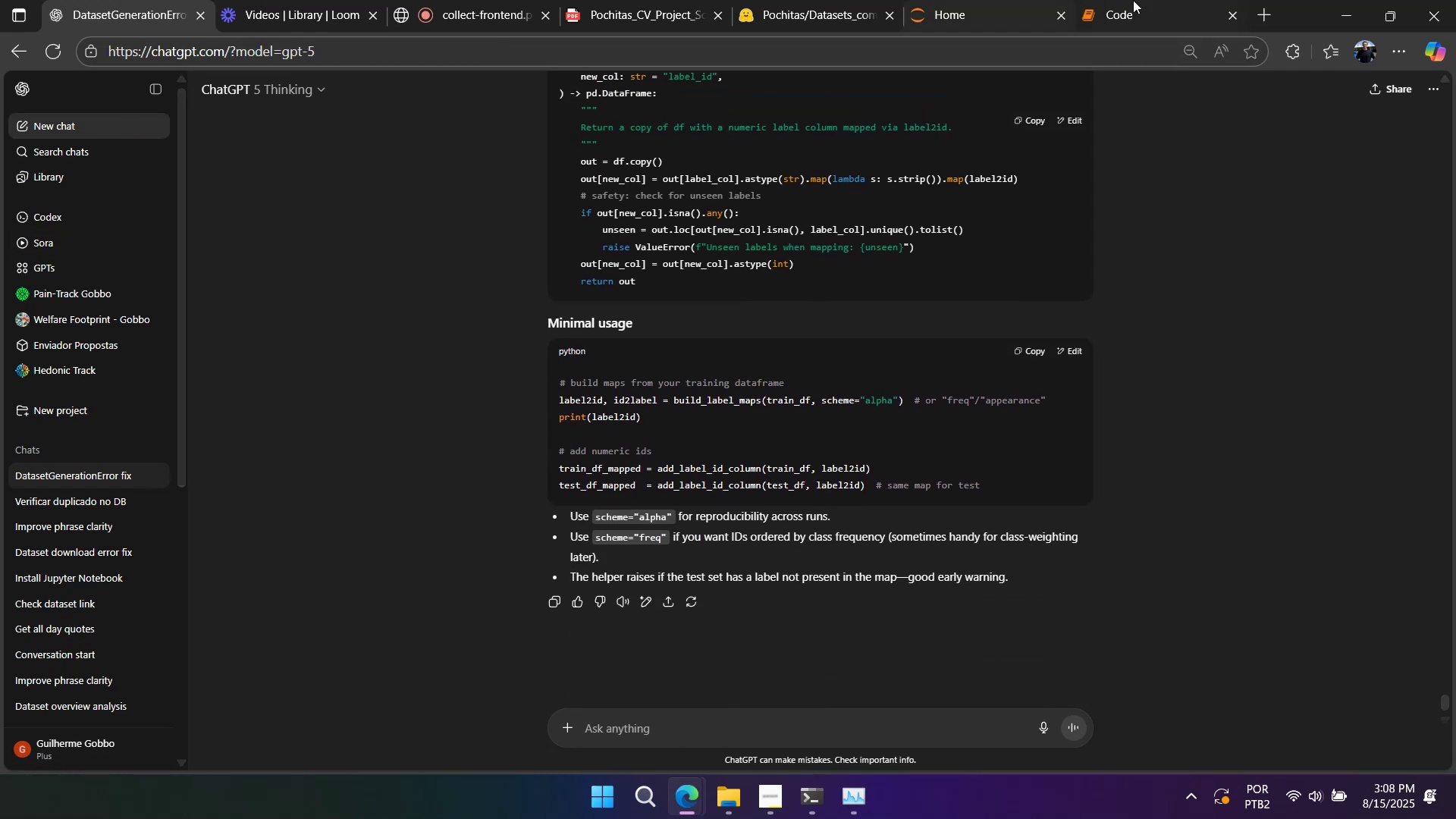 
left_click([1150, 6])
 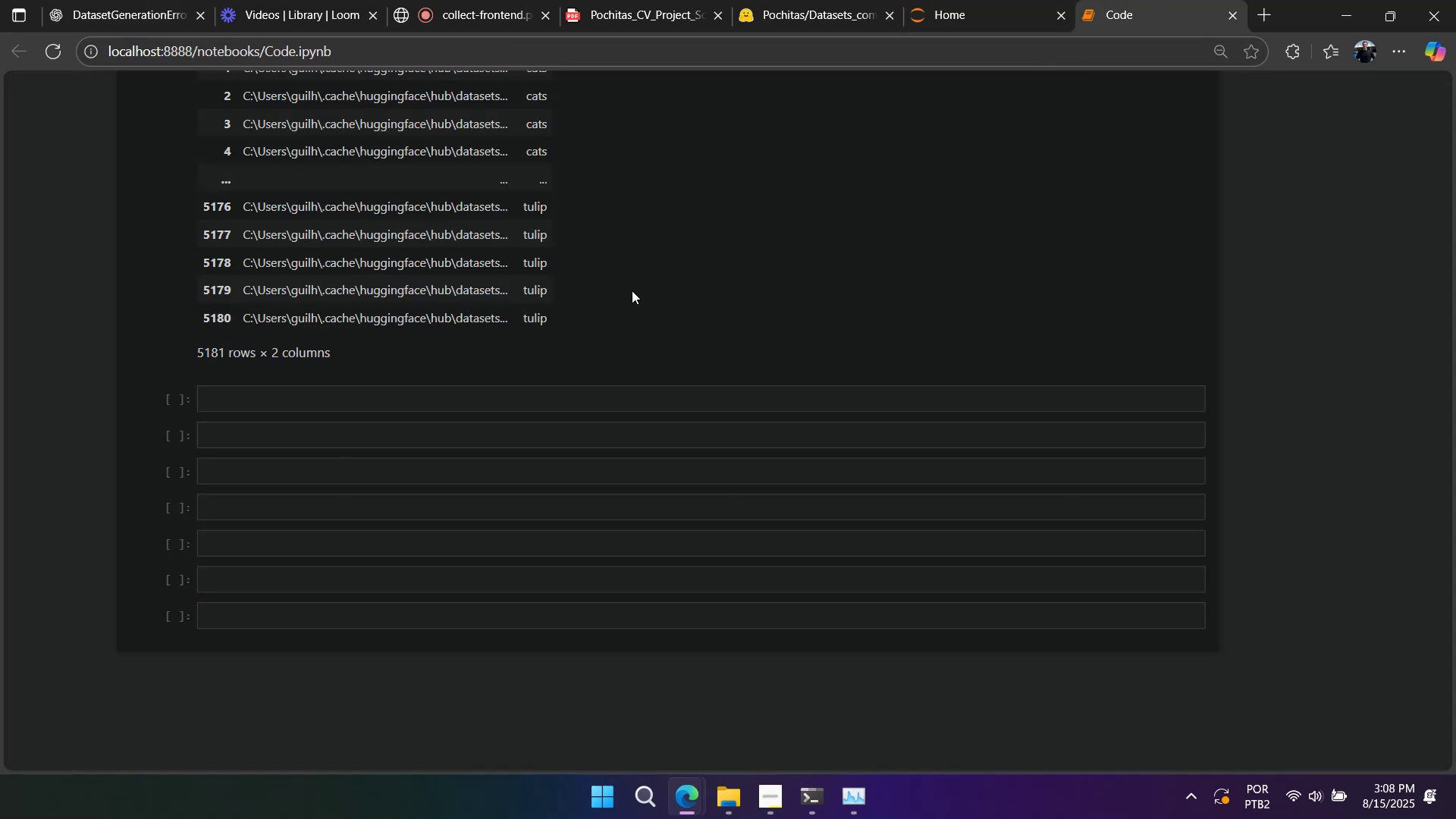 
scroll: coordinate [496, 428], scroll_direction: up, amount: 3.0
 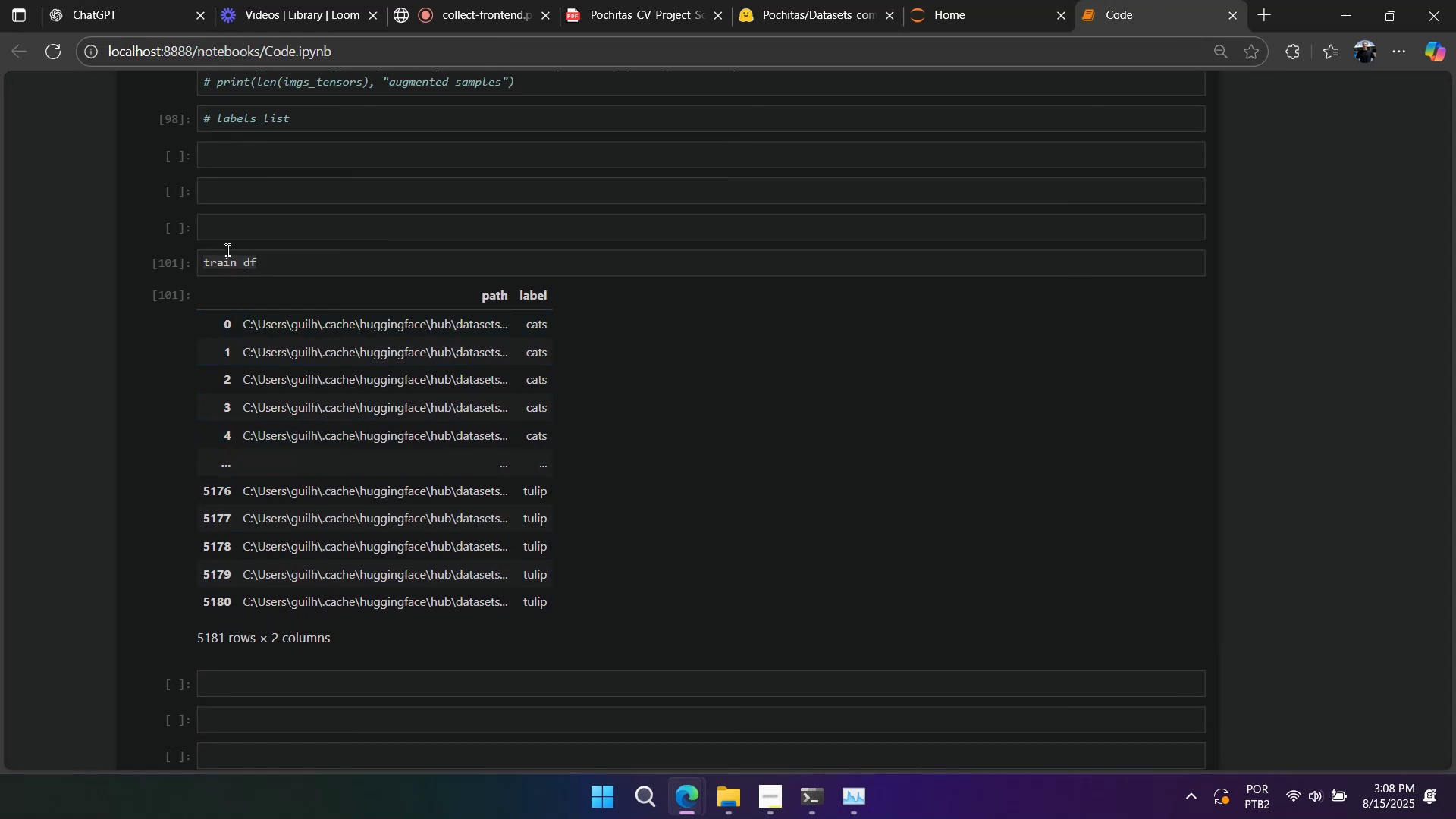 
double_click([249, 259])
 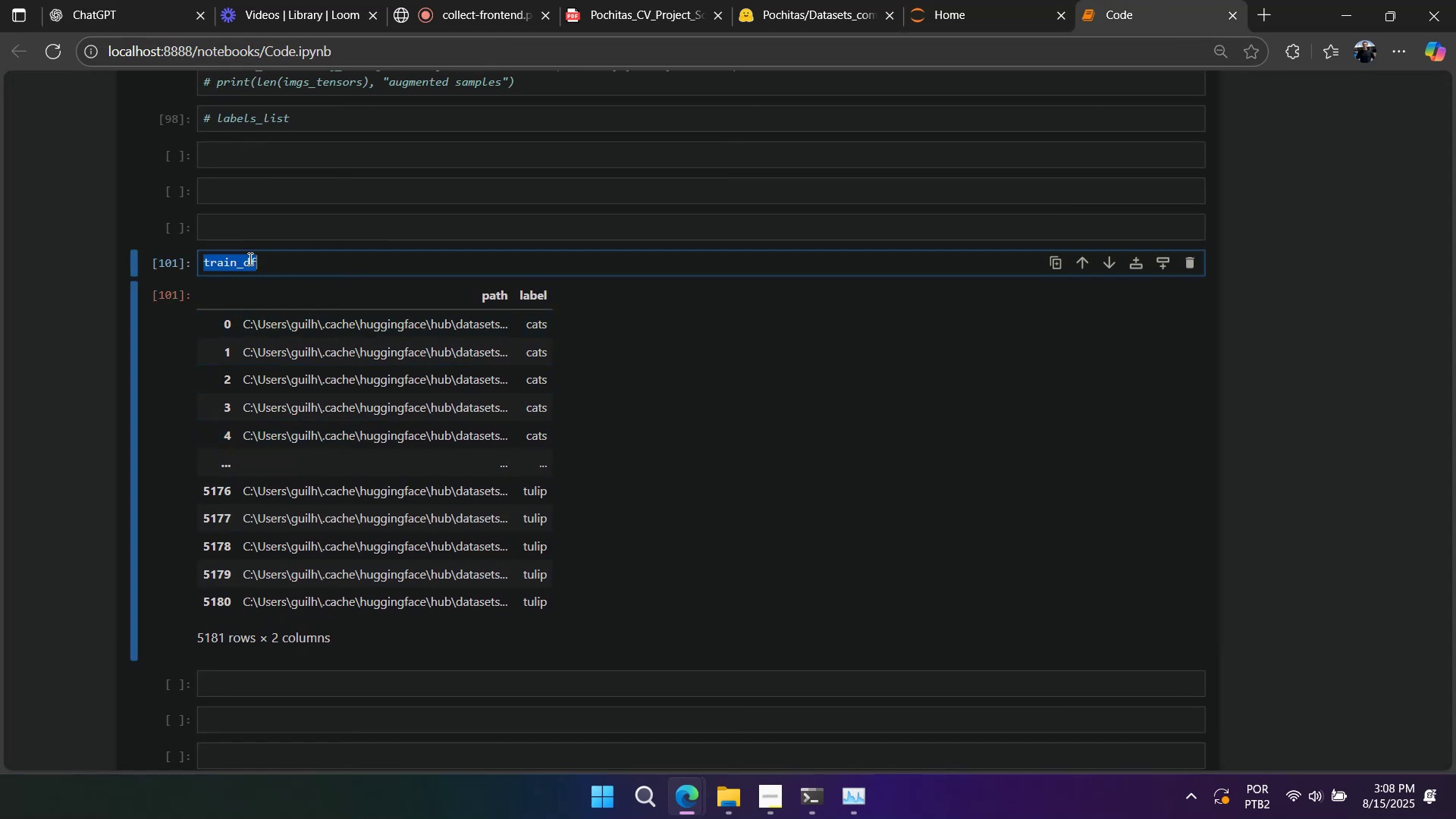 
type(mapping_labels = })
 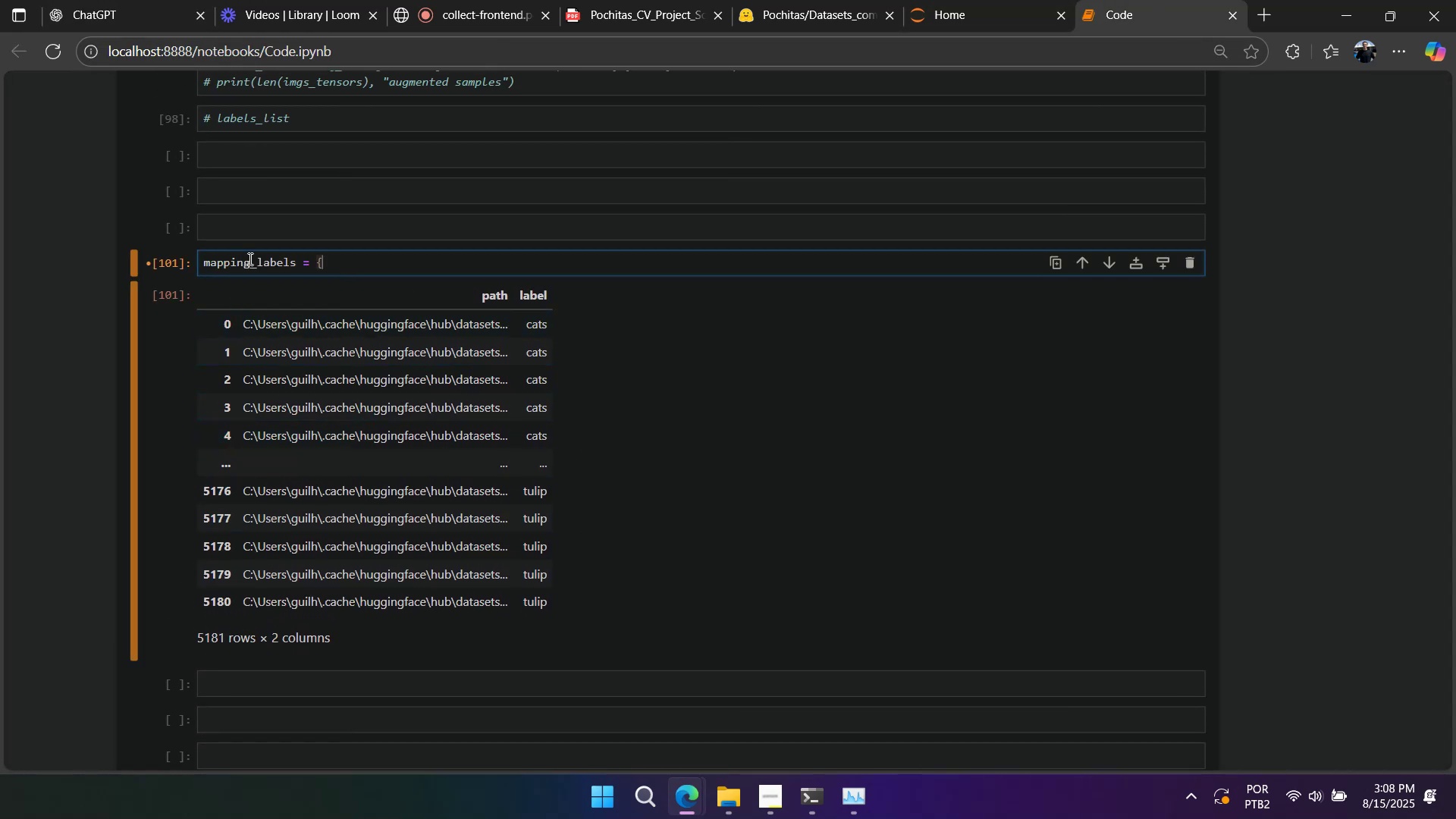 
key(Enter)
 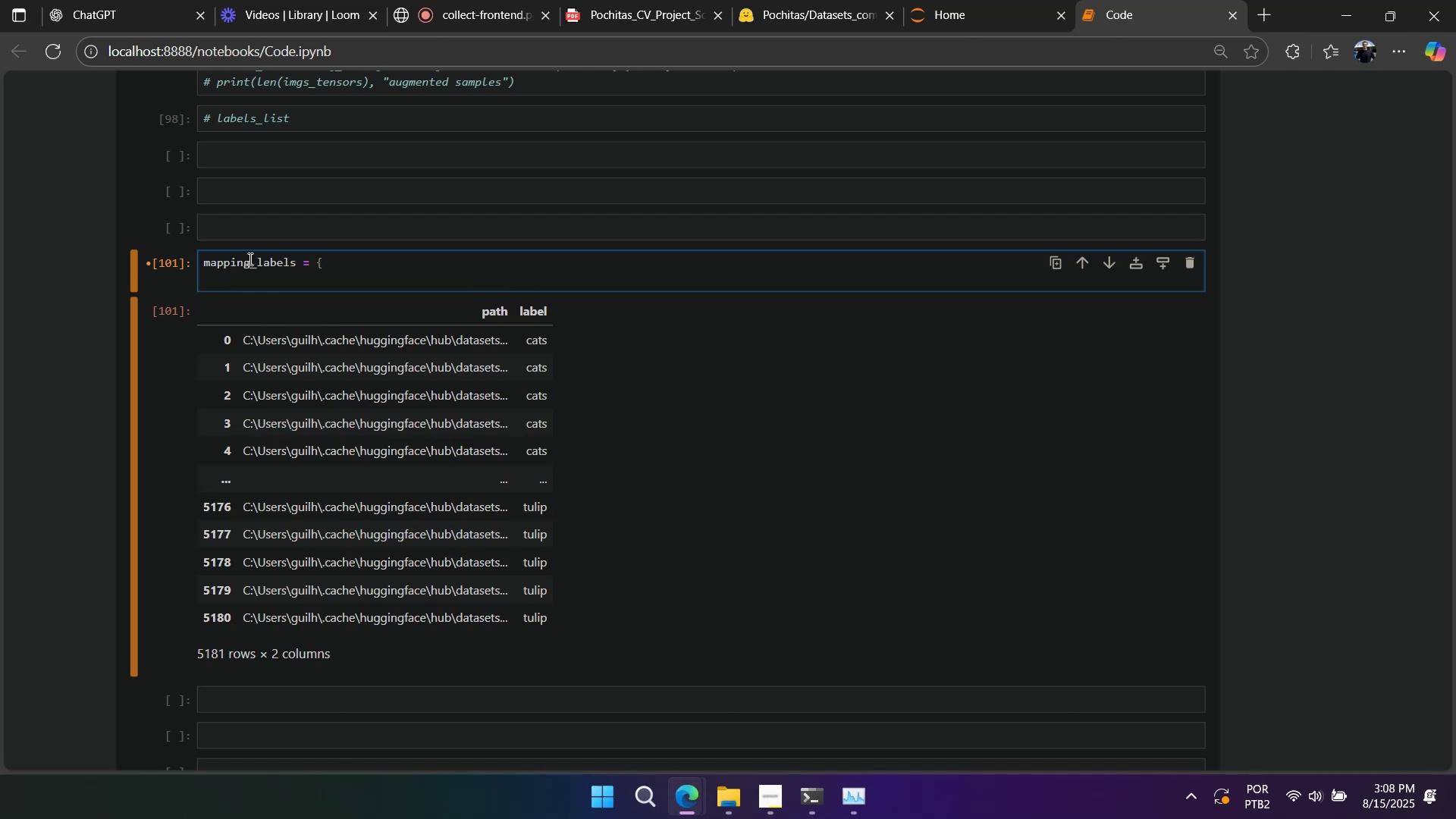 
key(Shift+ShiftLeft)
 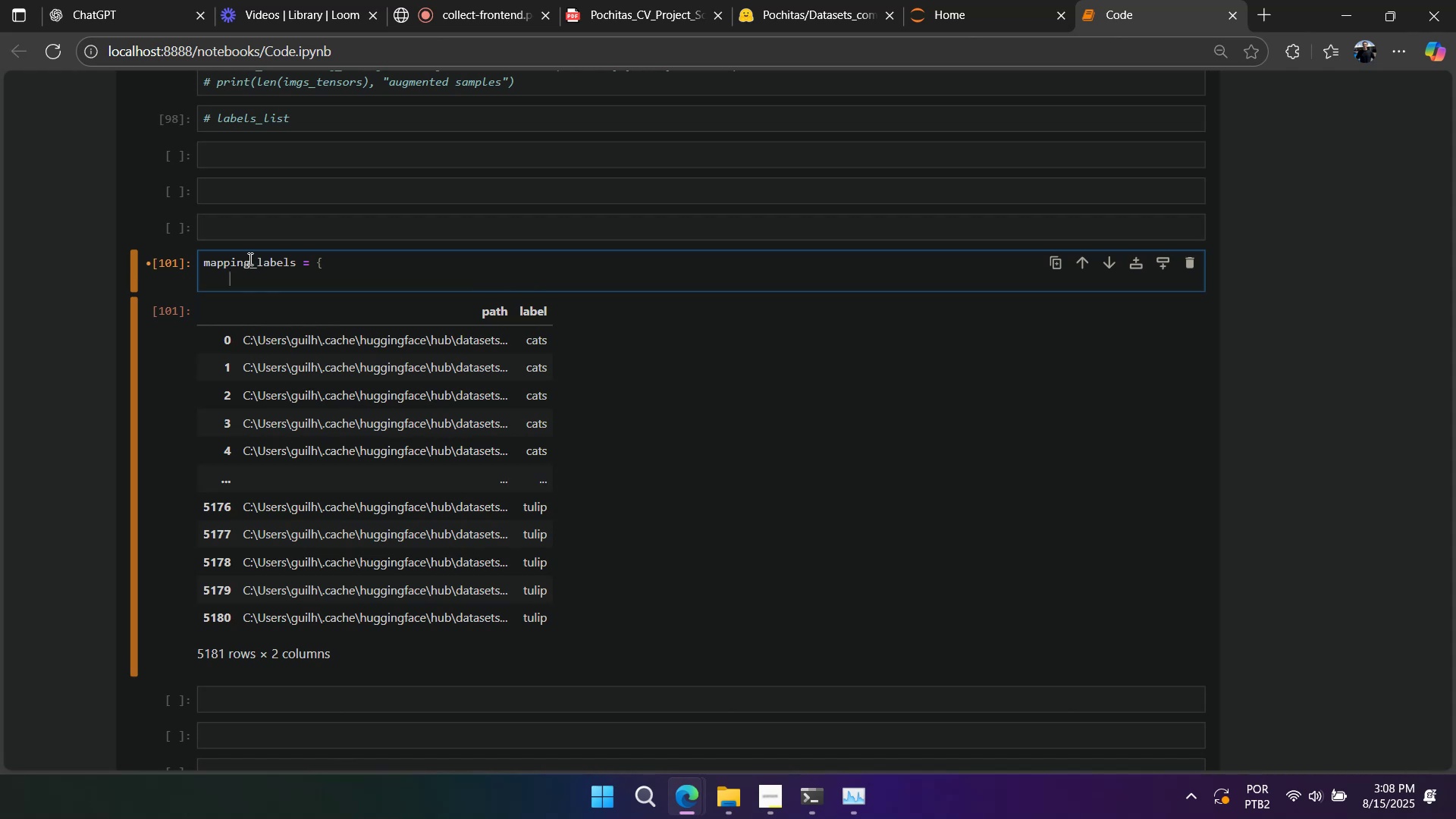 
key(Backspace)
 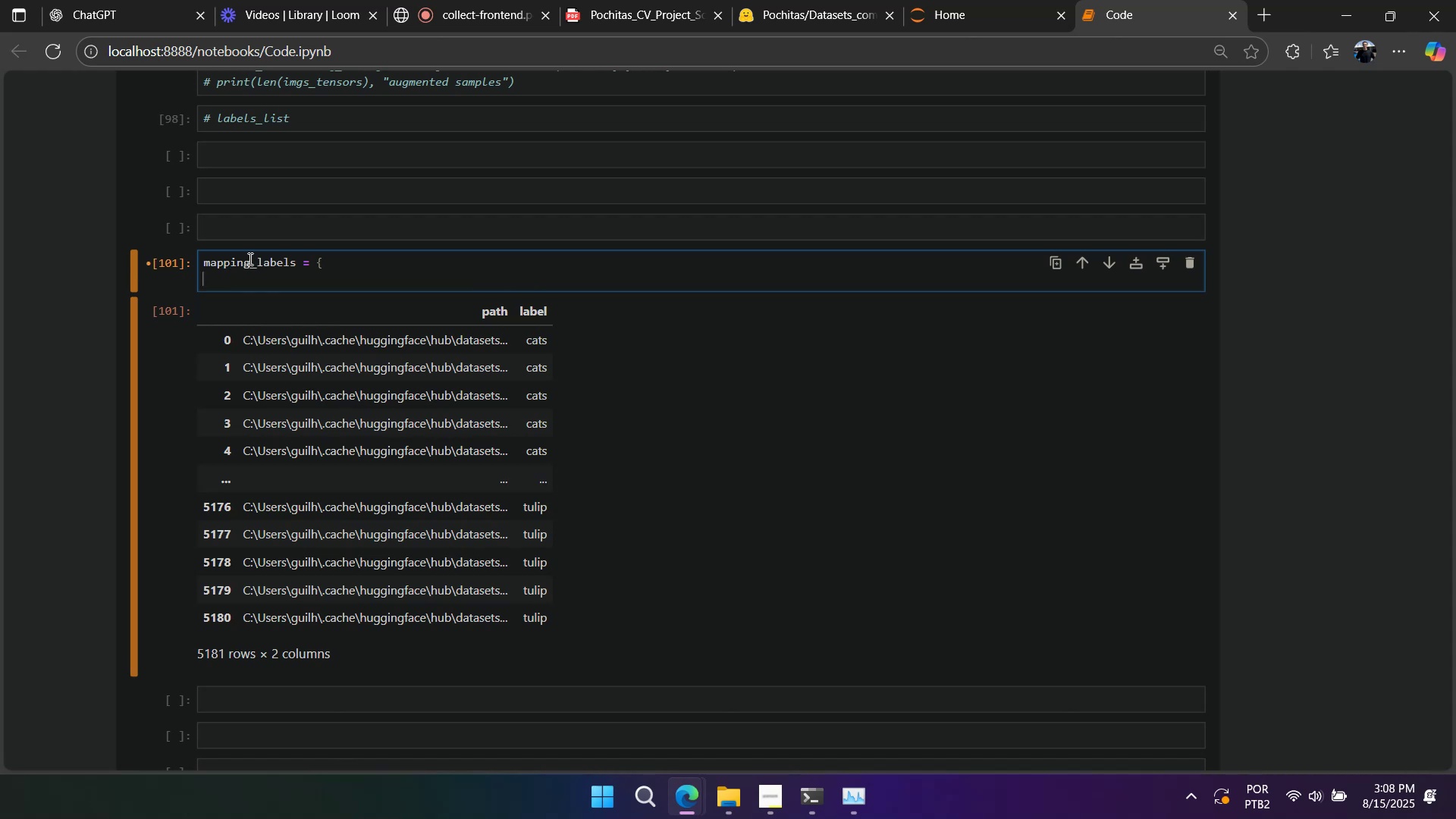 
key(Enter)
 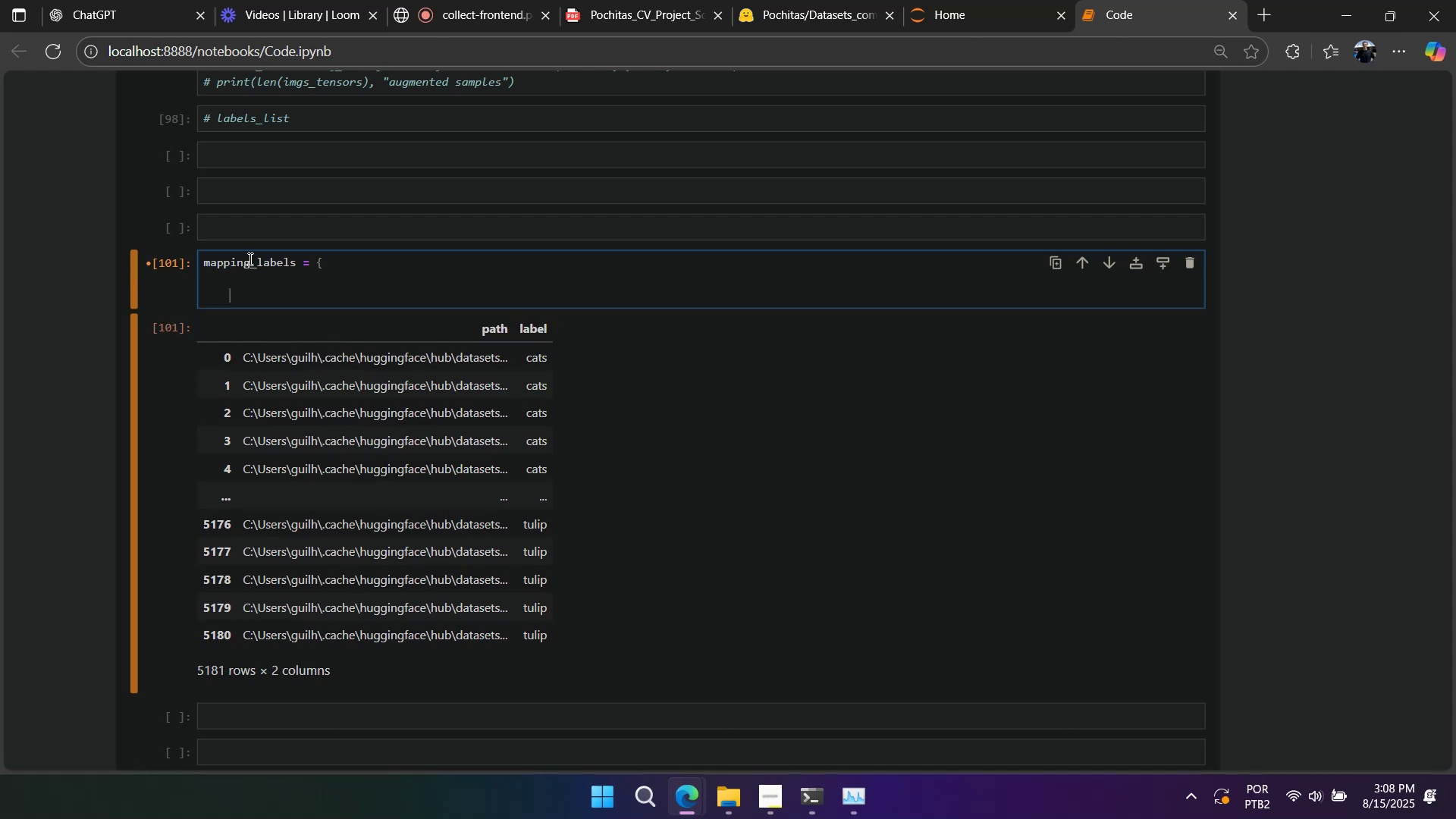 
key(Shift+Backslash)
 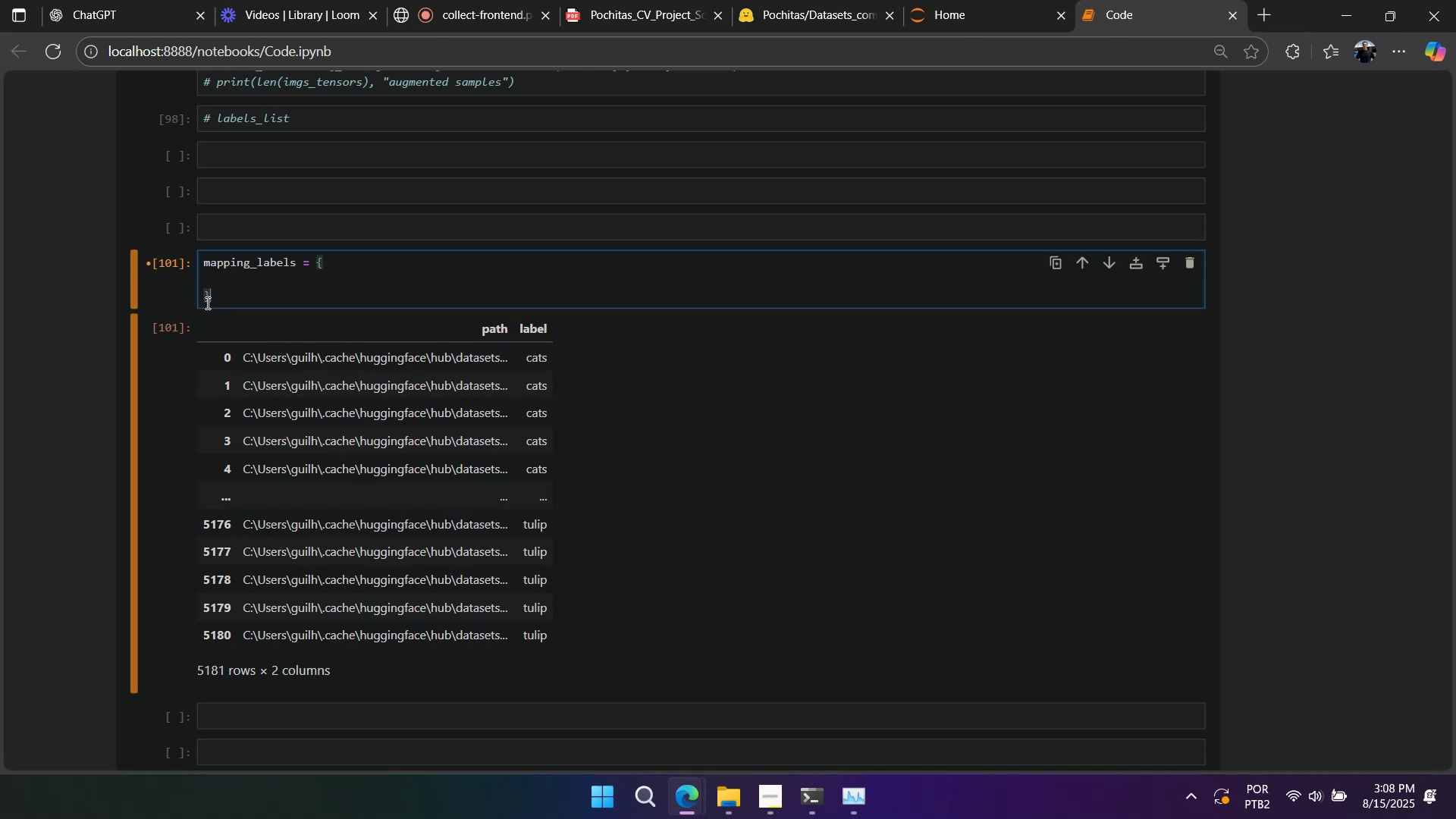 
left_click([202, 294])
 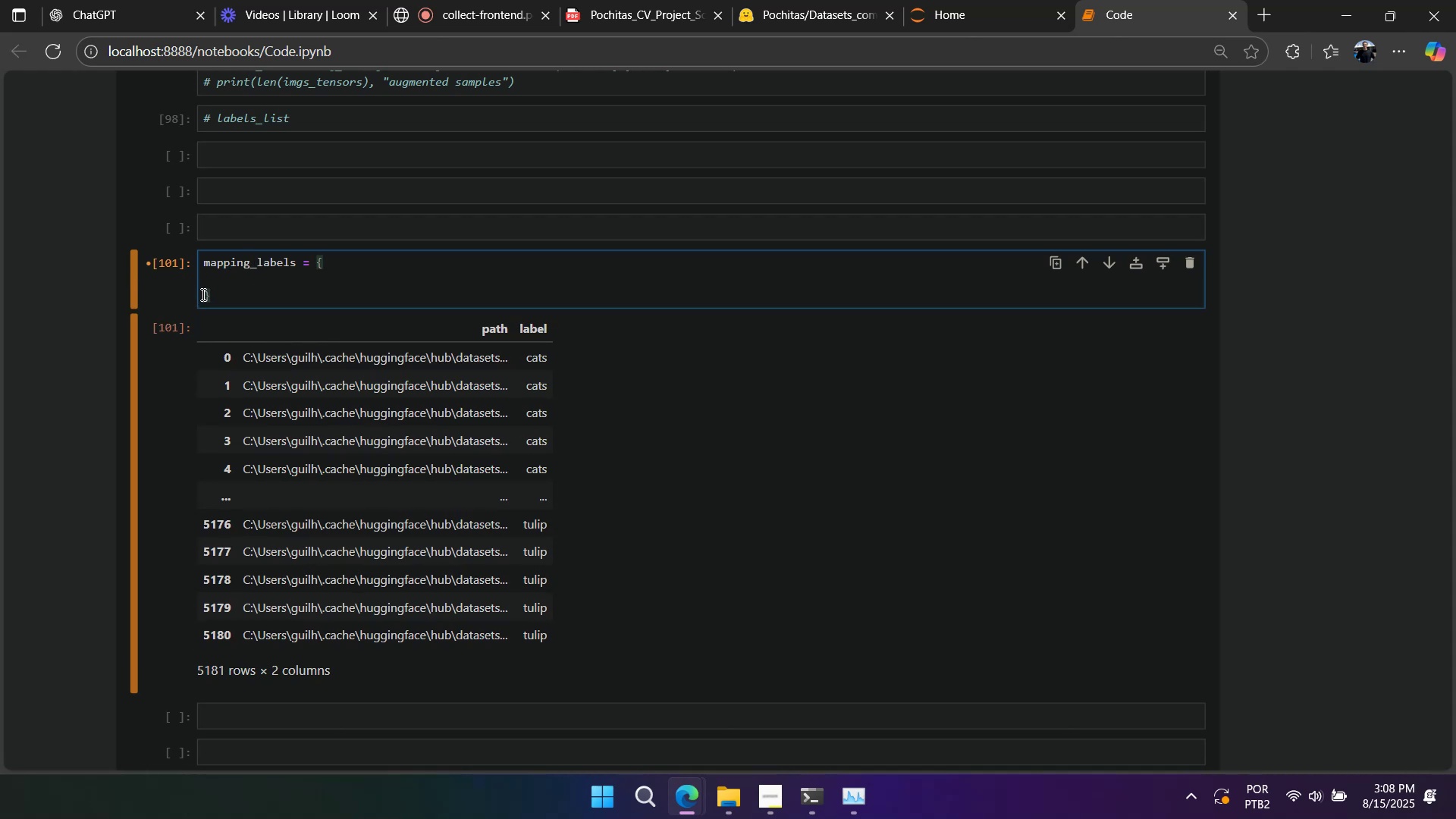 
key(Tab)
 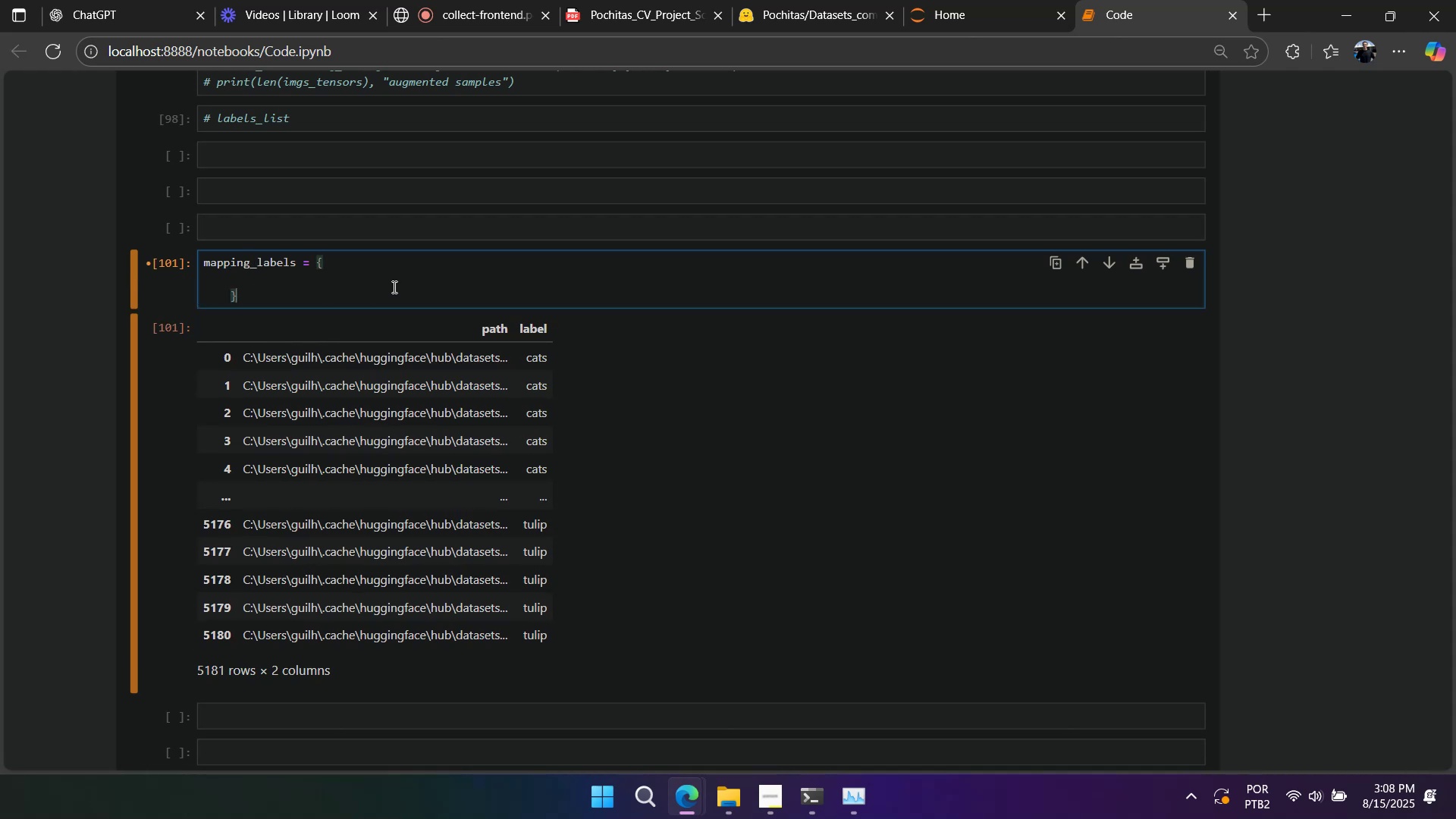 
triple_click([397, 283])
 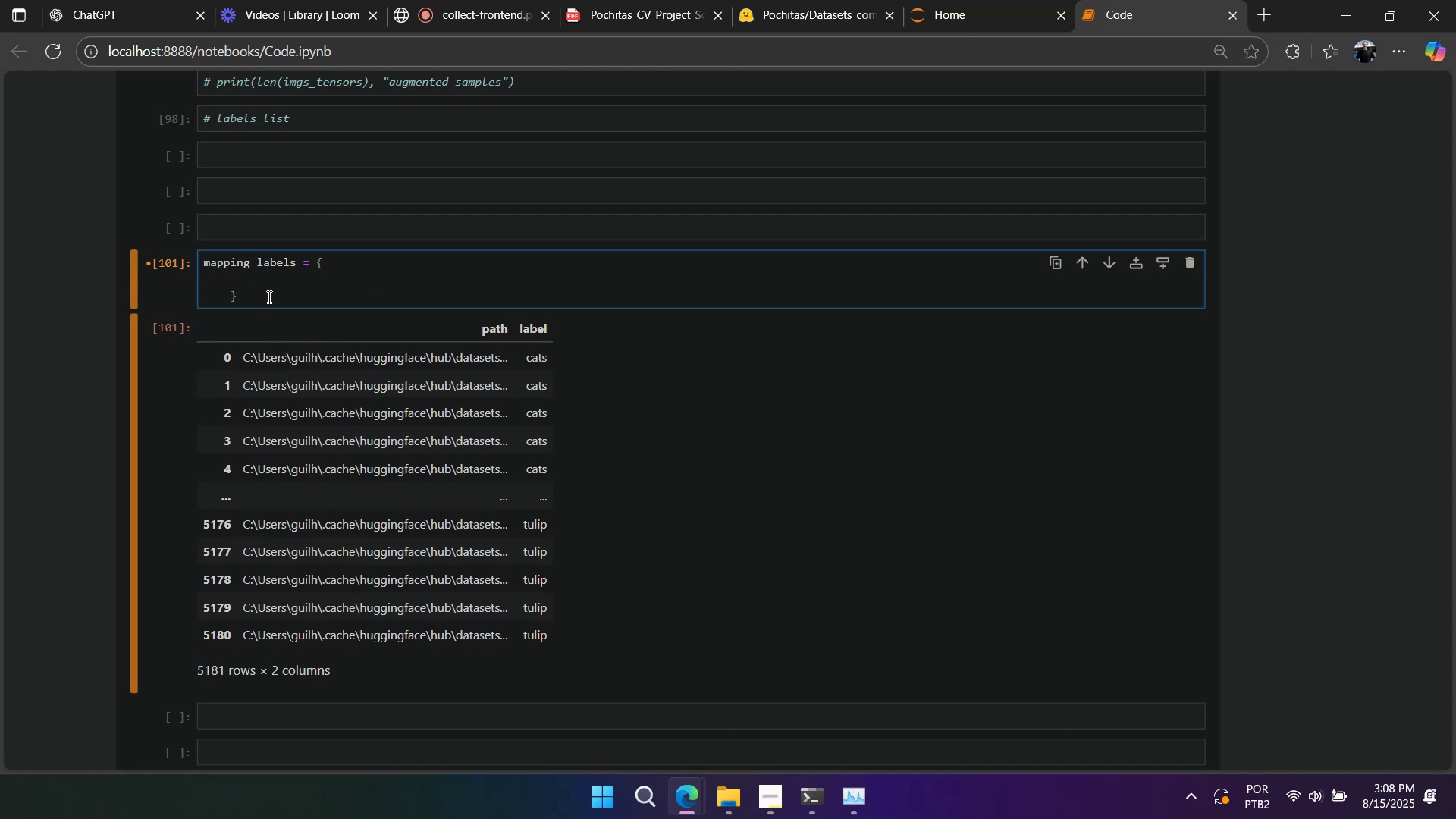 
left_click([230, 295])
 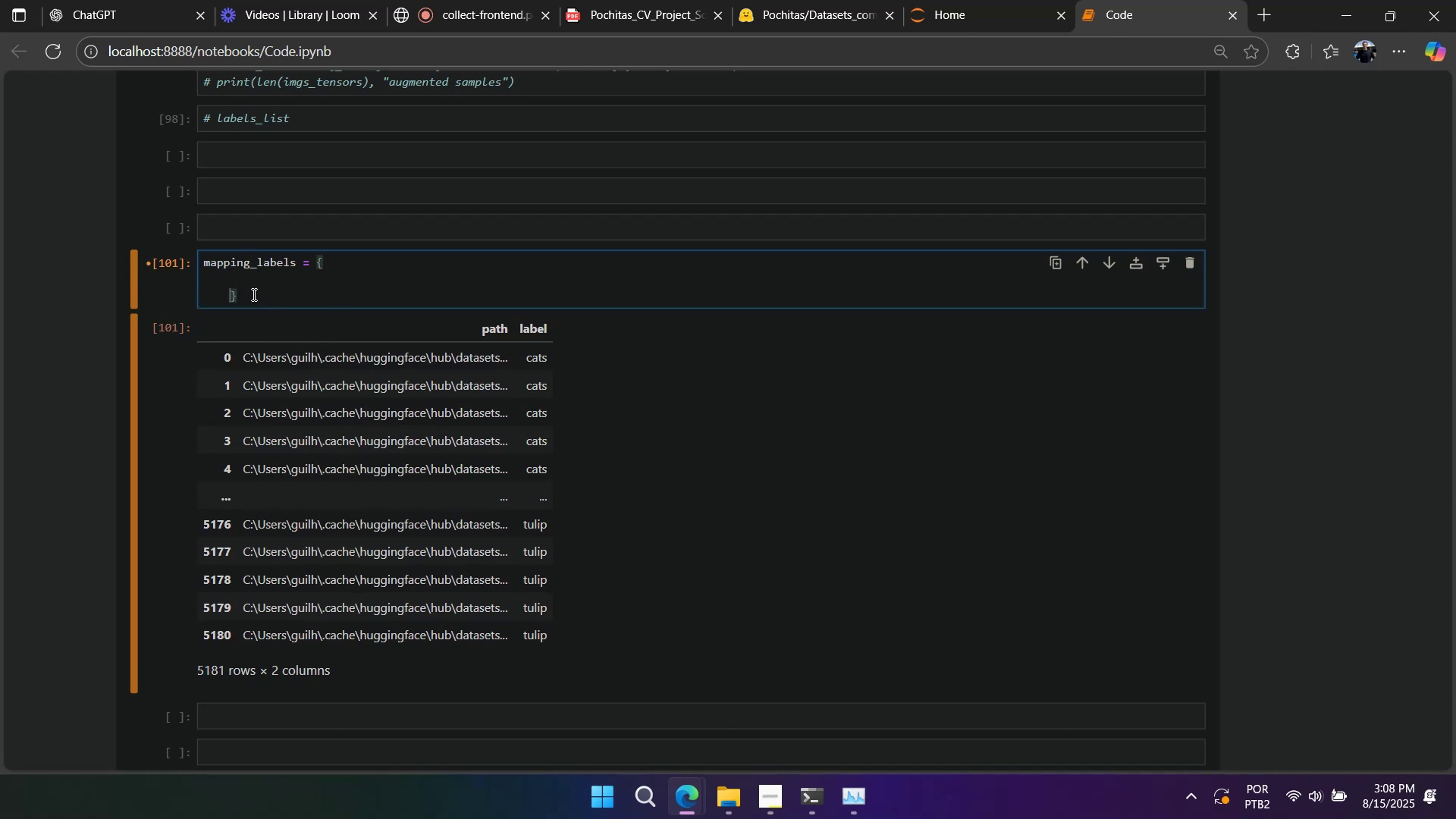 
key(Backspace)
 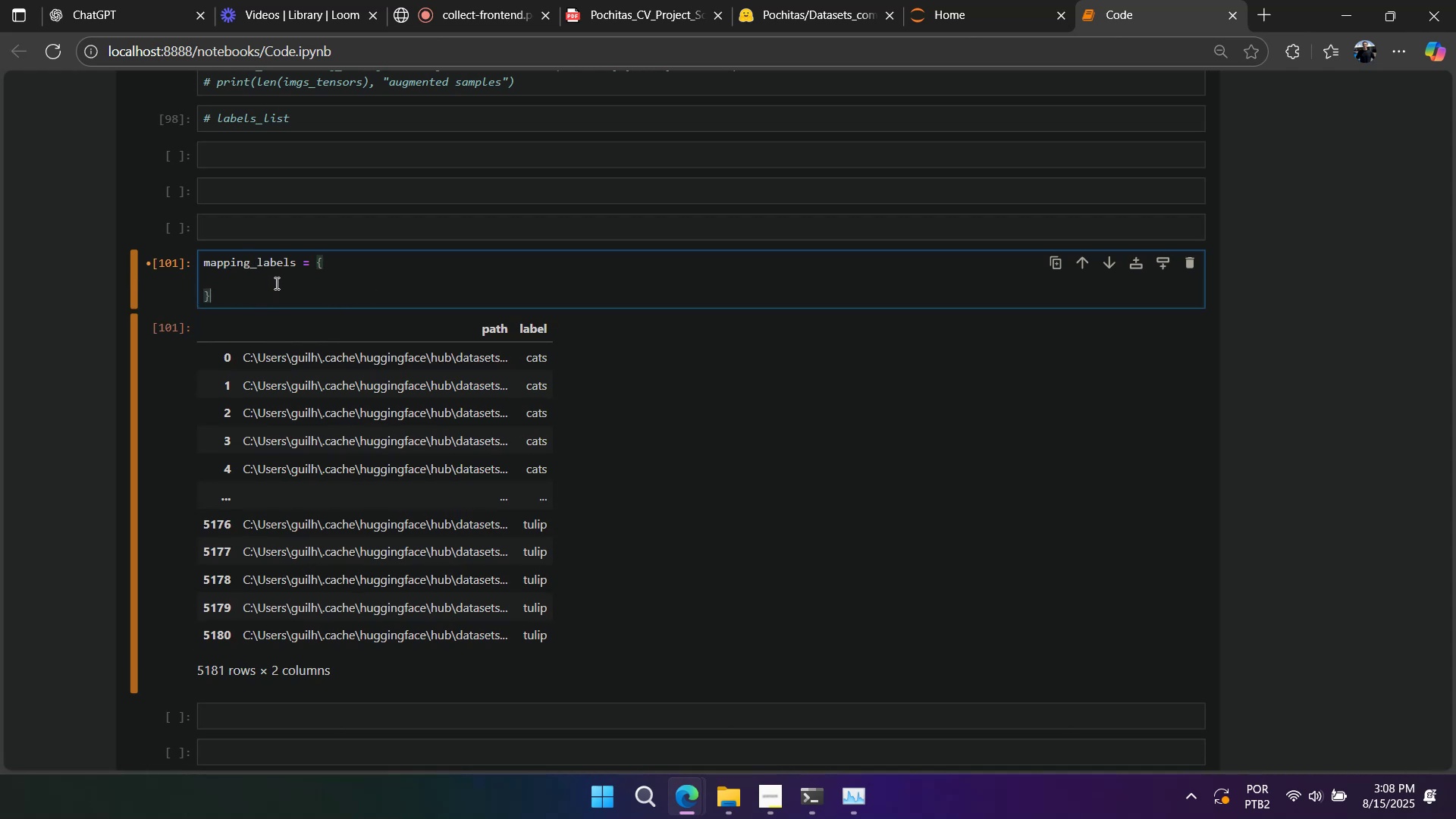 
double_click([275, 283])
 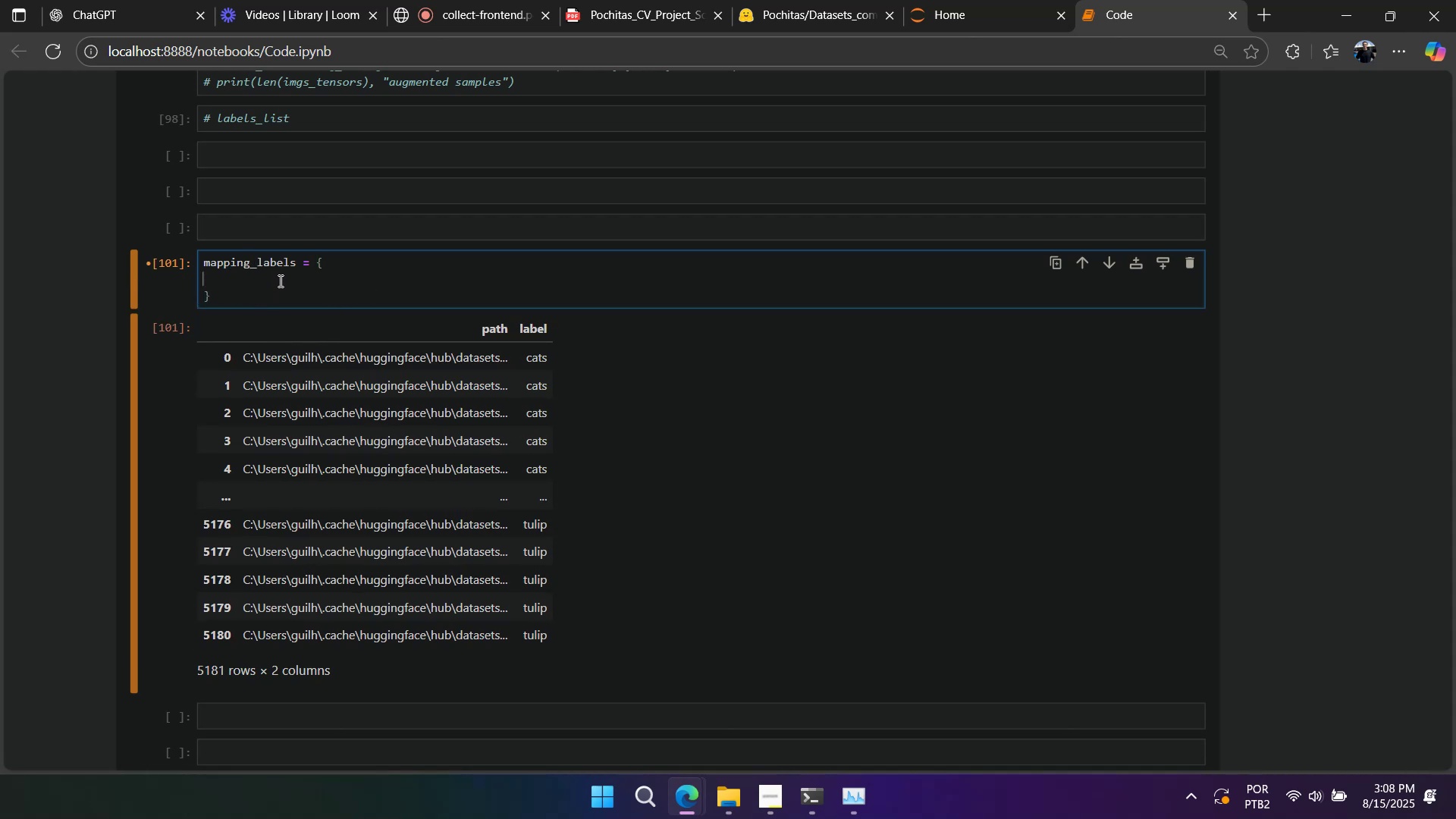 
key(Tab)
 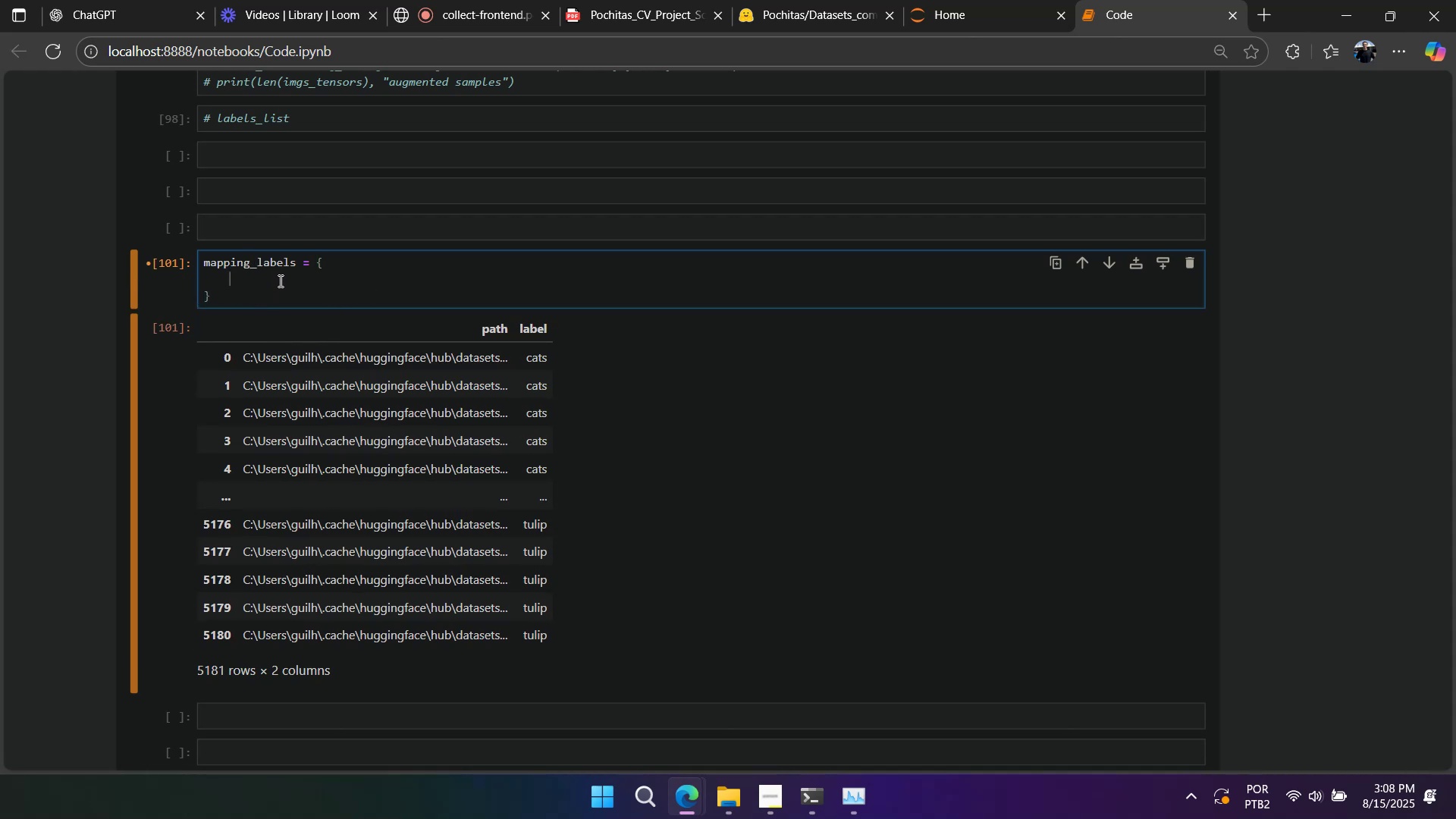 
key(Shift+Backquote)
 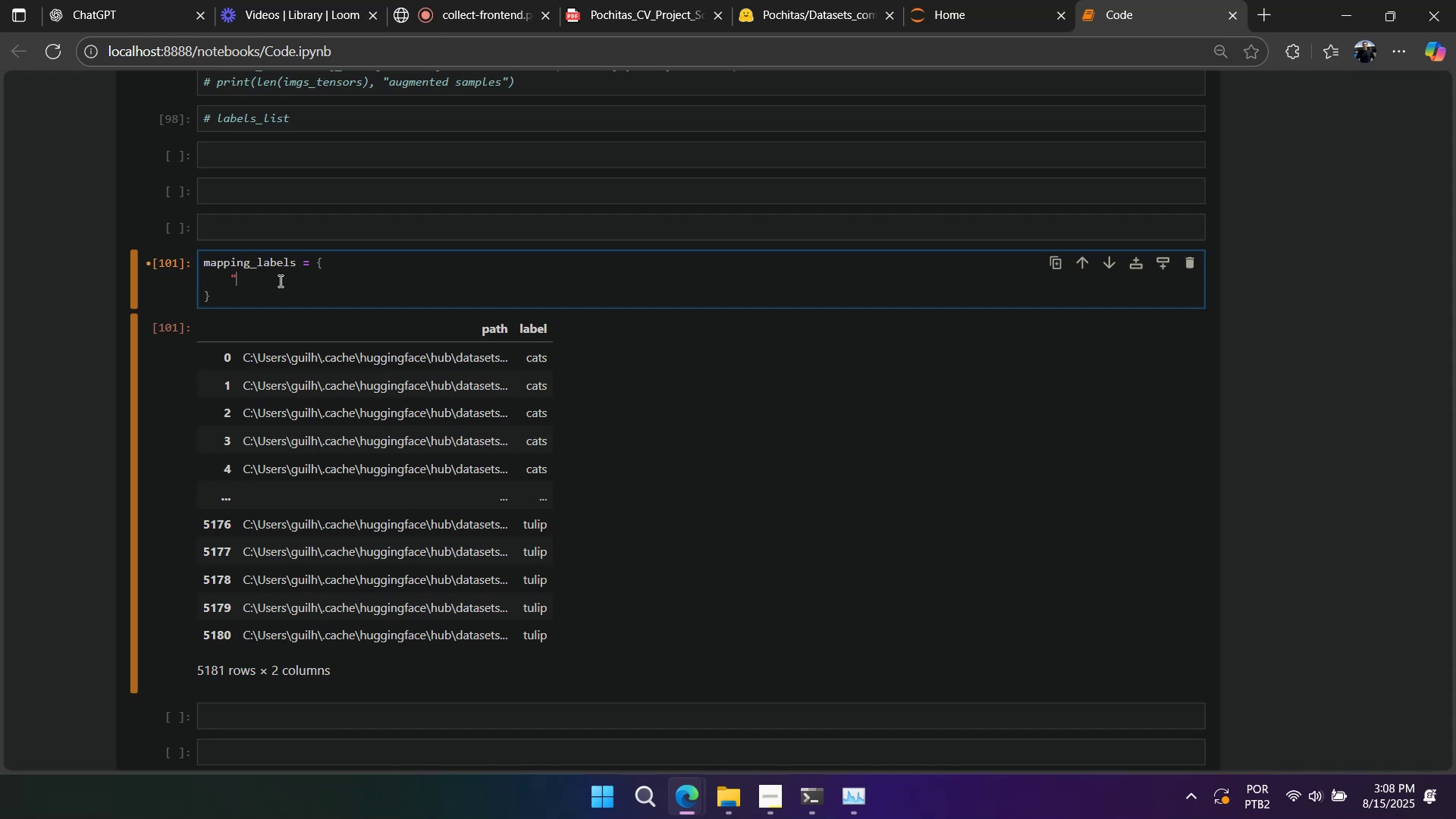 
key(Shift+Space)
 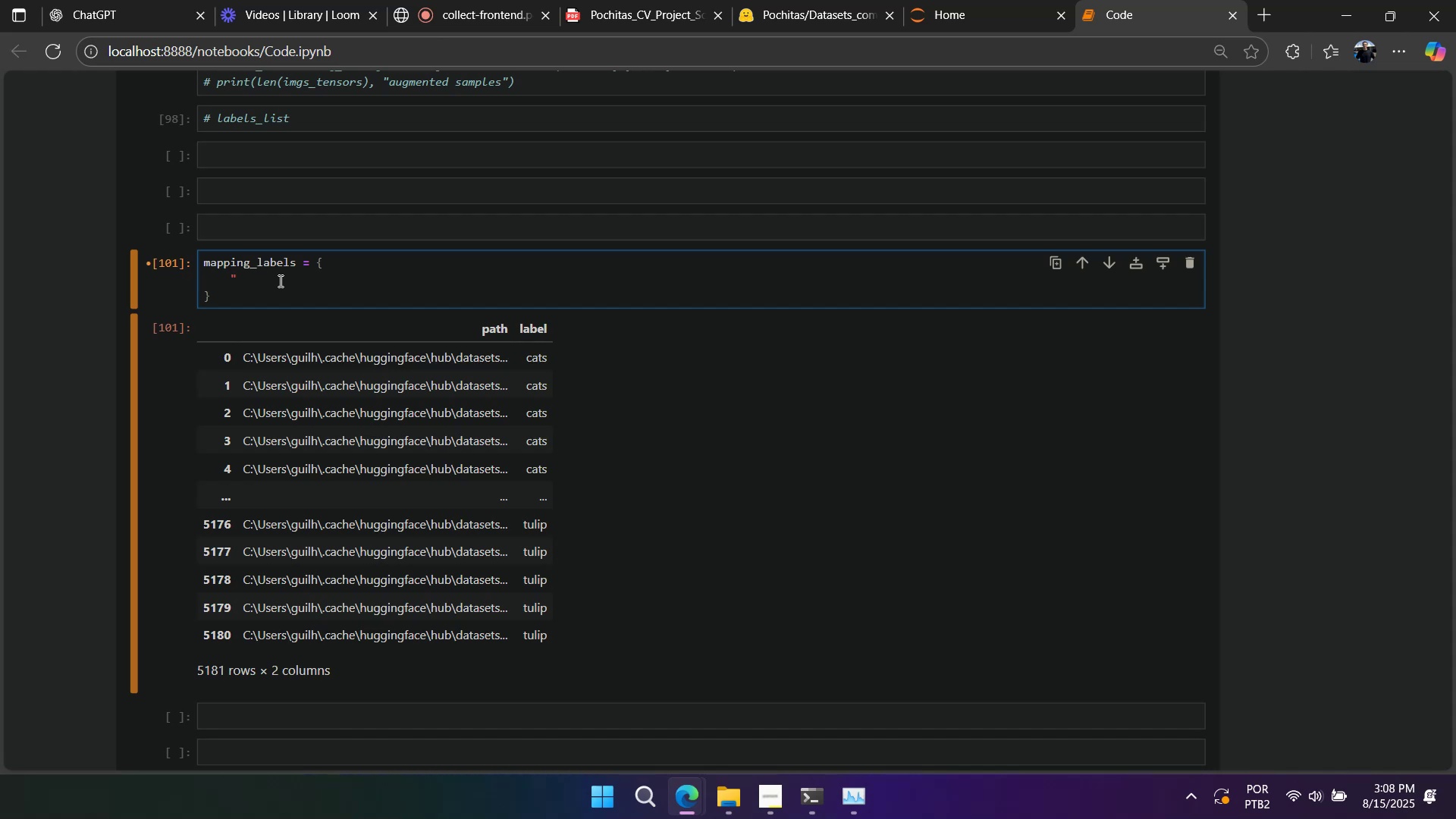 
key(Shift+Backquote)
 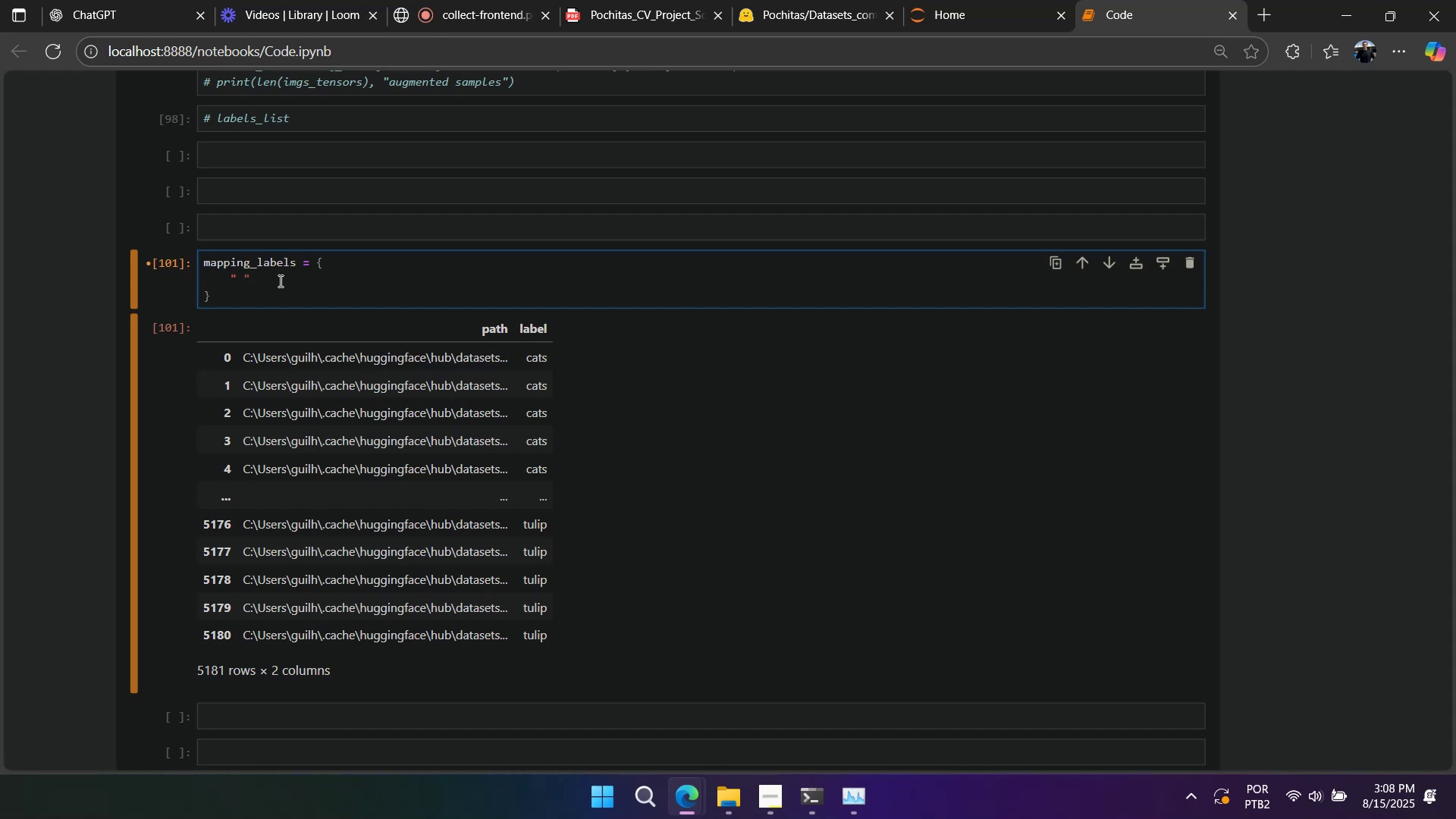 
key(Shift+Slash)
 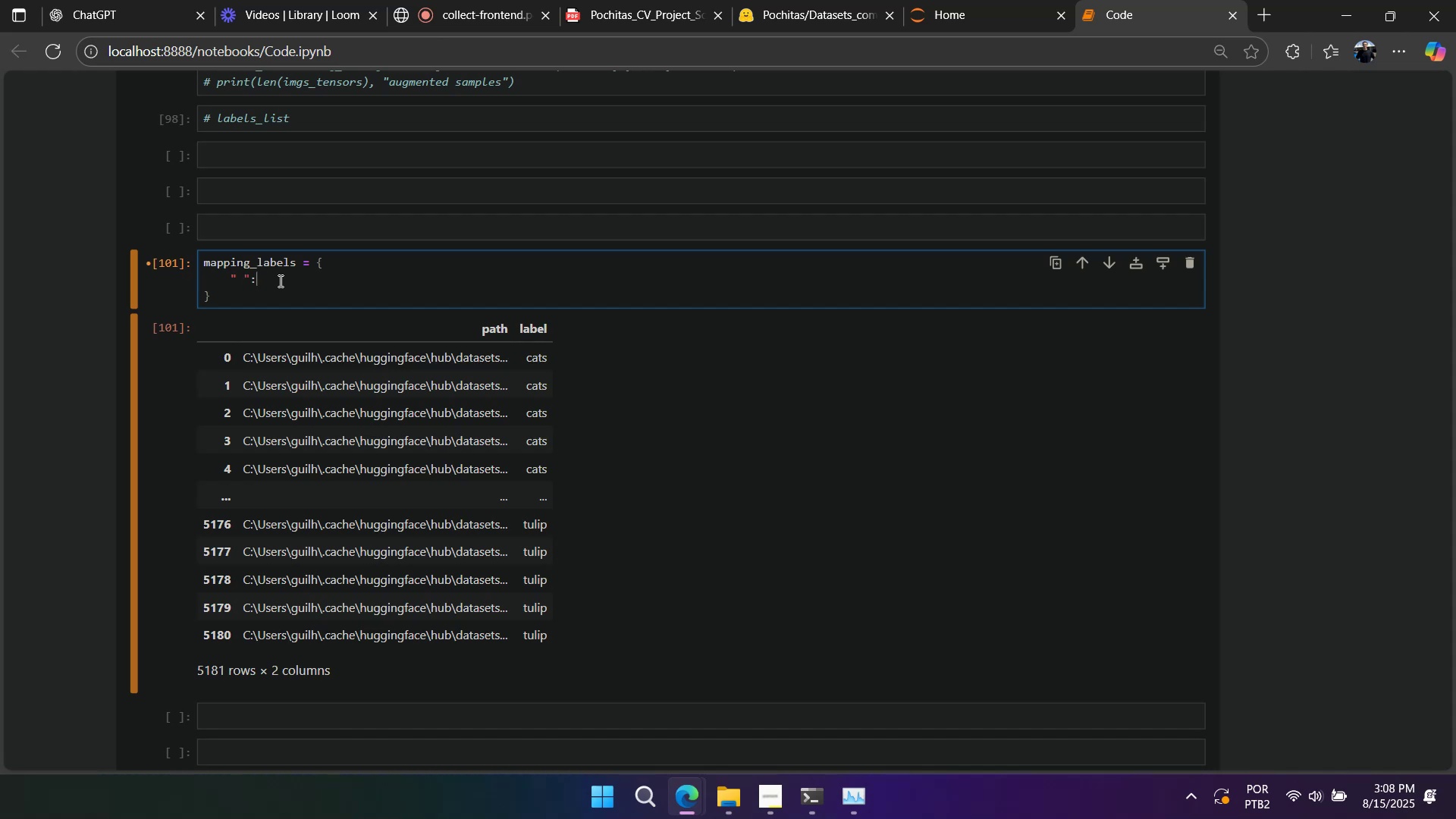 
key(Space)
 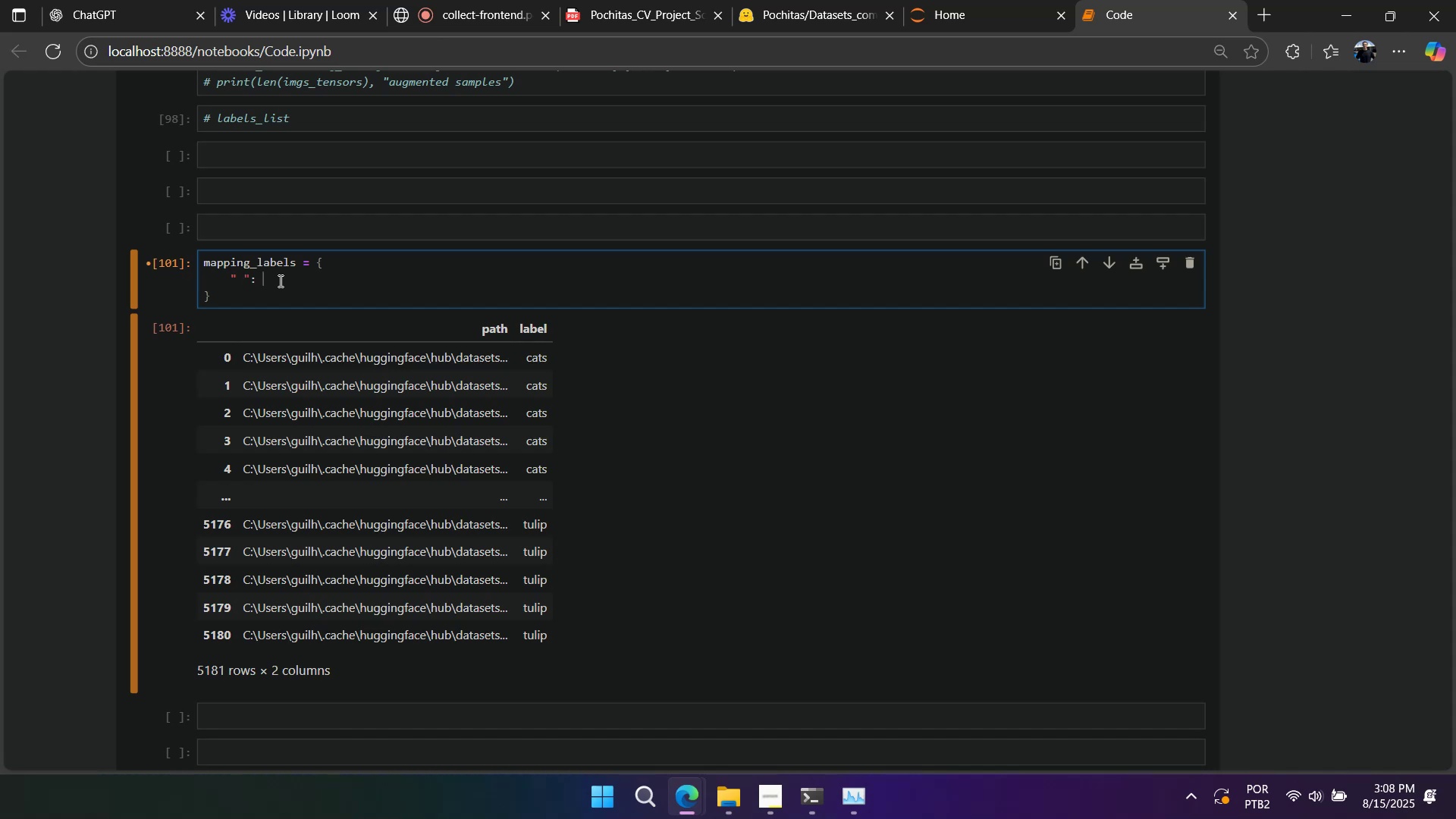 
key(Numpad0)
 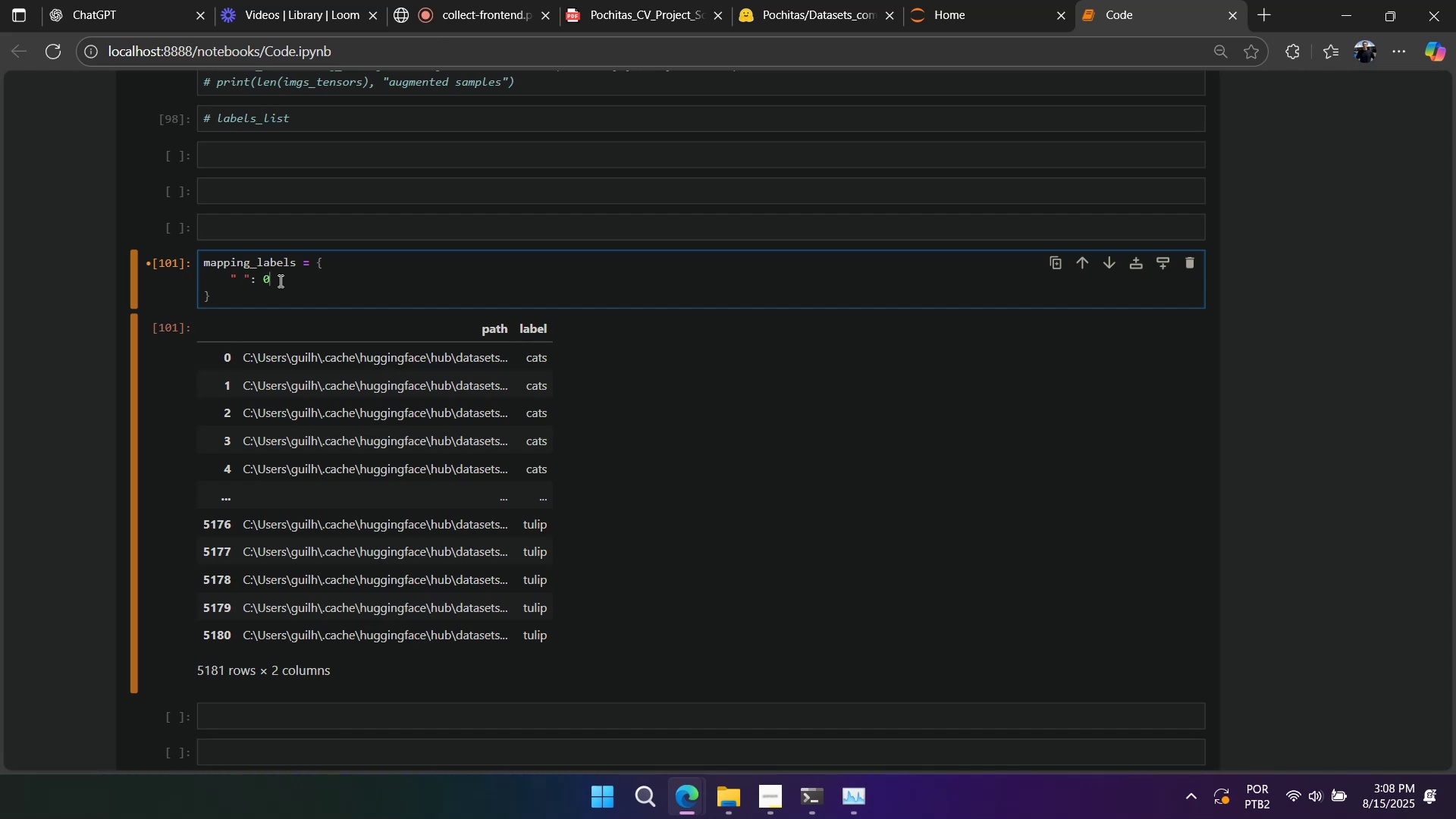 
key(Shift+ShiftLeft)
 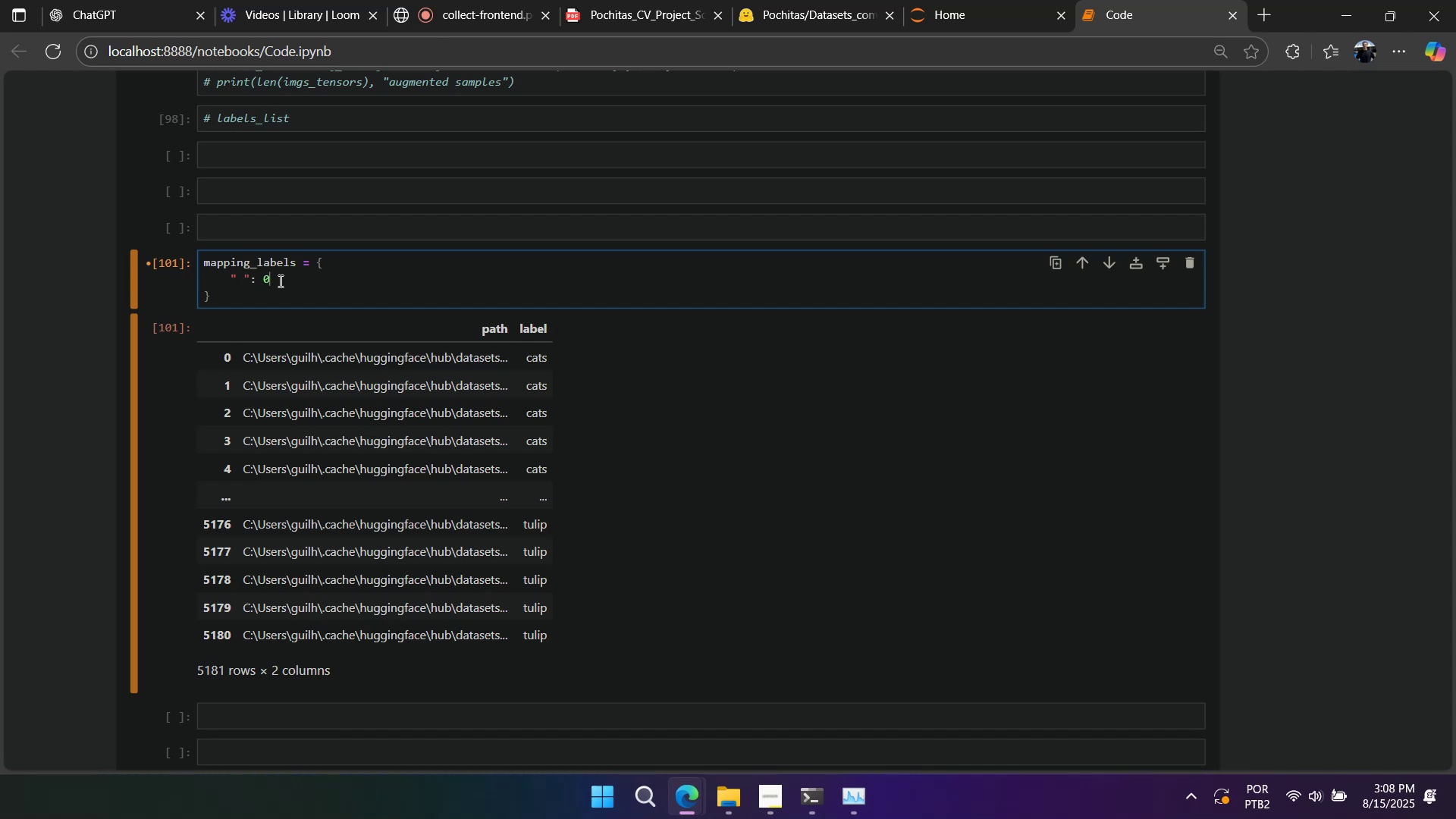 
key(Comma)
 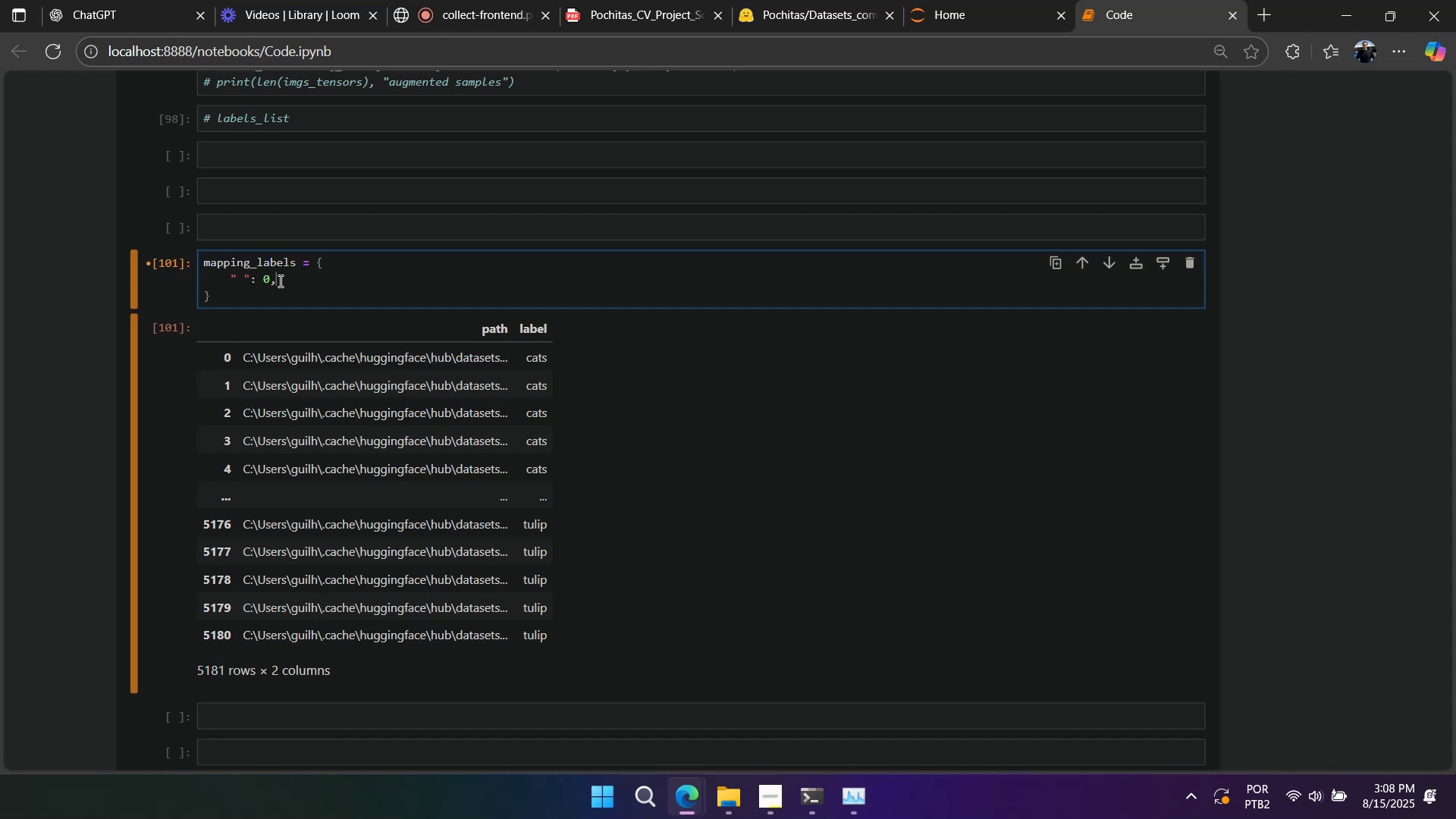 
double_click([279, 281])
 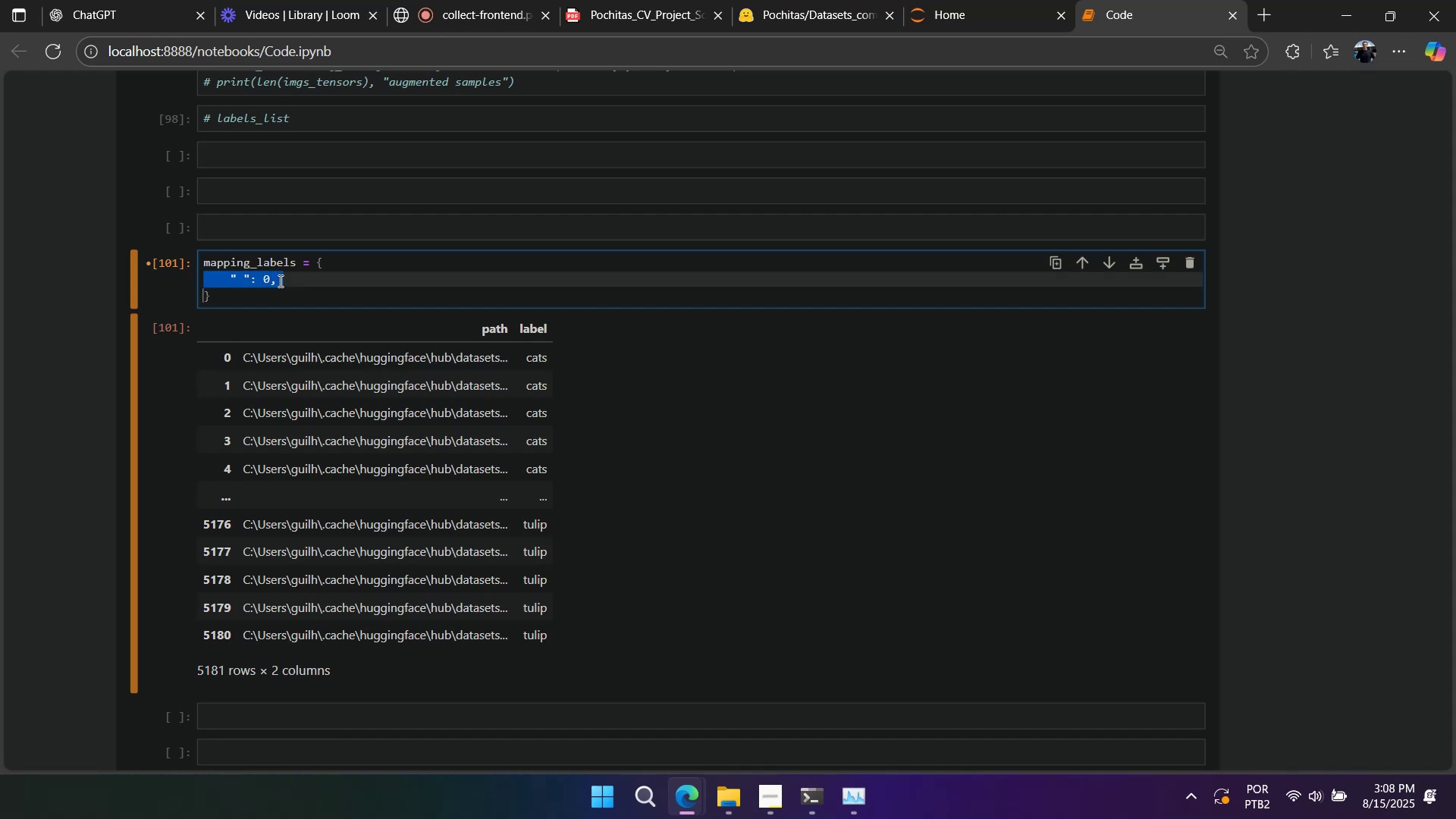 
triple_click([279, 281])
 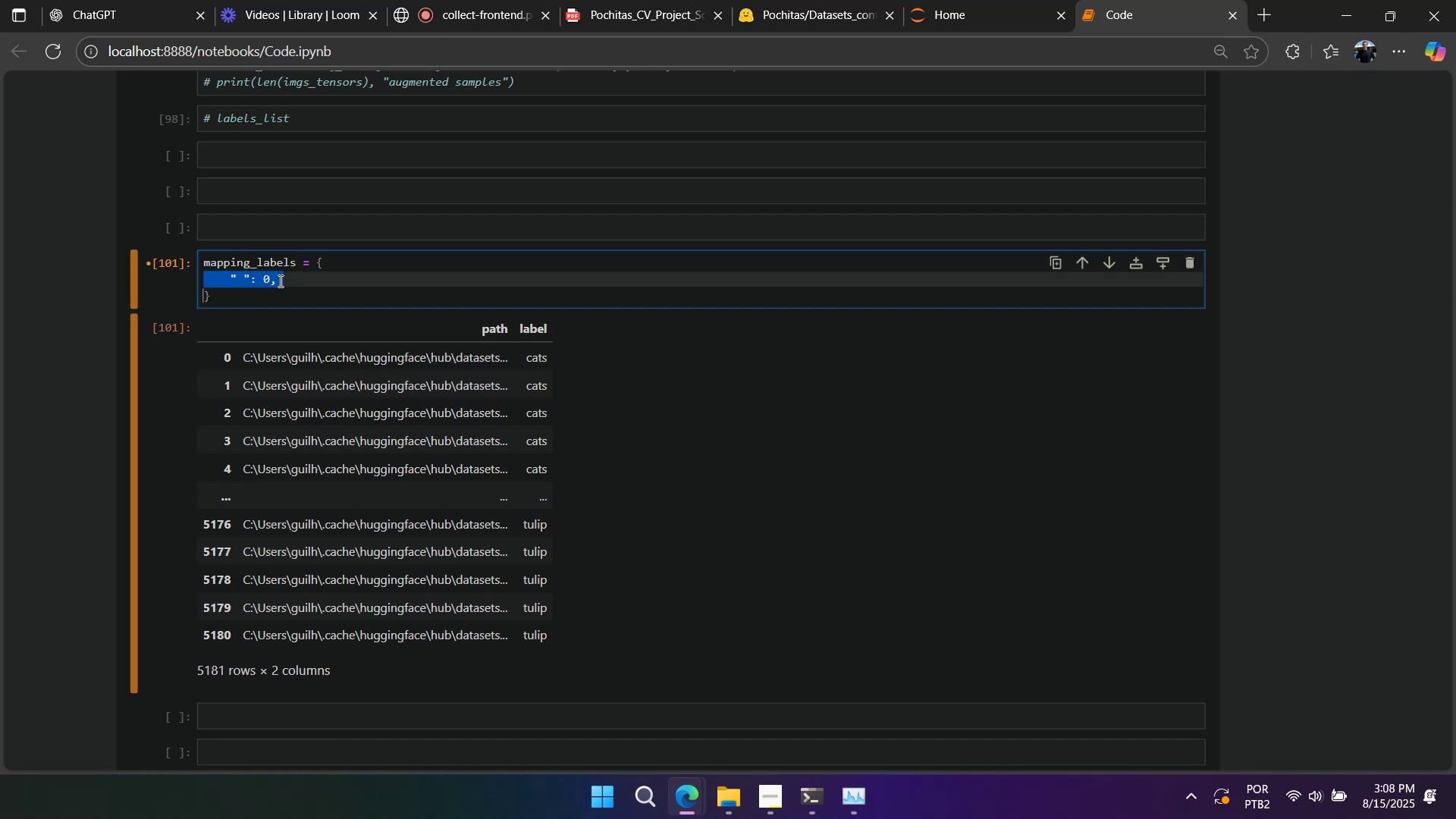 
key(Control+ControlLeft)
 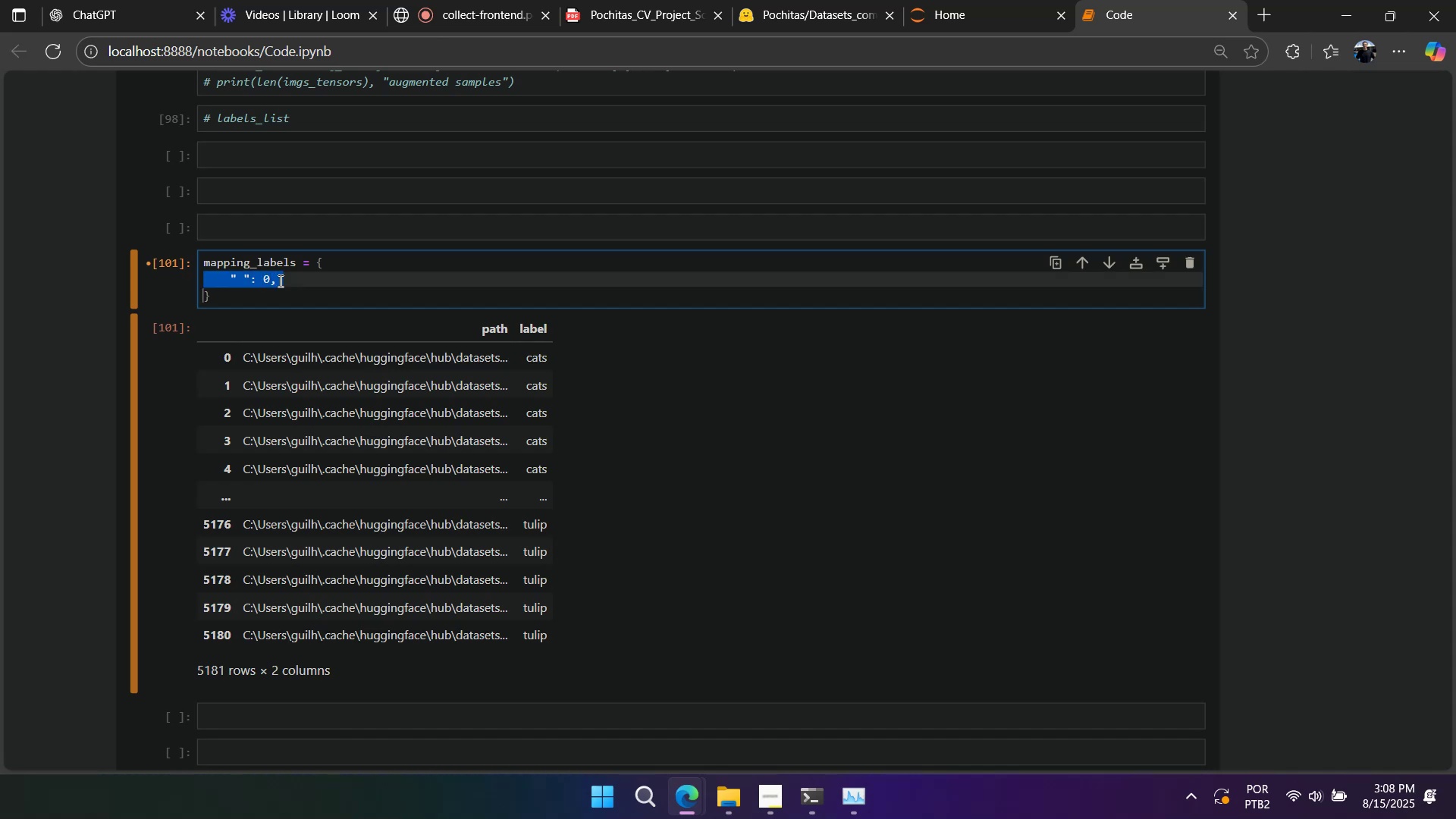 
key(Control+C)
 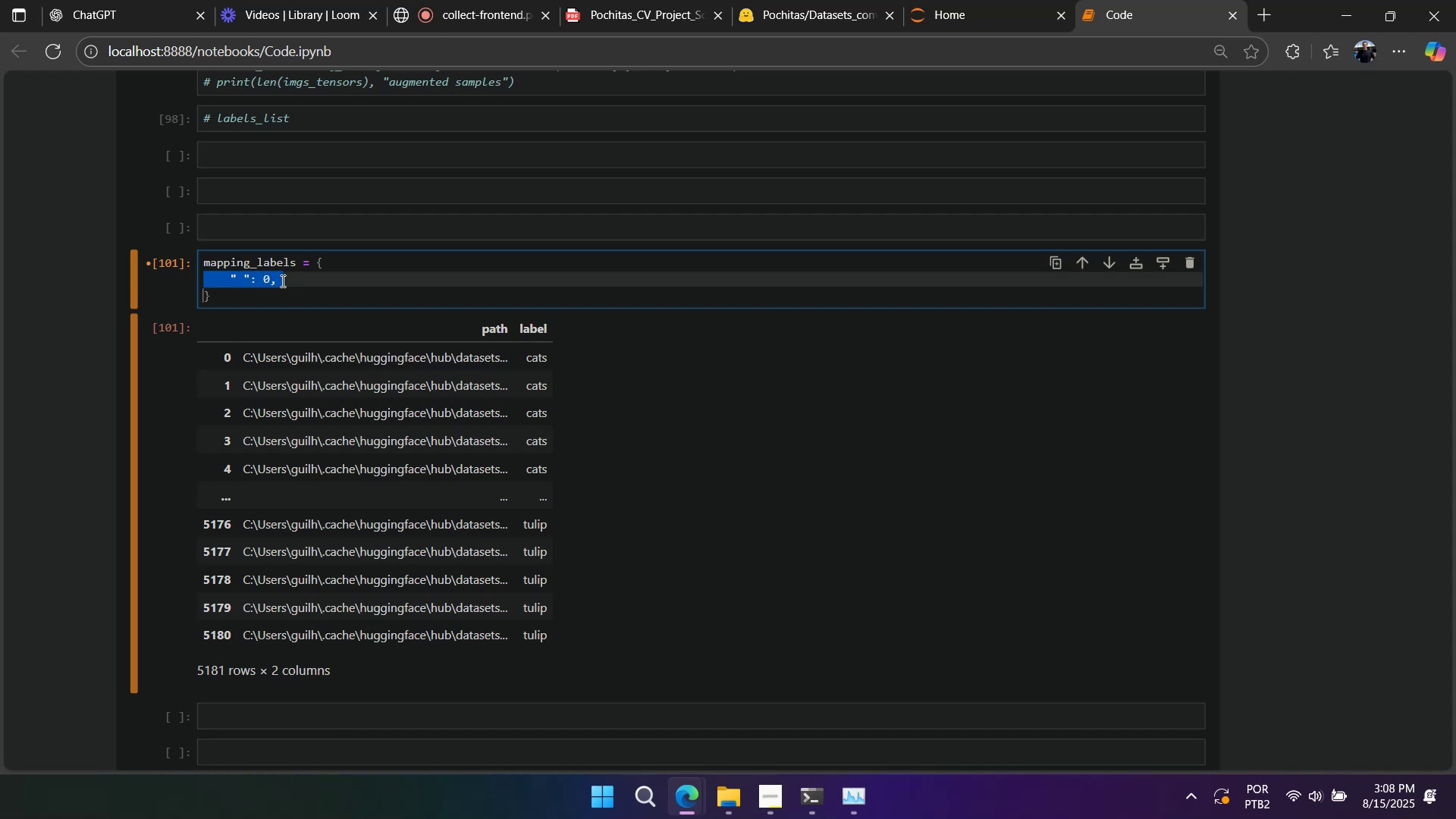 
triple_click([281, 281])
 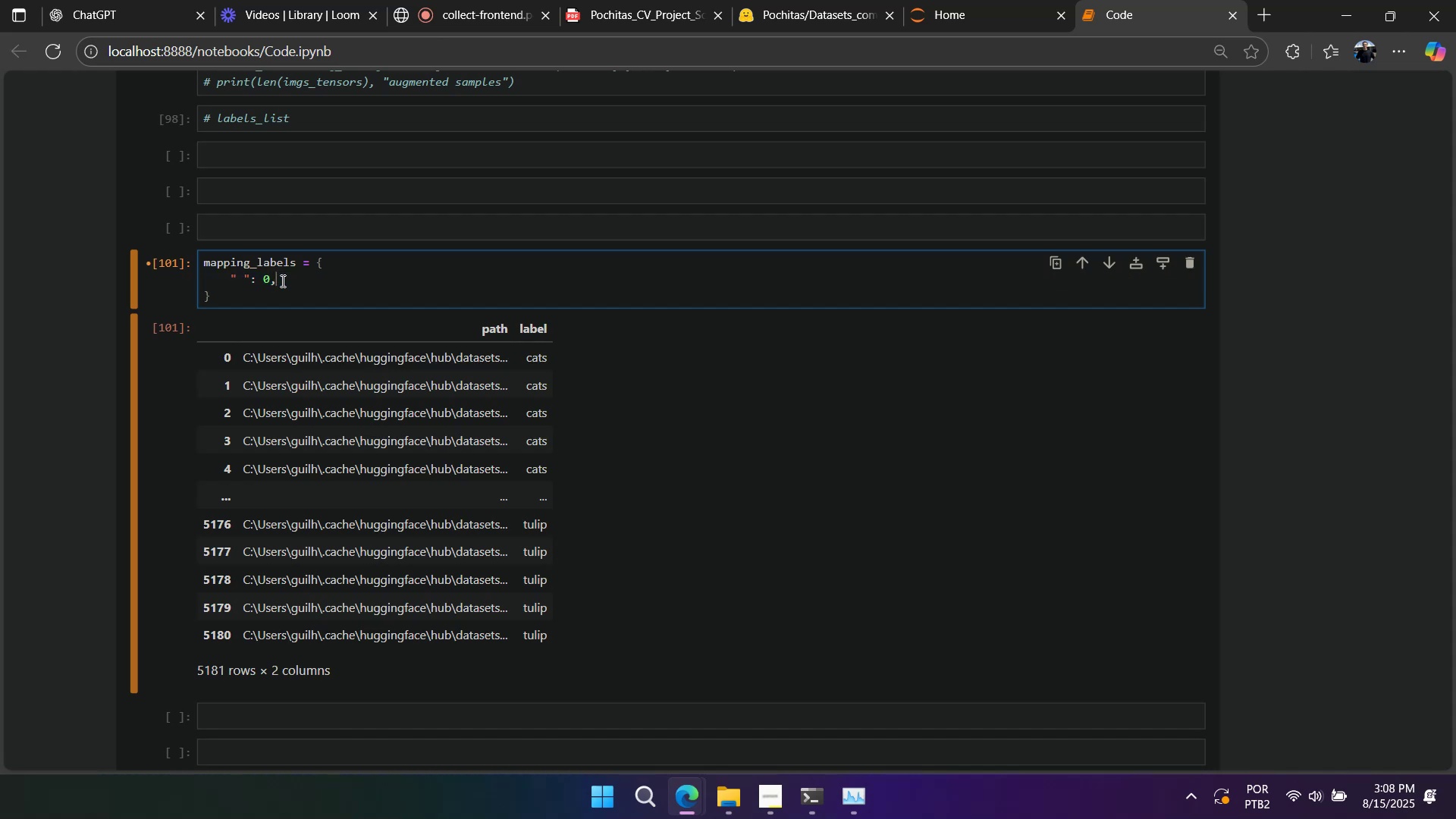 
key(Enter)
 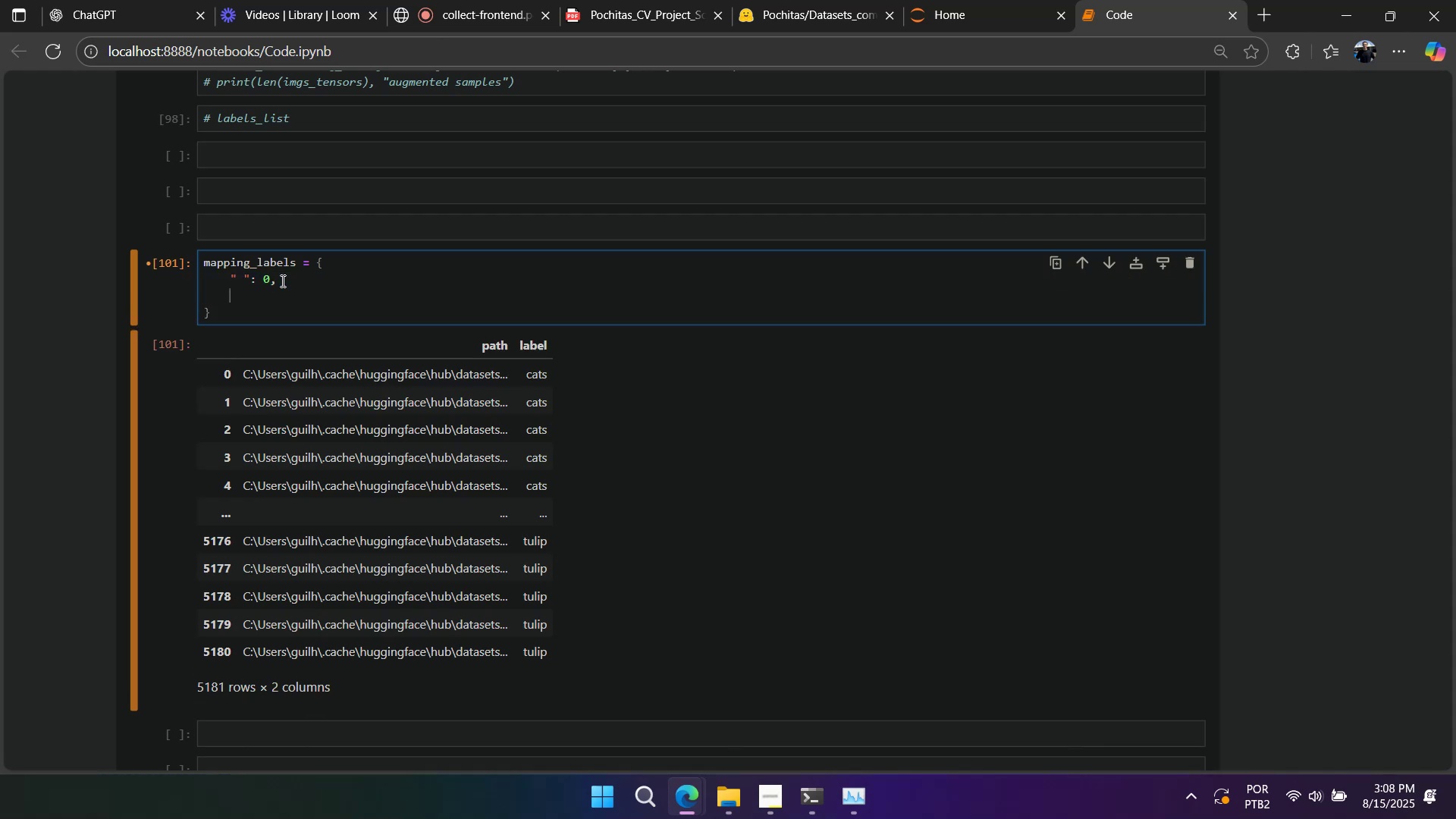 
key(Control+ControlLeft)
 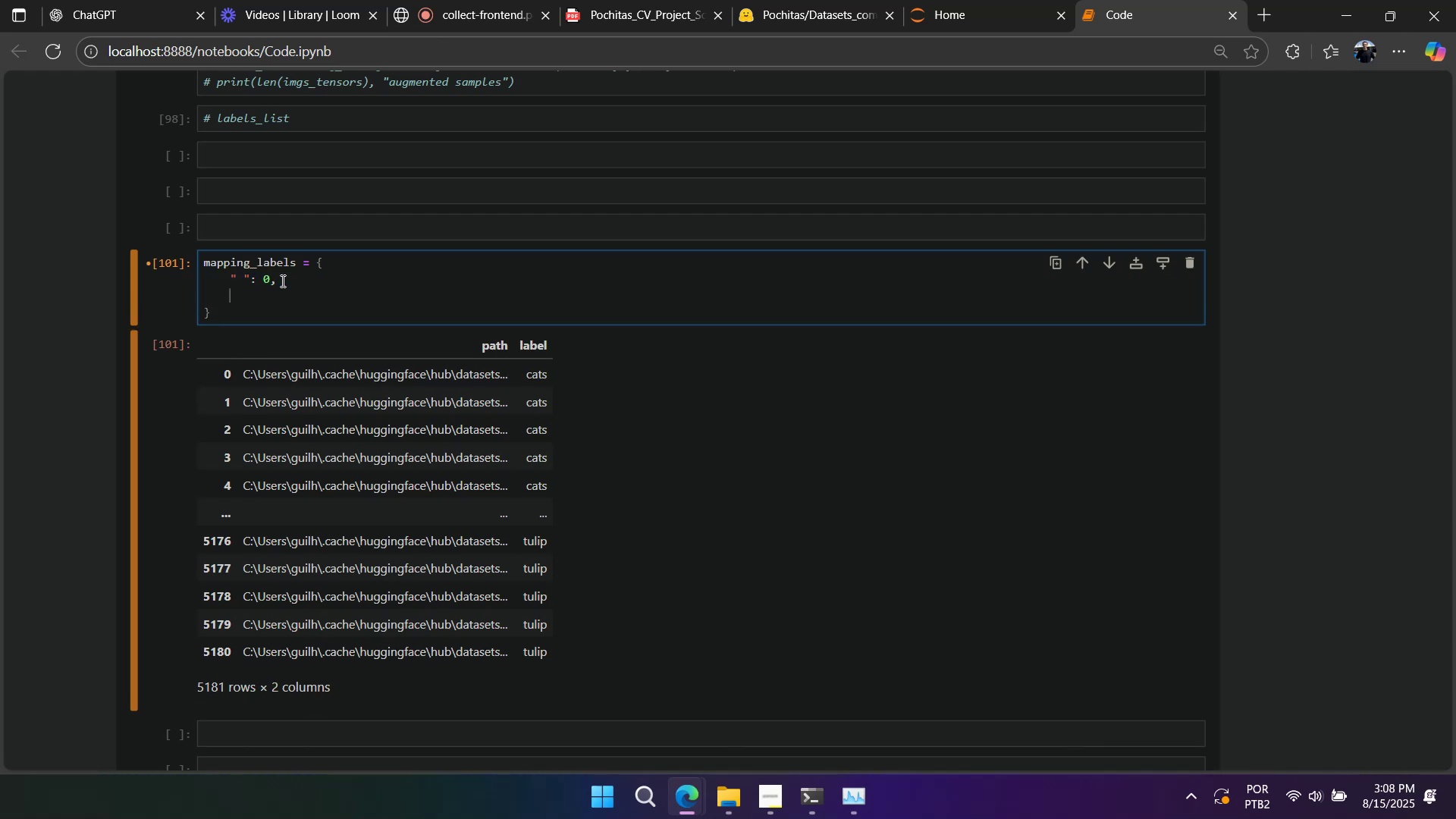 
key(Control+V)
 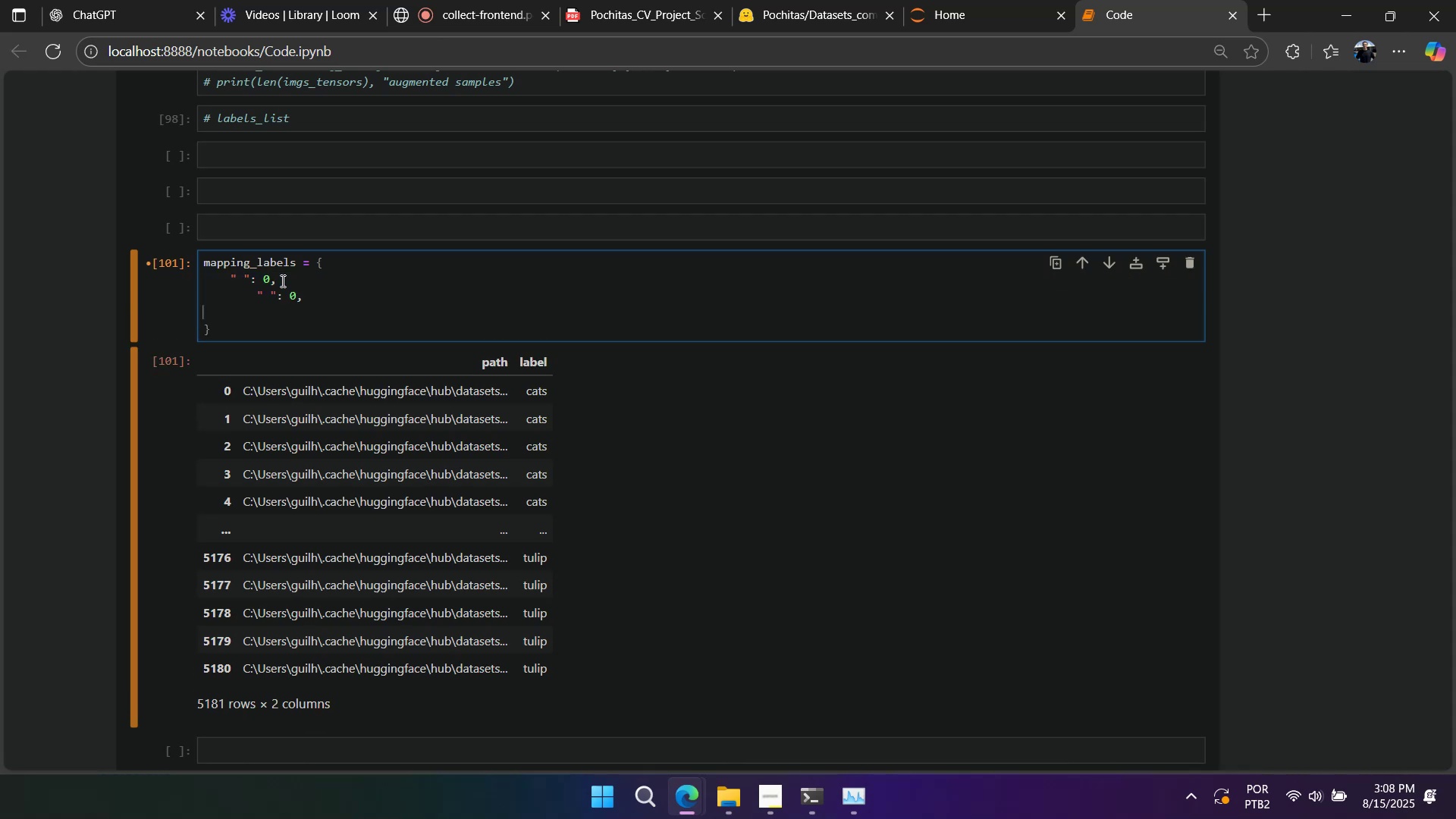 
key(Enter)
 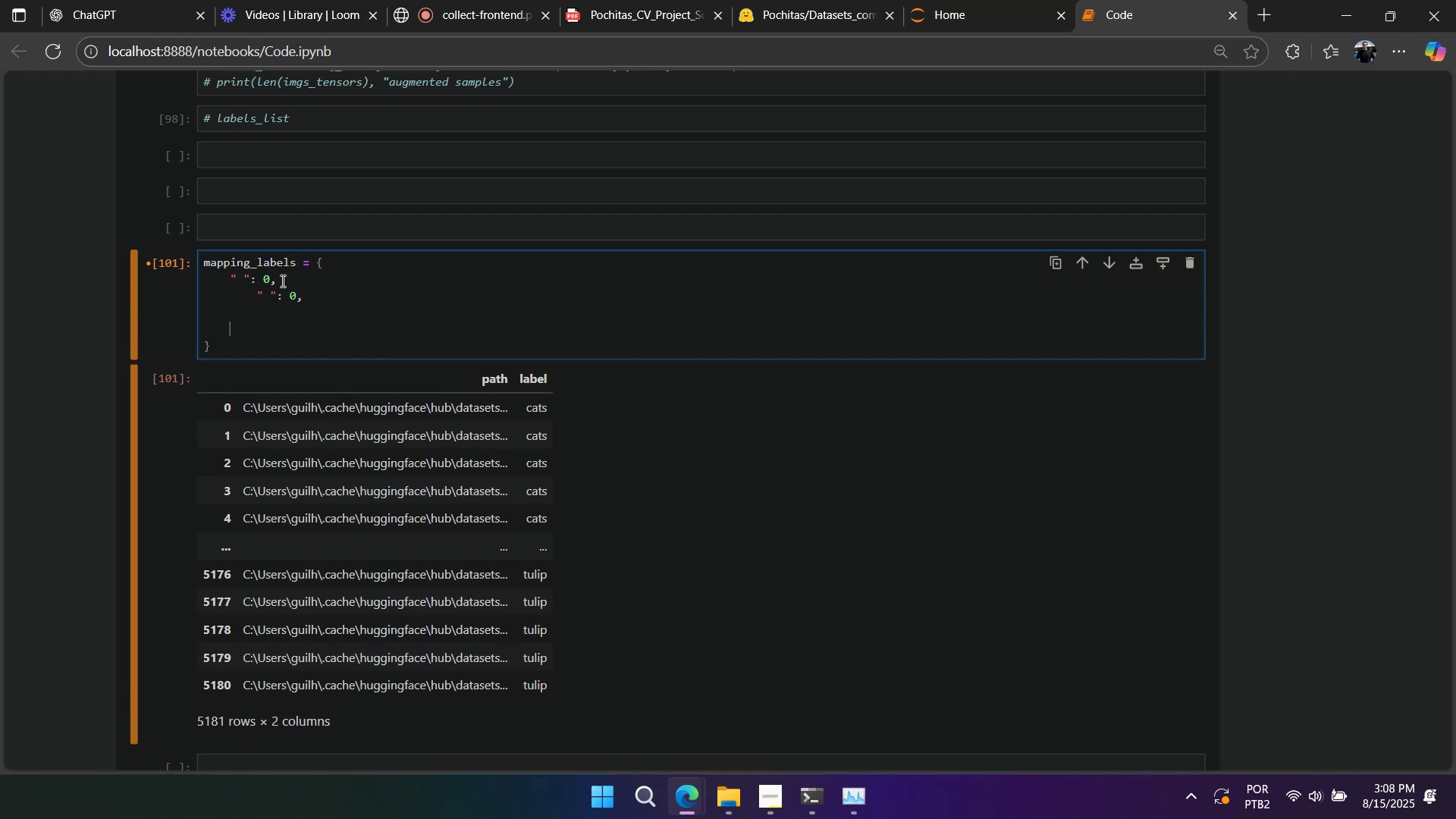 
key(Control+V)
 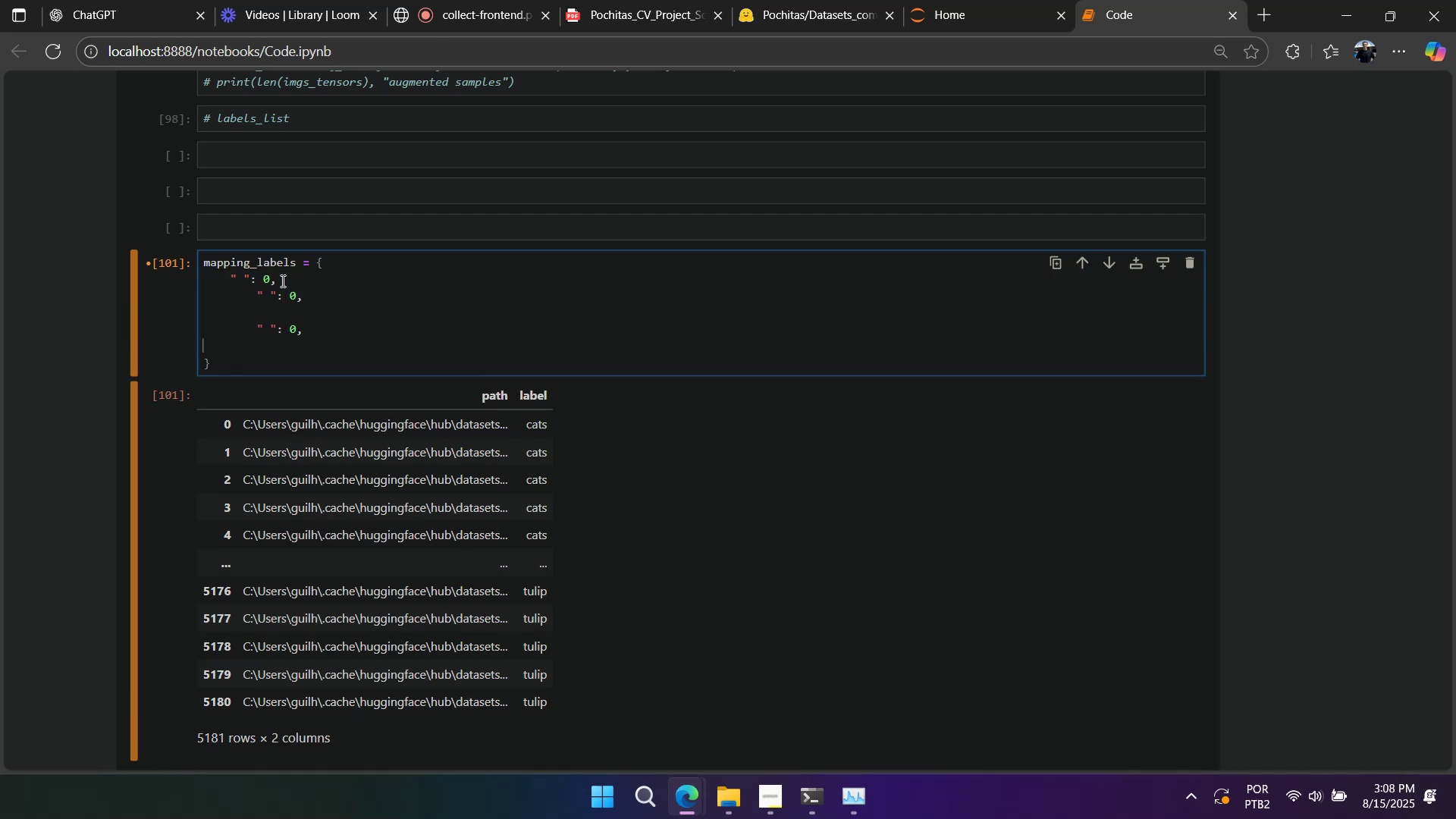 
key(Enter)
 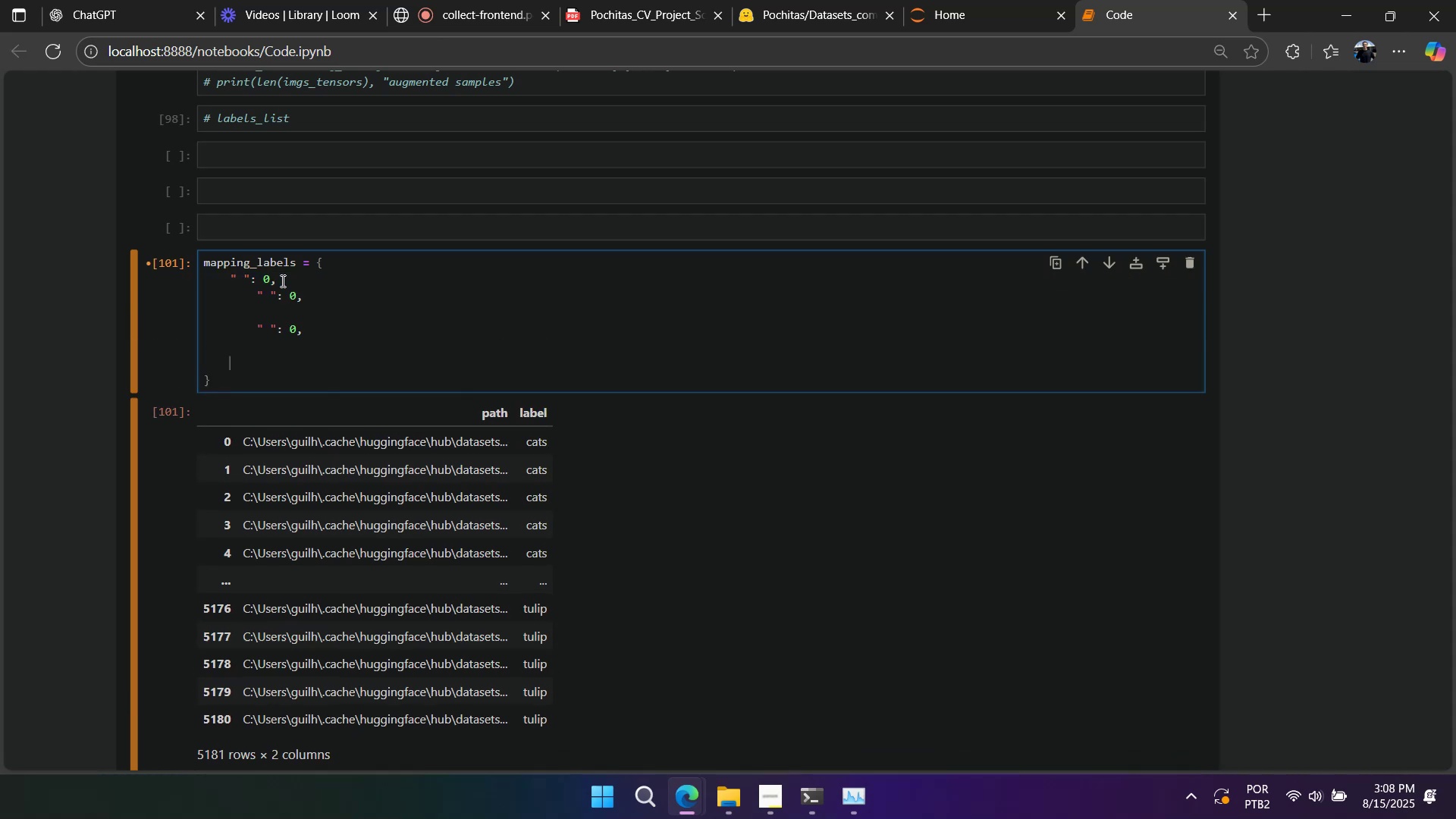 
key(Control+ControlLeft)
 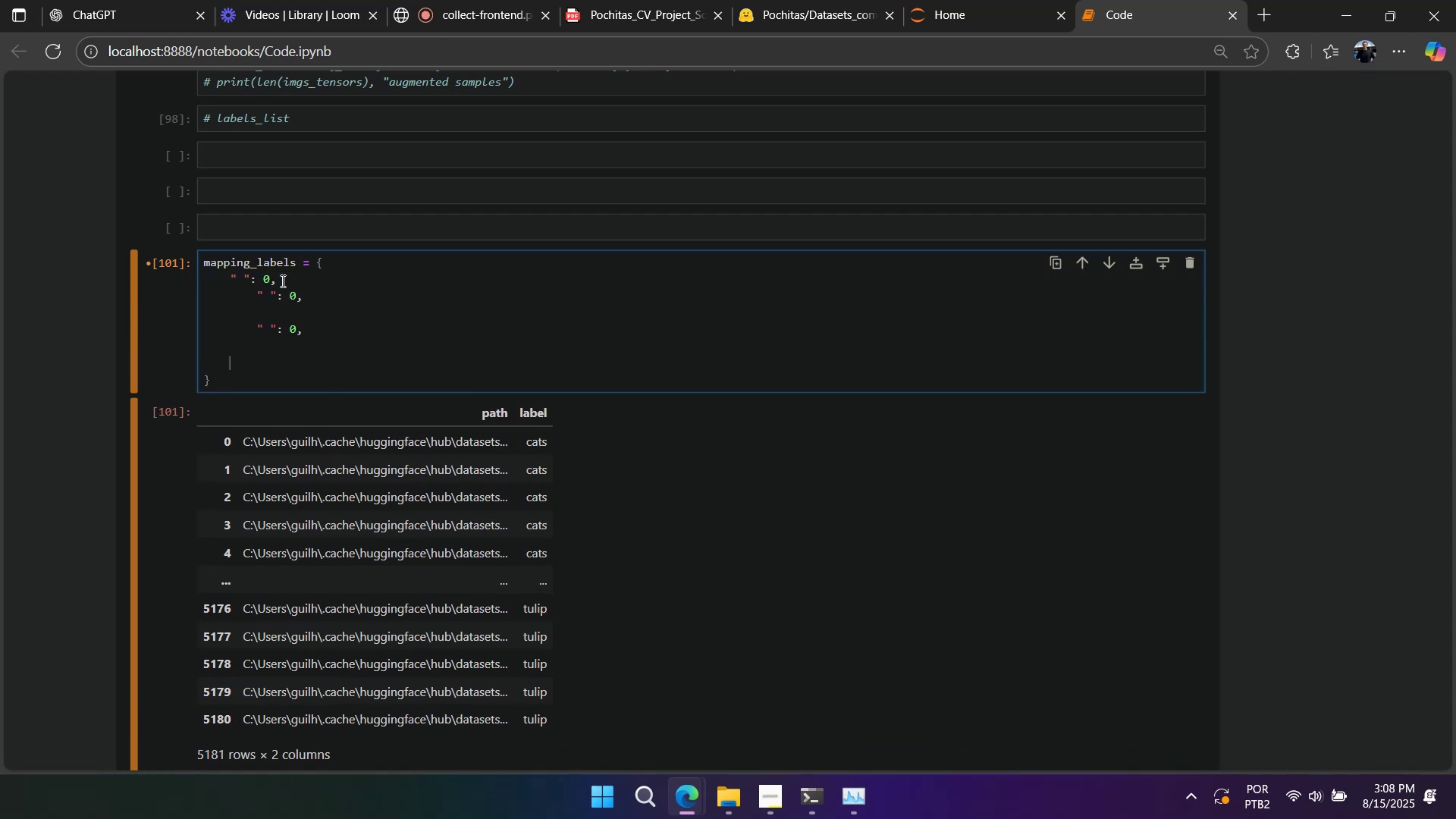 
key(Control+V)
 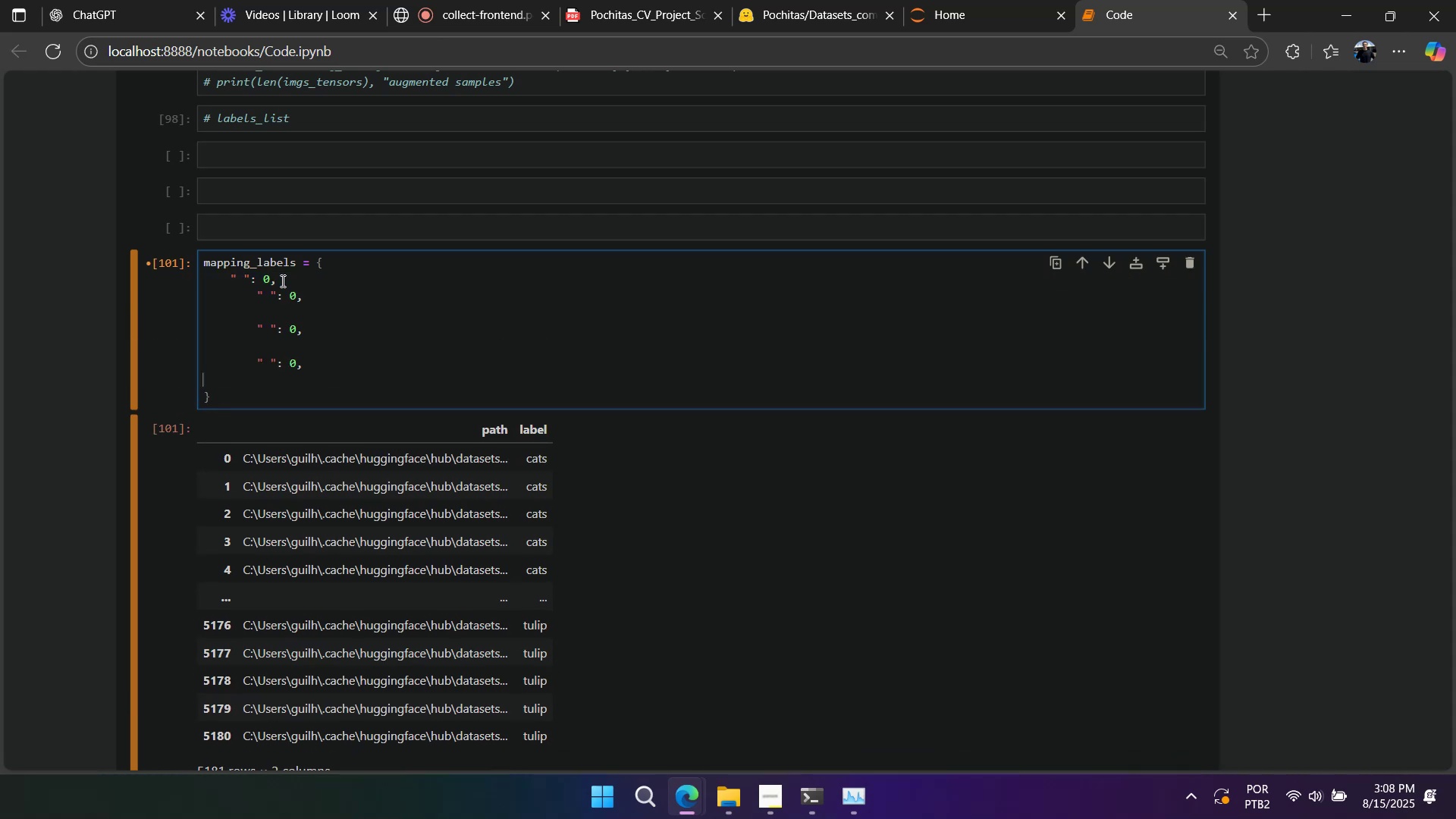 
key(Enter)
 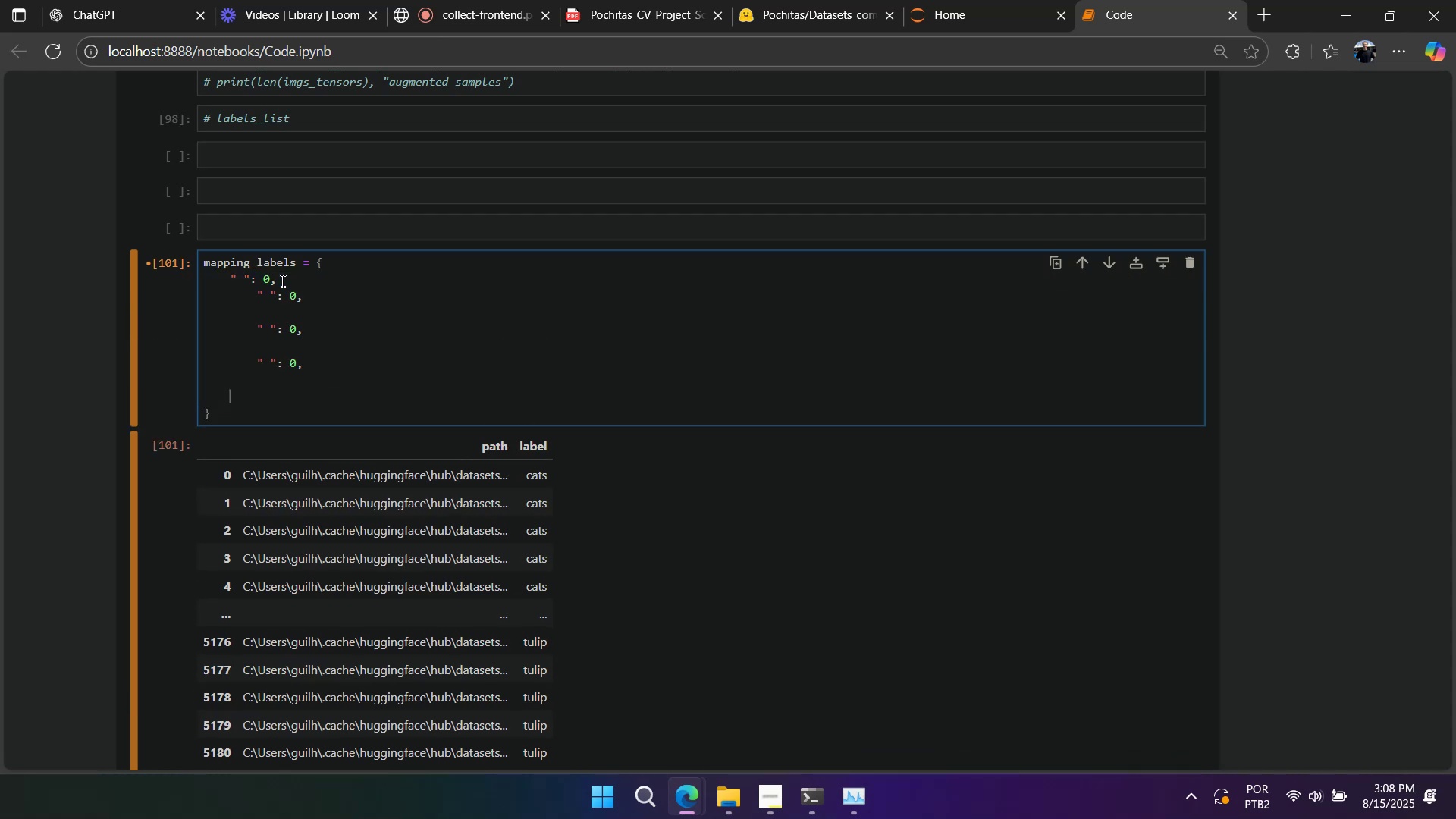 
key(Control+ControlLeft)
 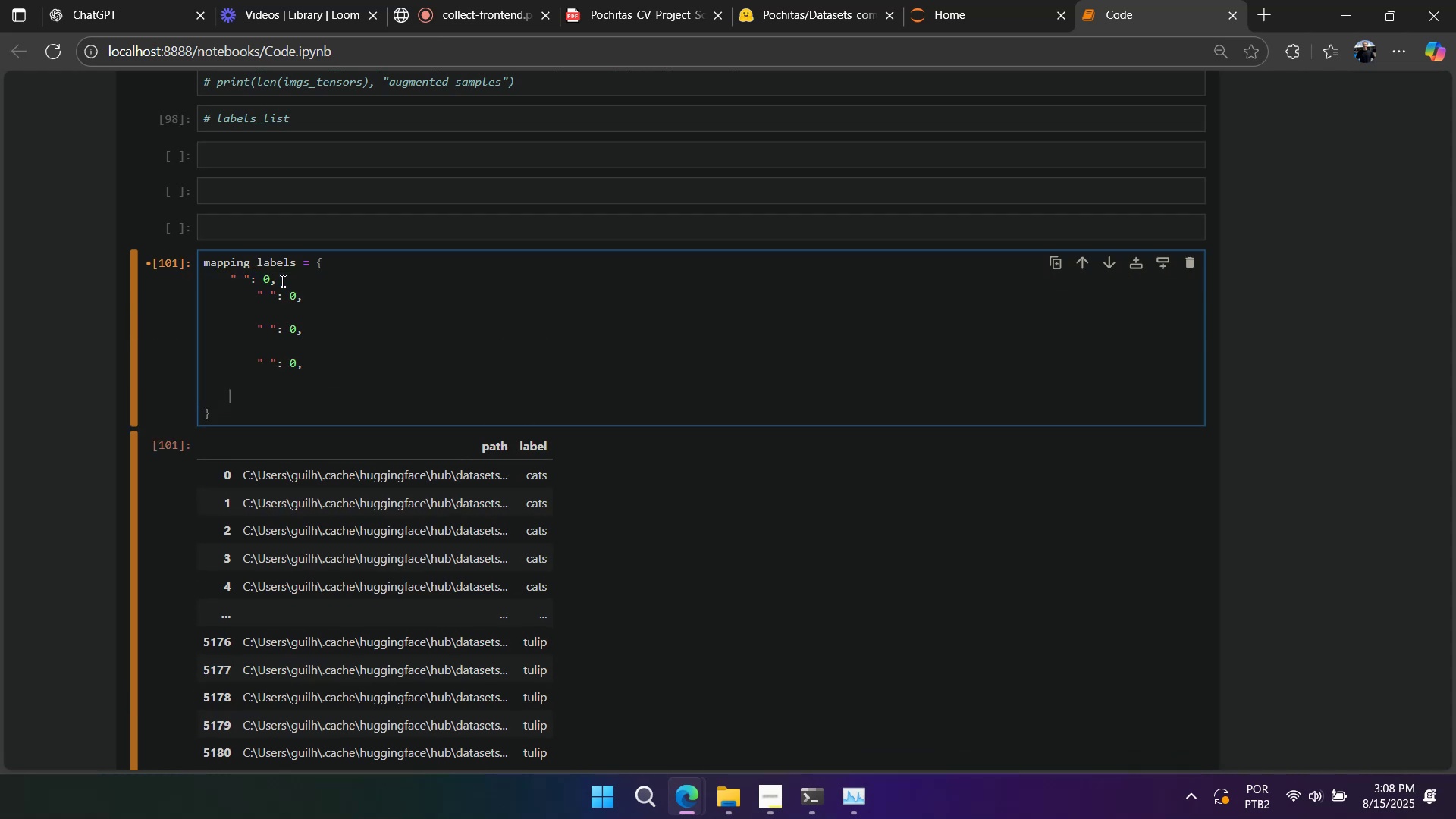 
key(Control+V)
 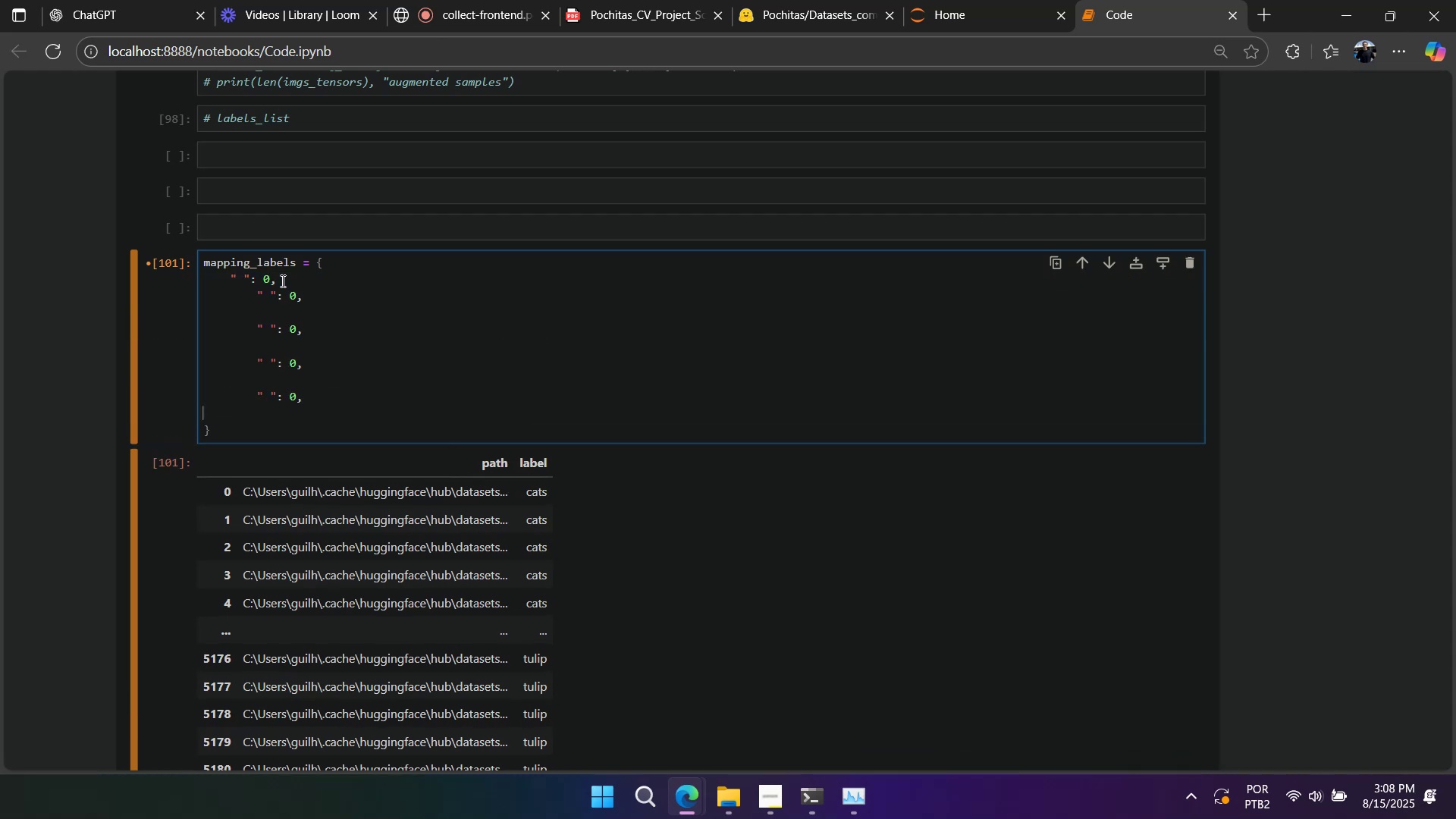 
key(Control+Enter)
 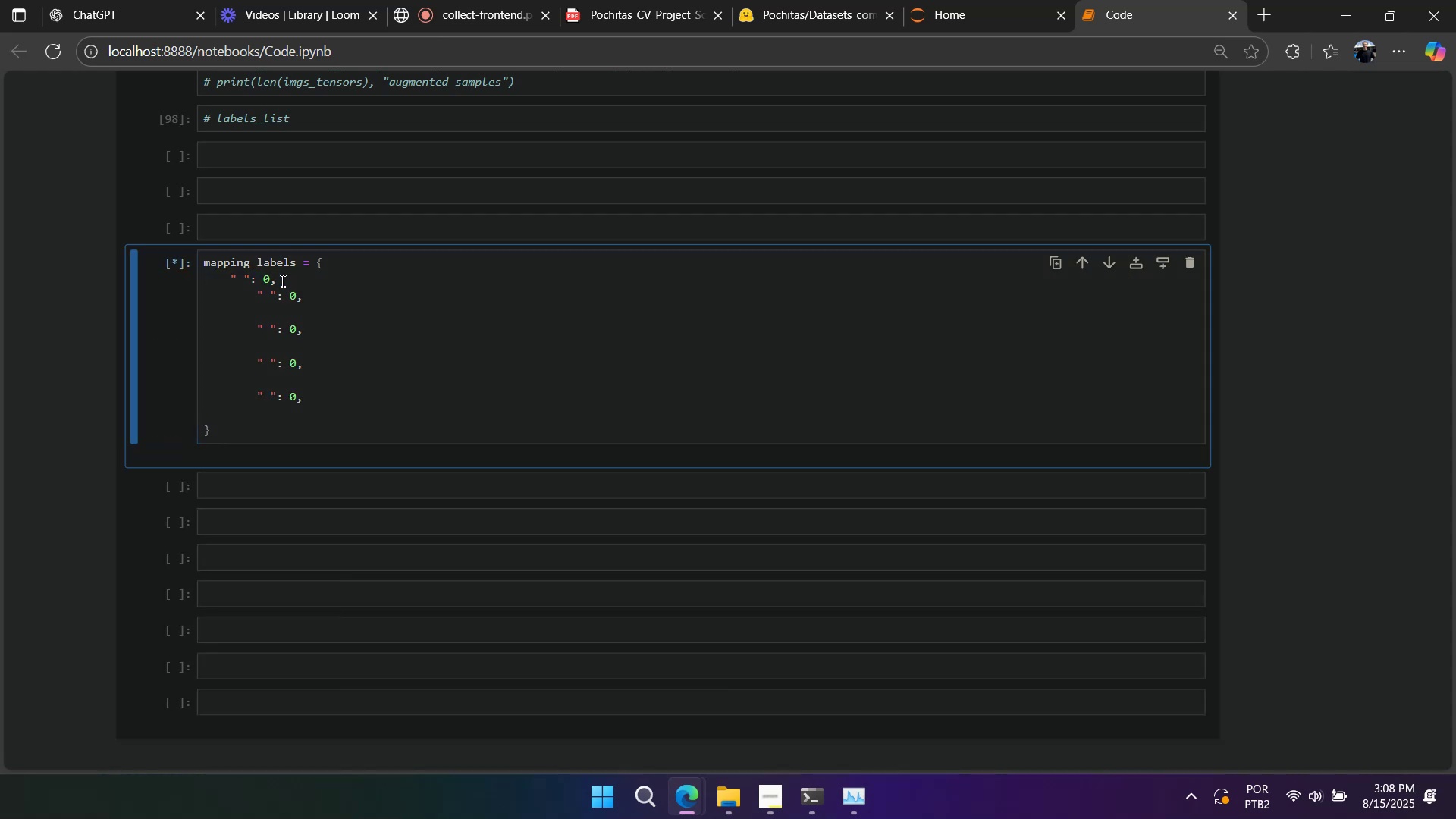 
key(Control+V)
 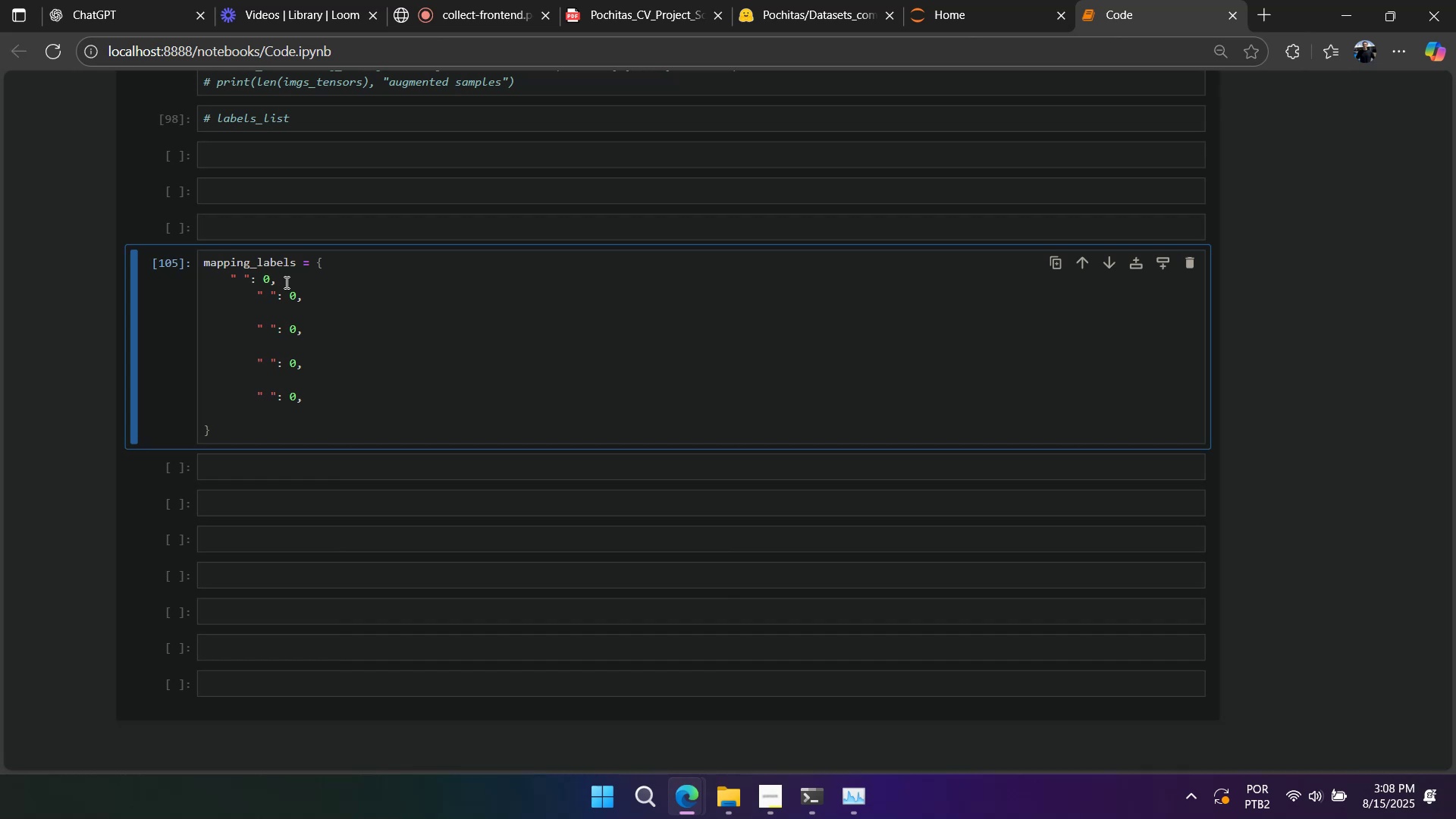 
left_click_drag(start_coordinate=[260, 292], to_coordinate=[271, 396])
 